 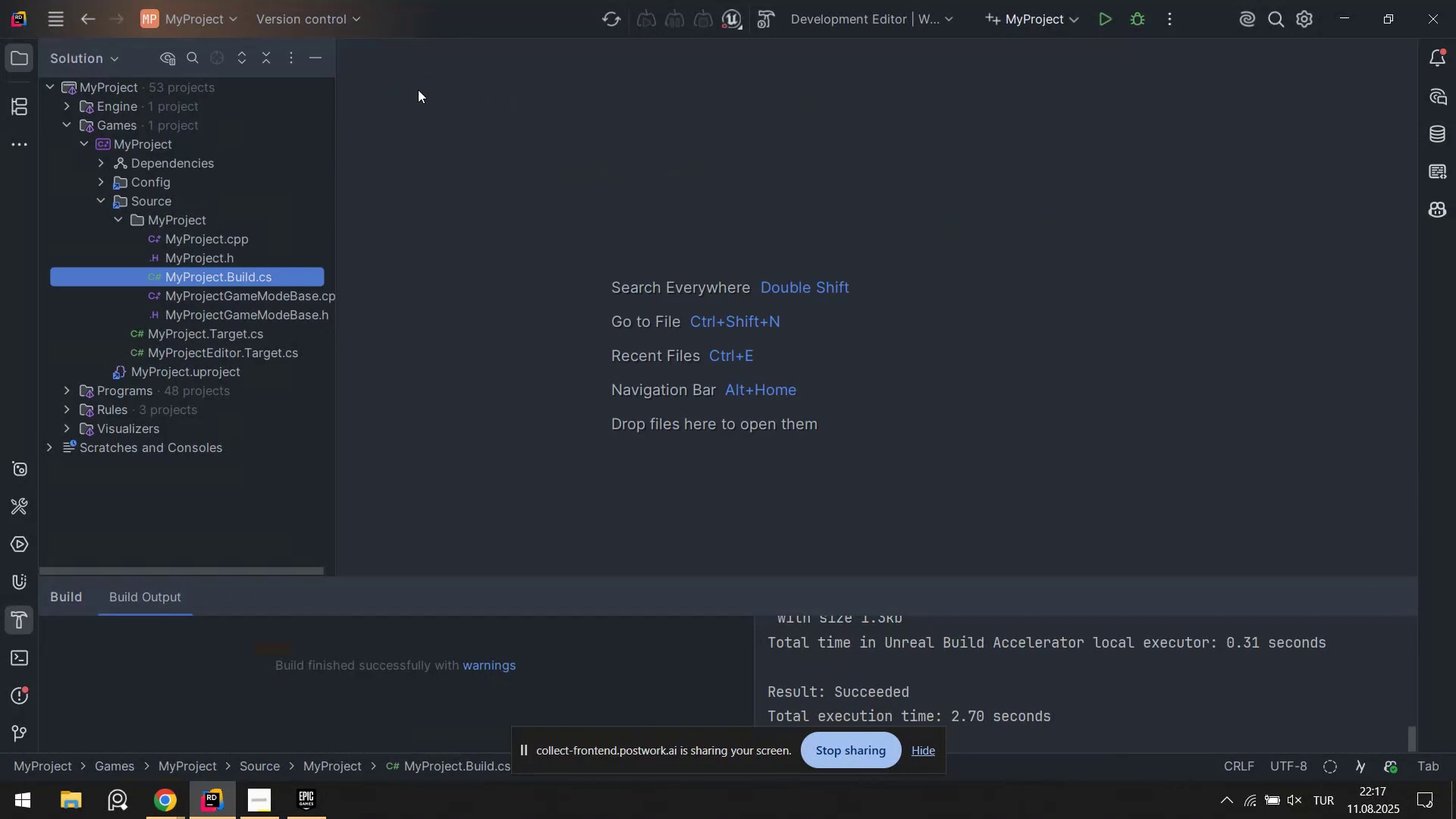 
left_click([315, 799])
 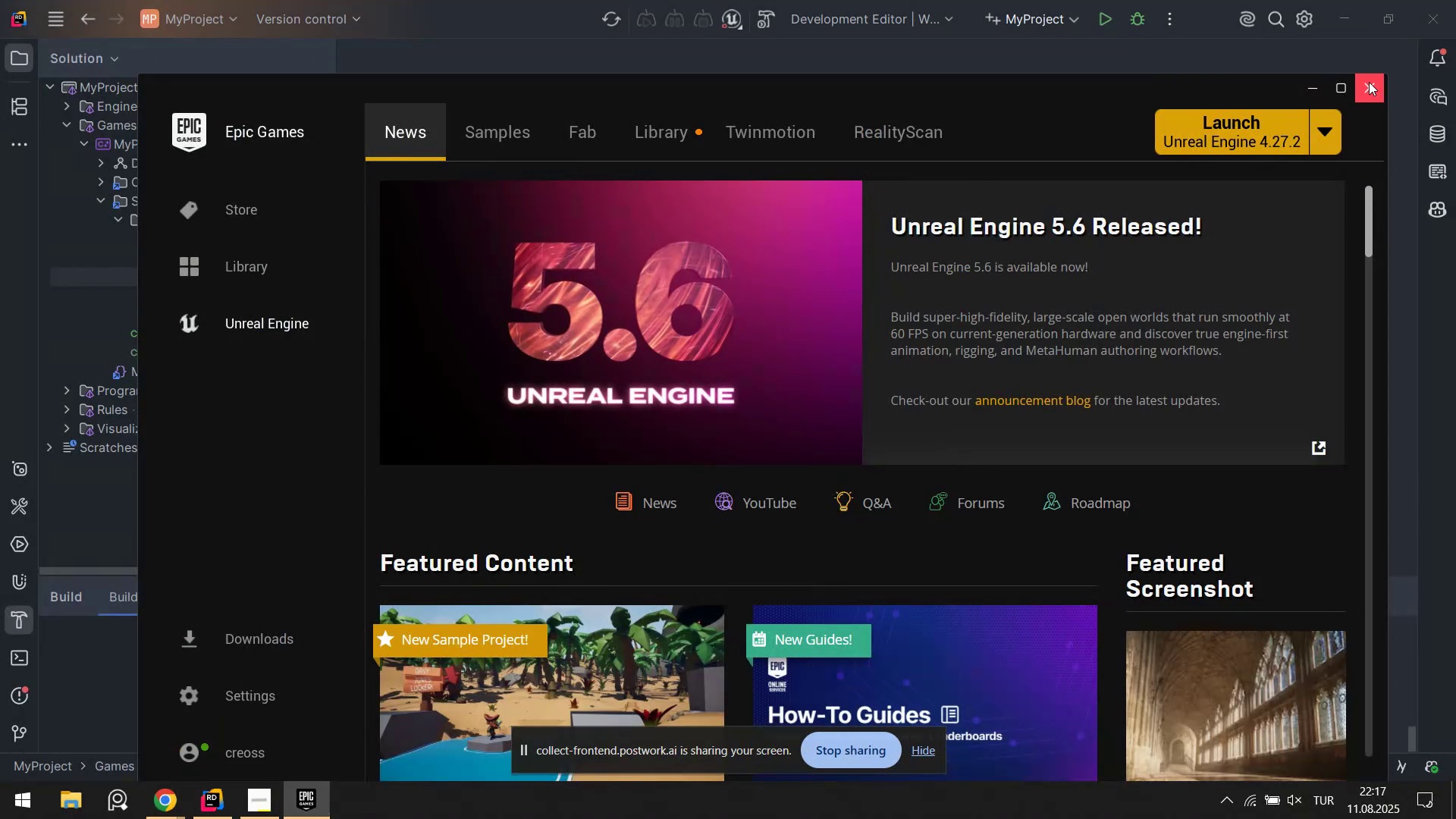 
left_click([1382, 90])
 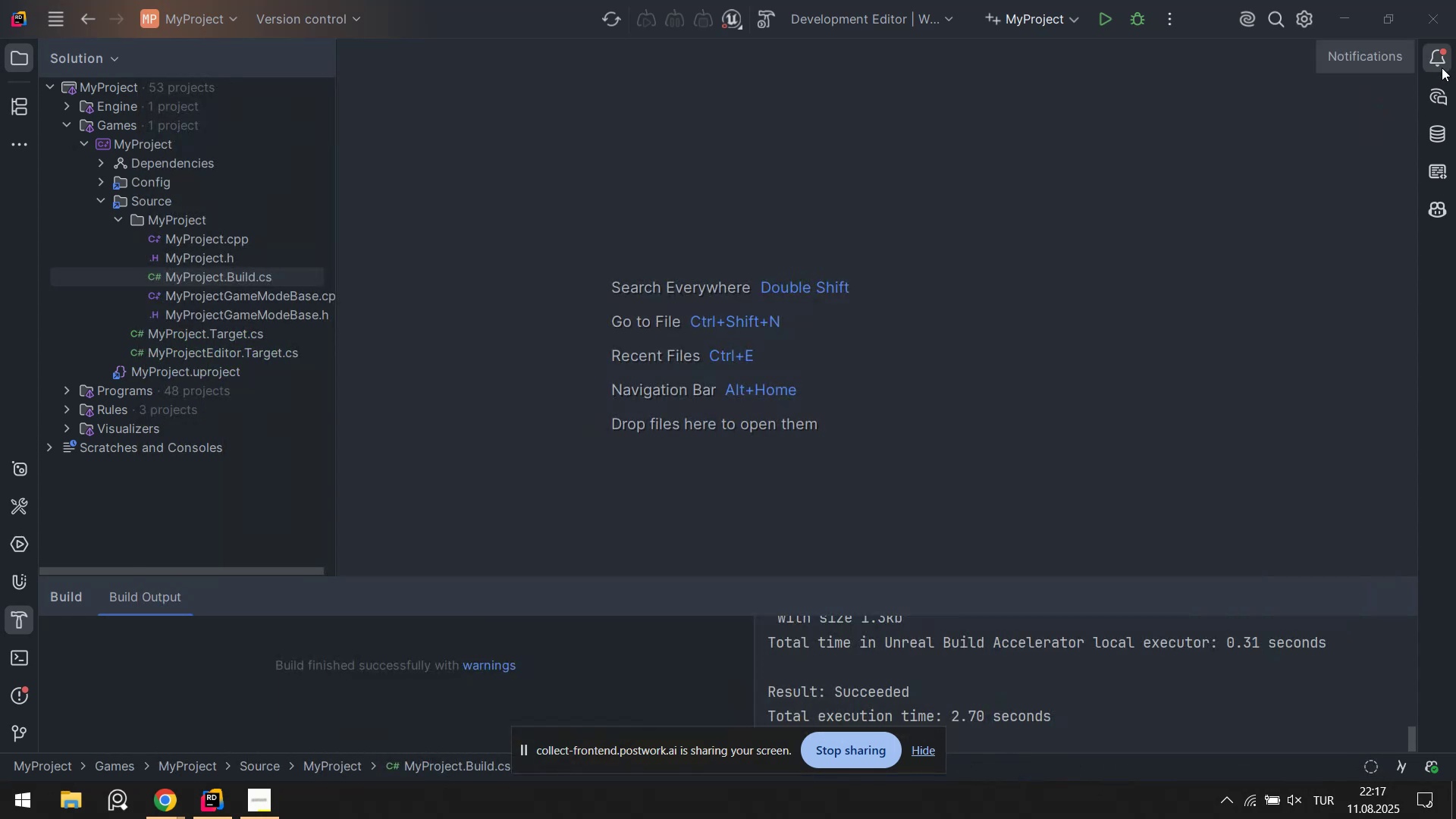 
left_click([1442, 67])
 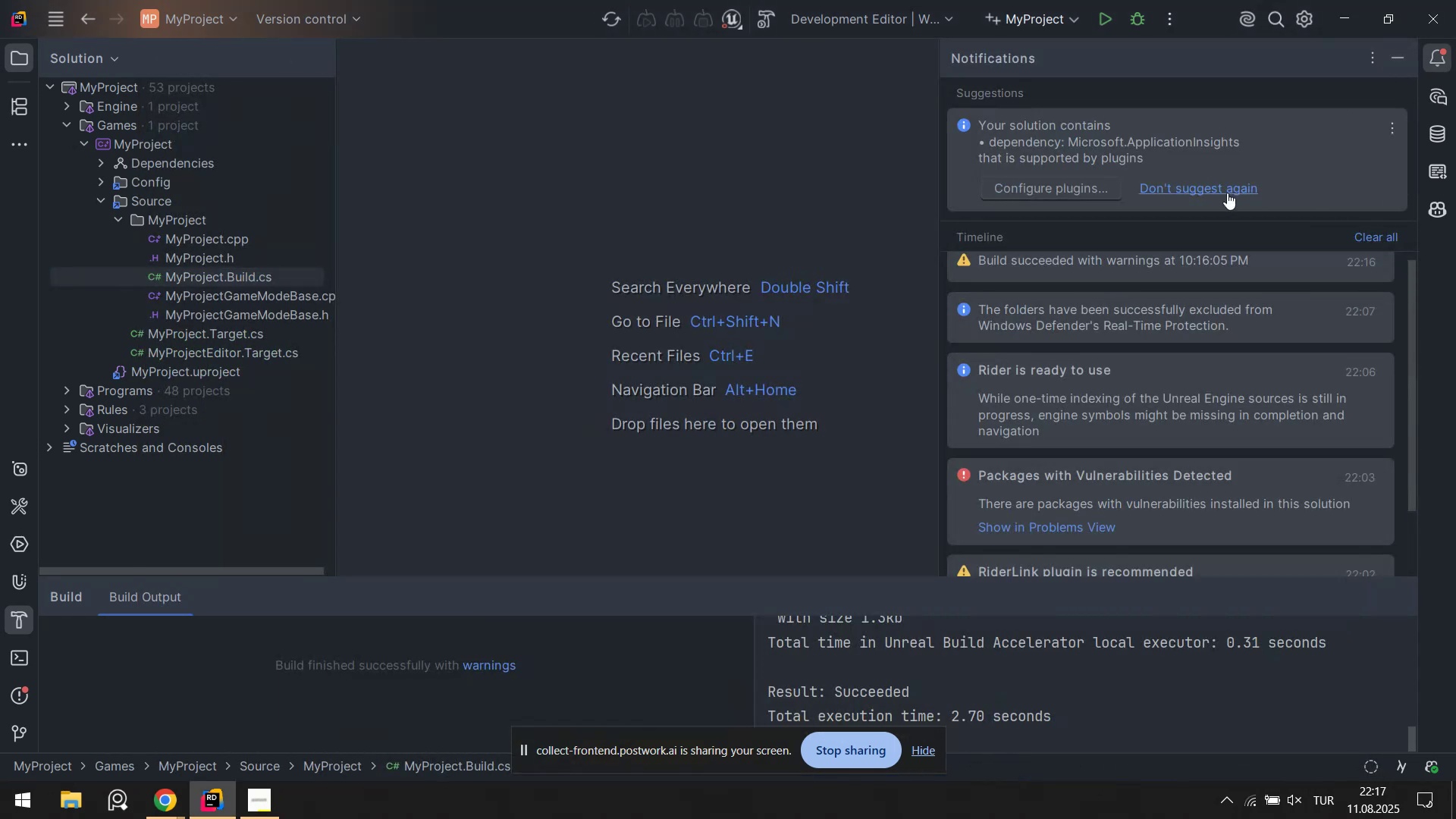 
wait(6.34)
 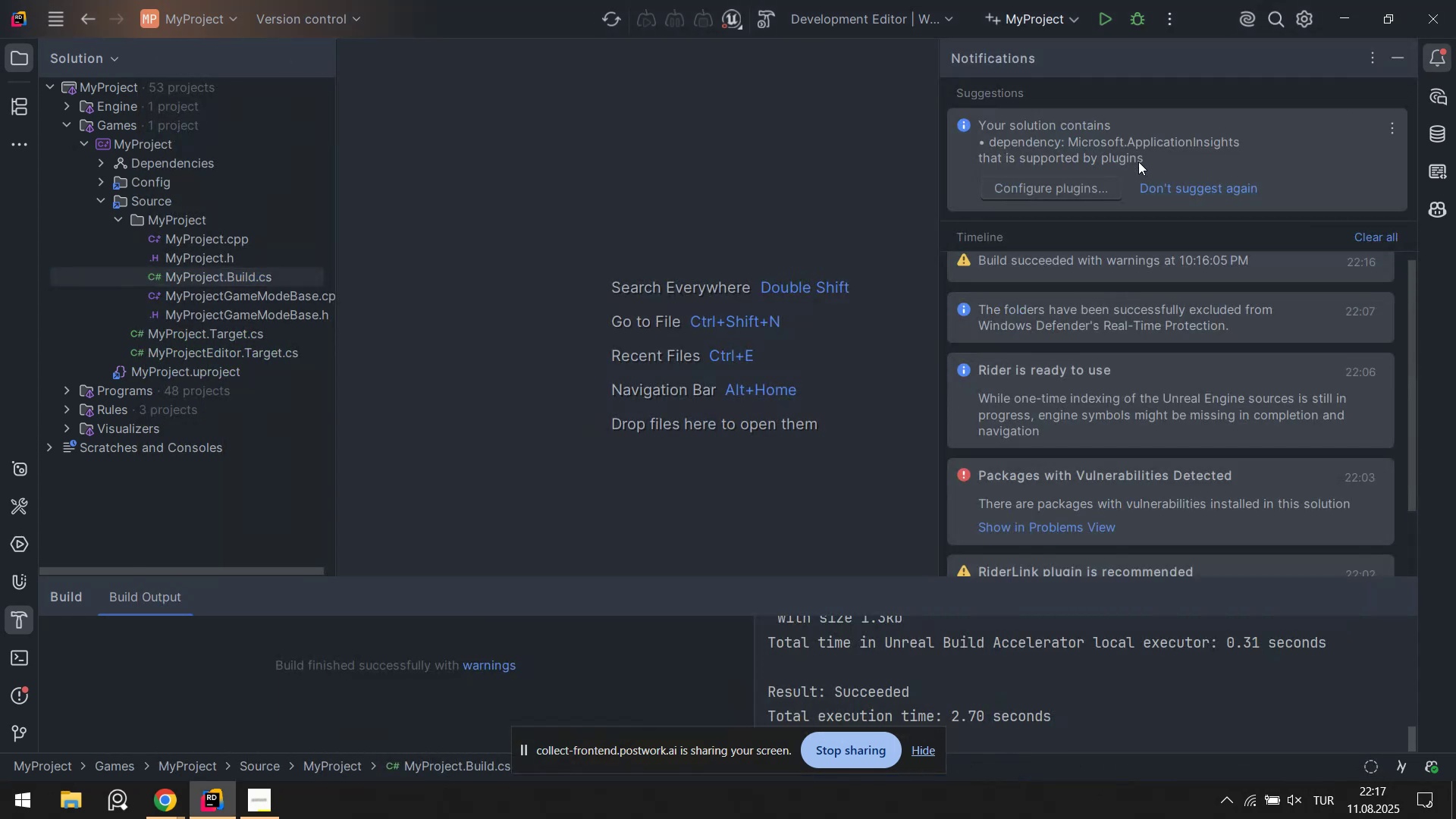 
left_click([1395, 55])
 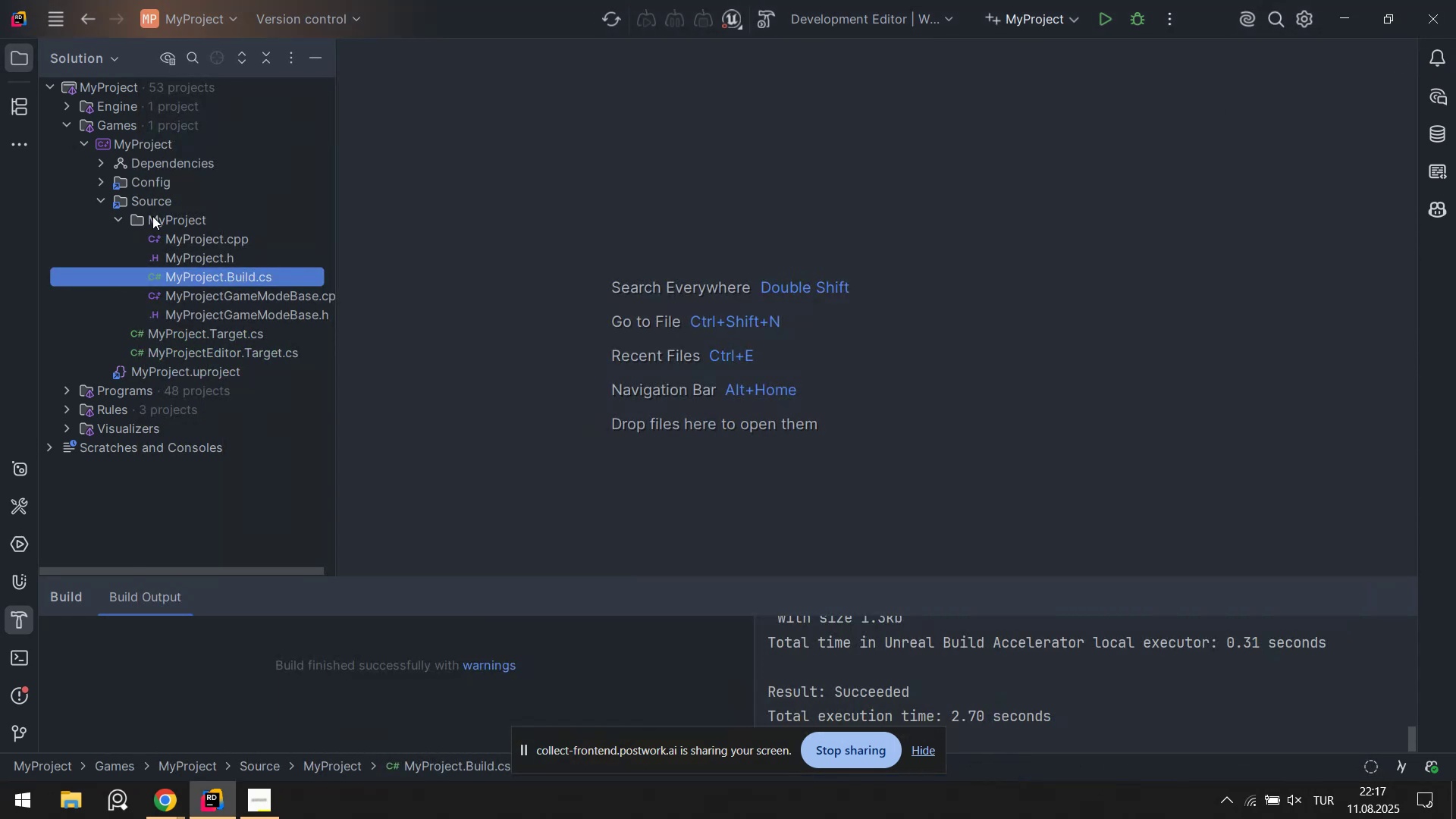 
left_click([146, 218])
 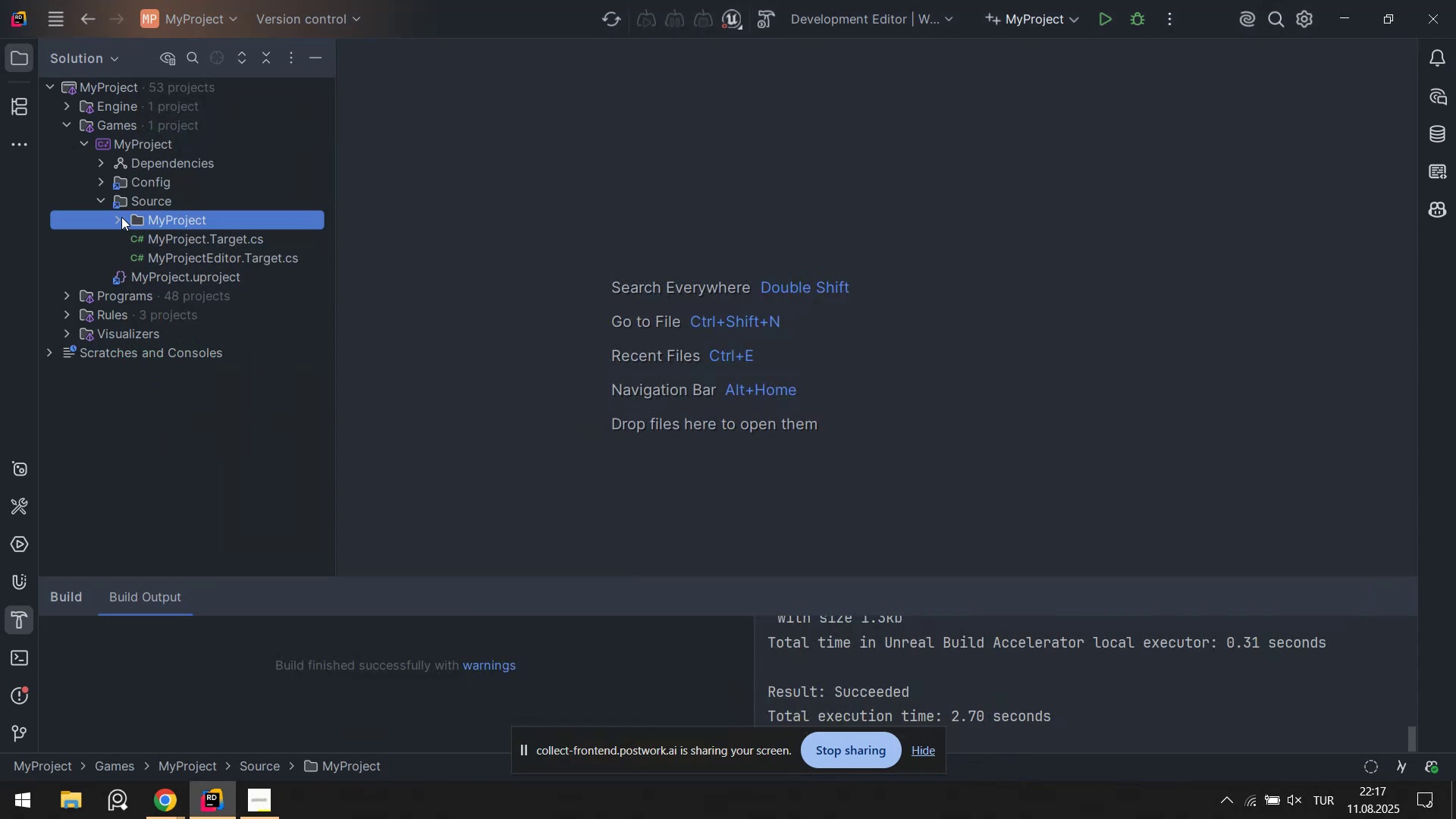 
triple_click([121, 217])
 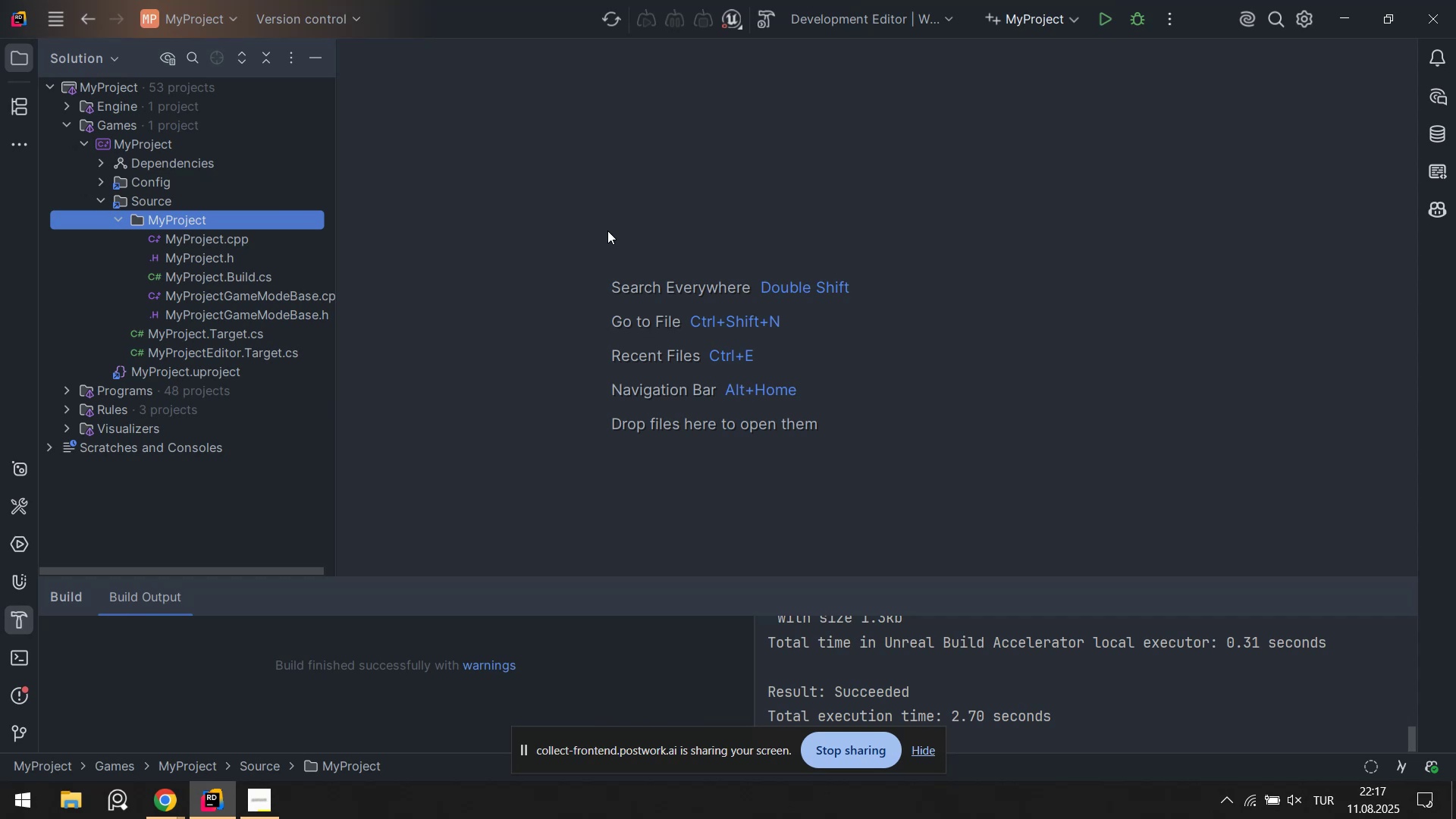 
wait(22.14)
 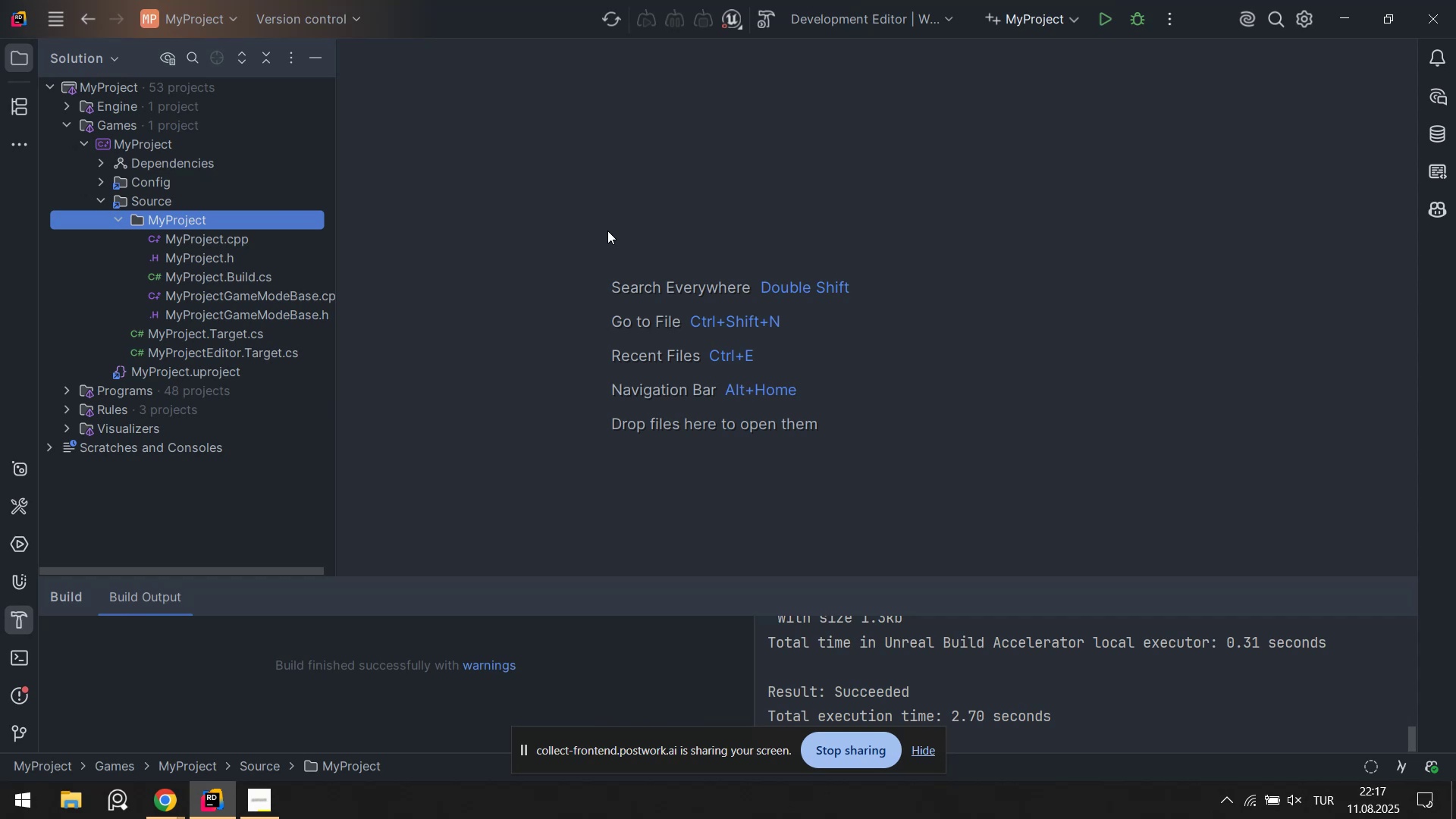 
double_click([102, 204])
 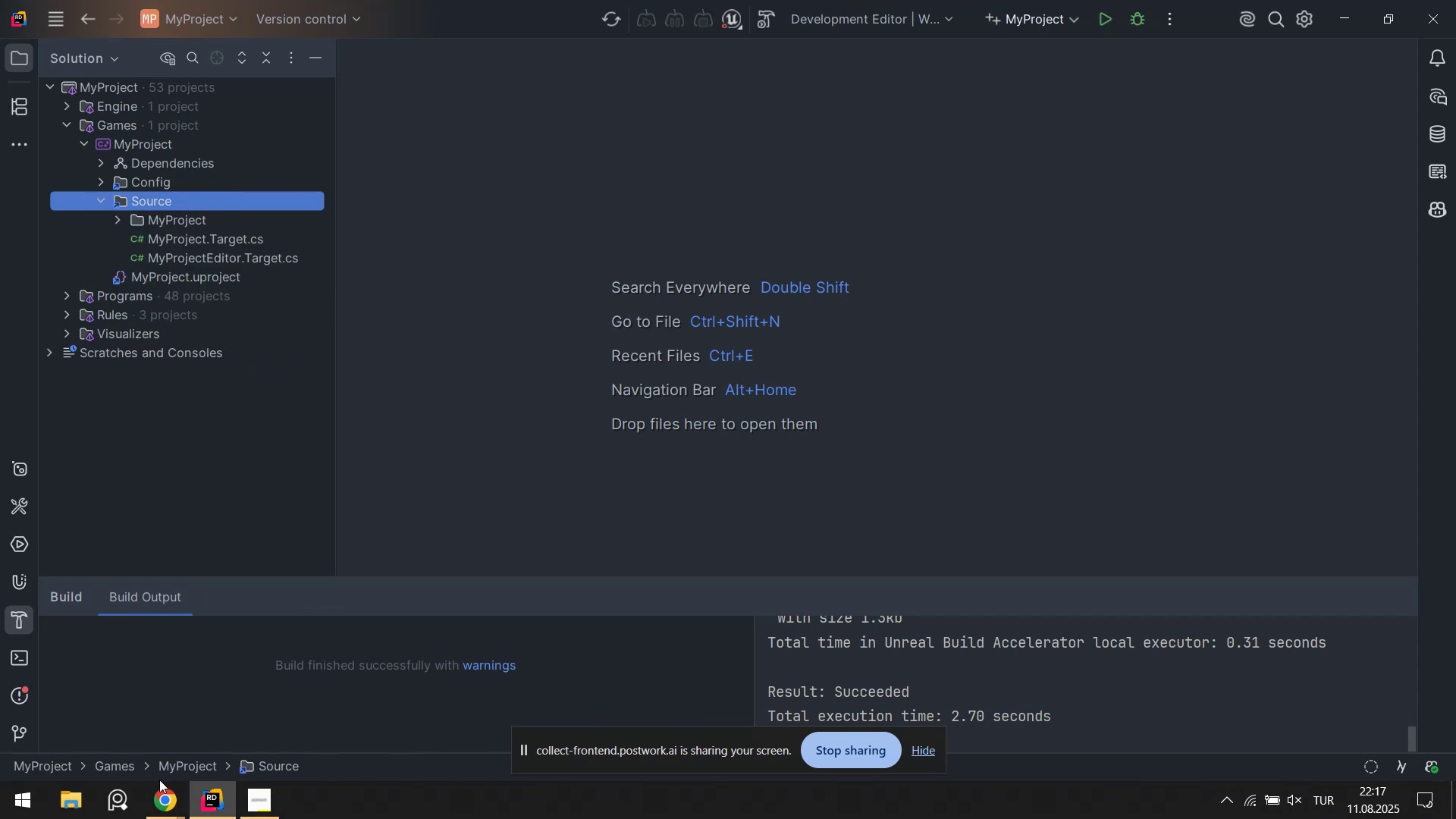 
left_click([153, 793])
 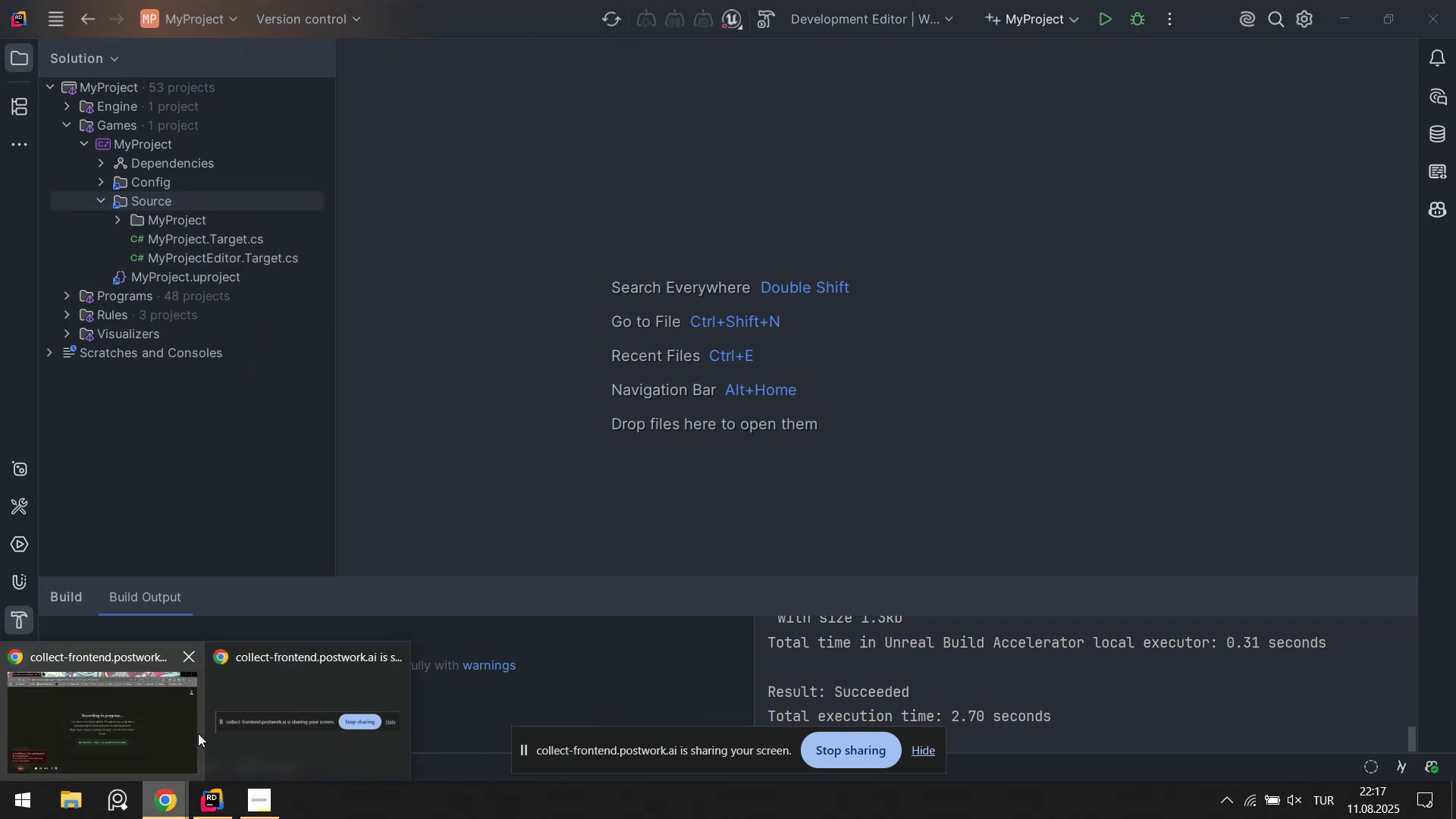 
left_click([120, 730])
 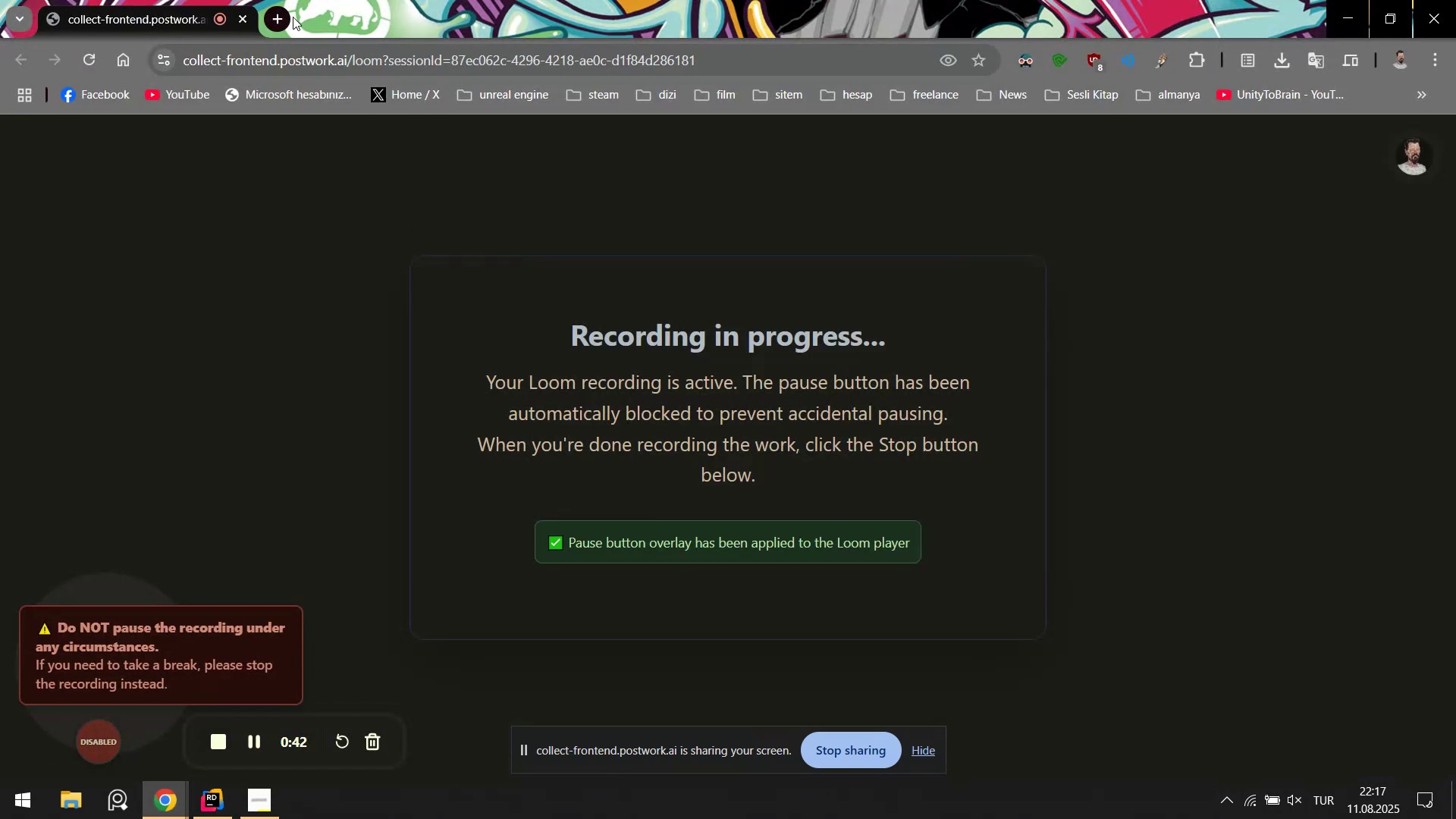 
left_click([278, 14])
 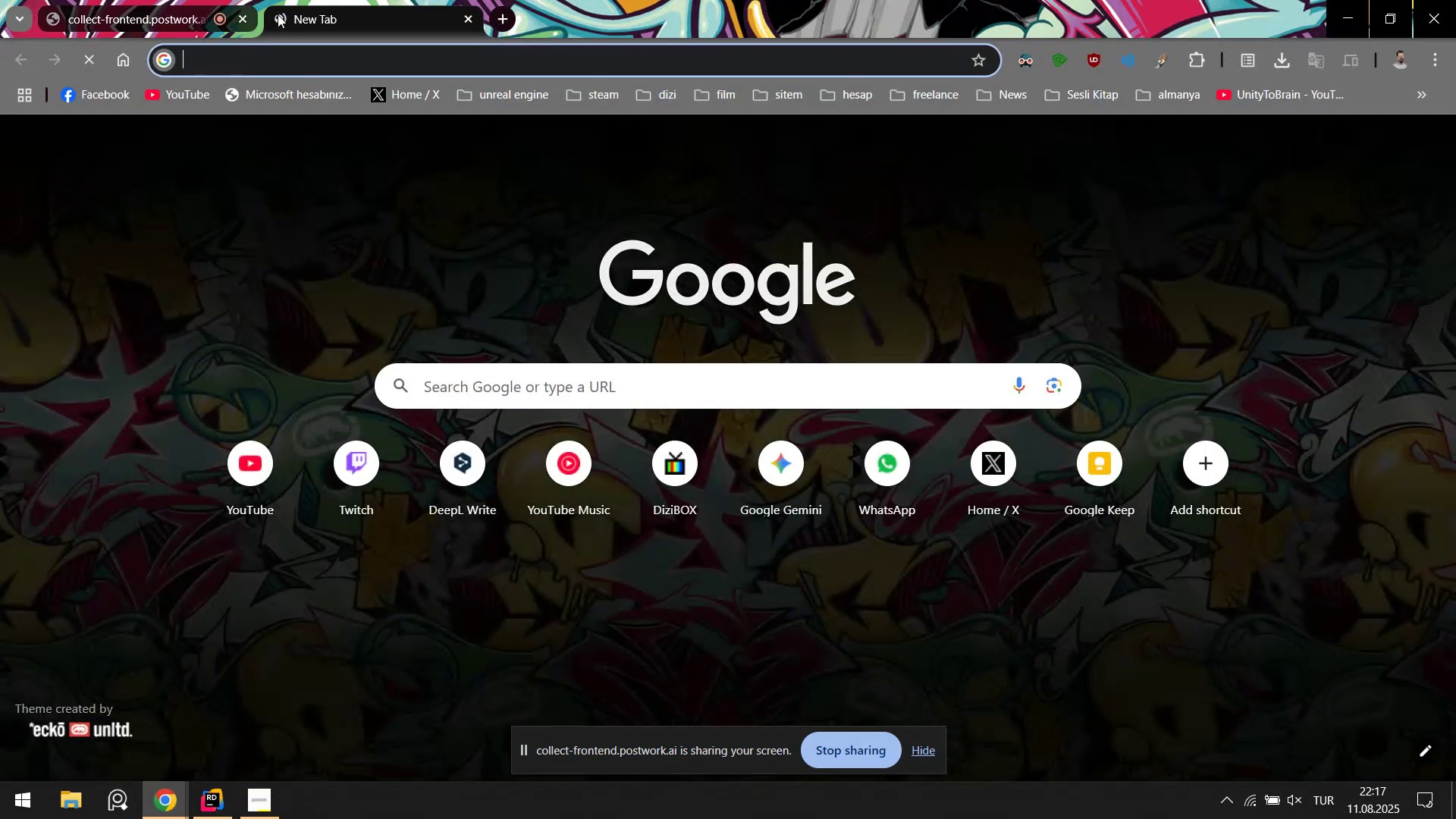 
key(G)
 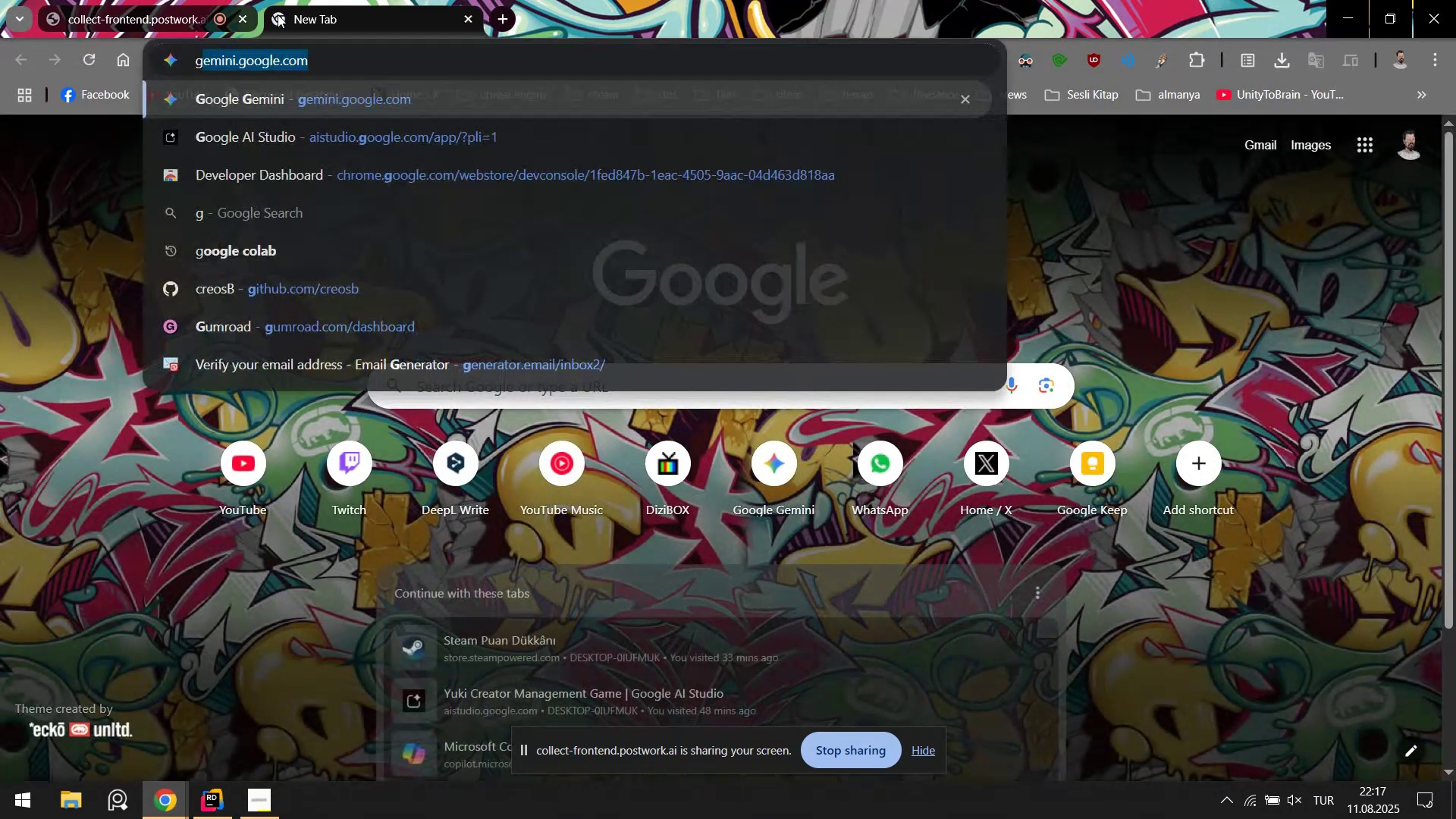 
key(Quote)
 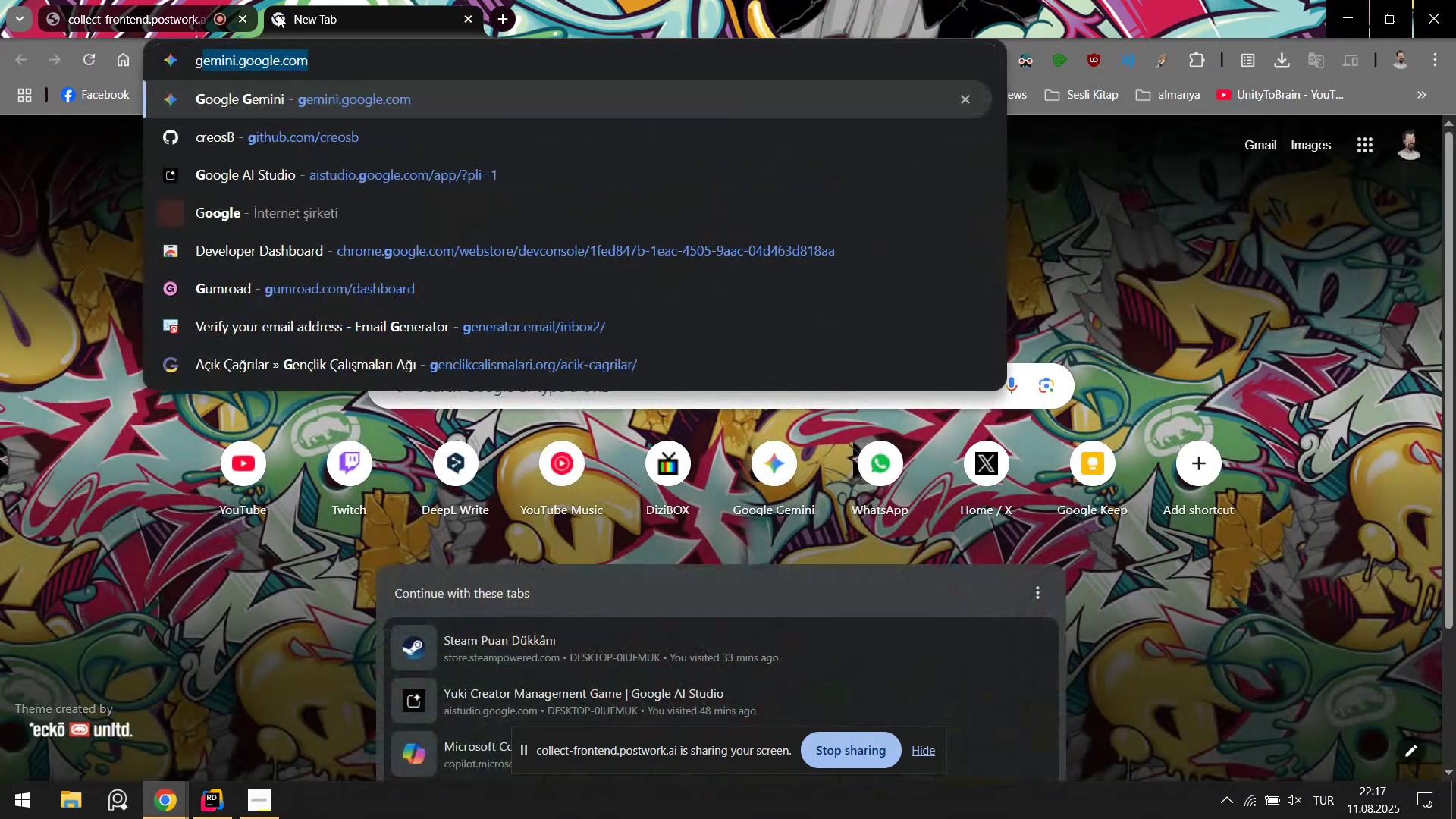 
key(T)
 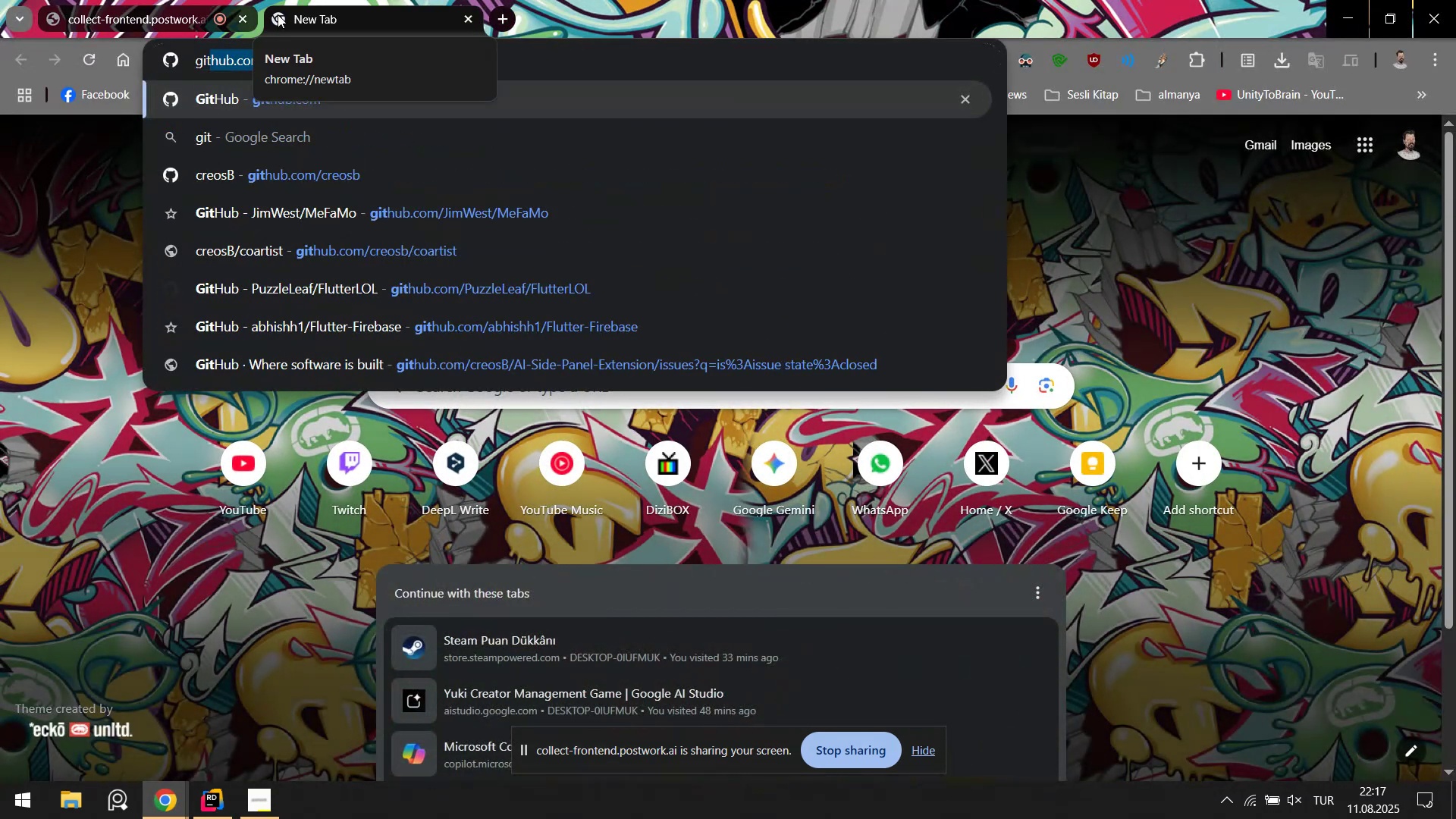 
key(ArrowDown)
 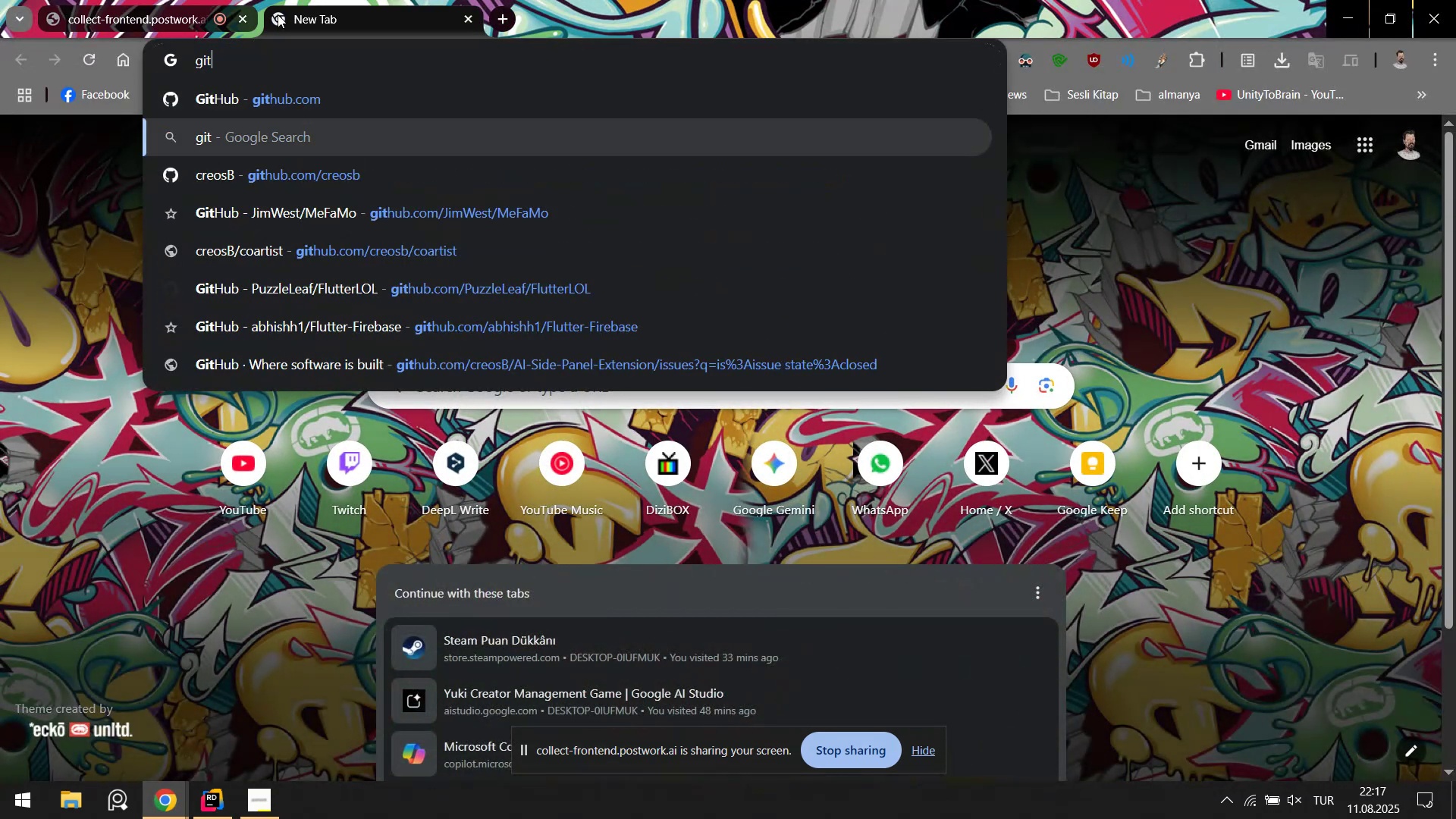 
key(ArrowDown)
 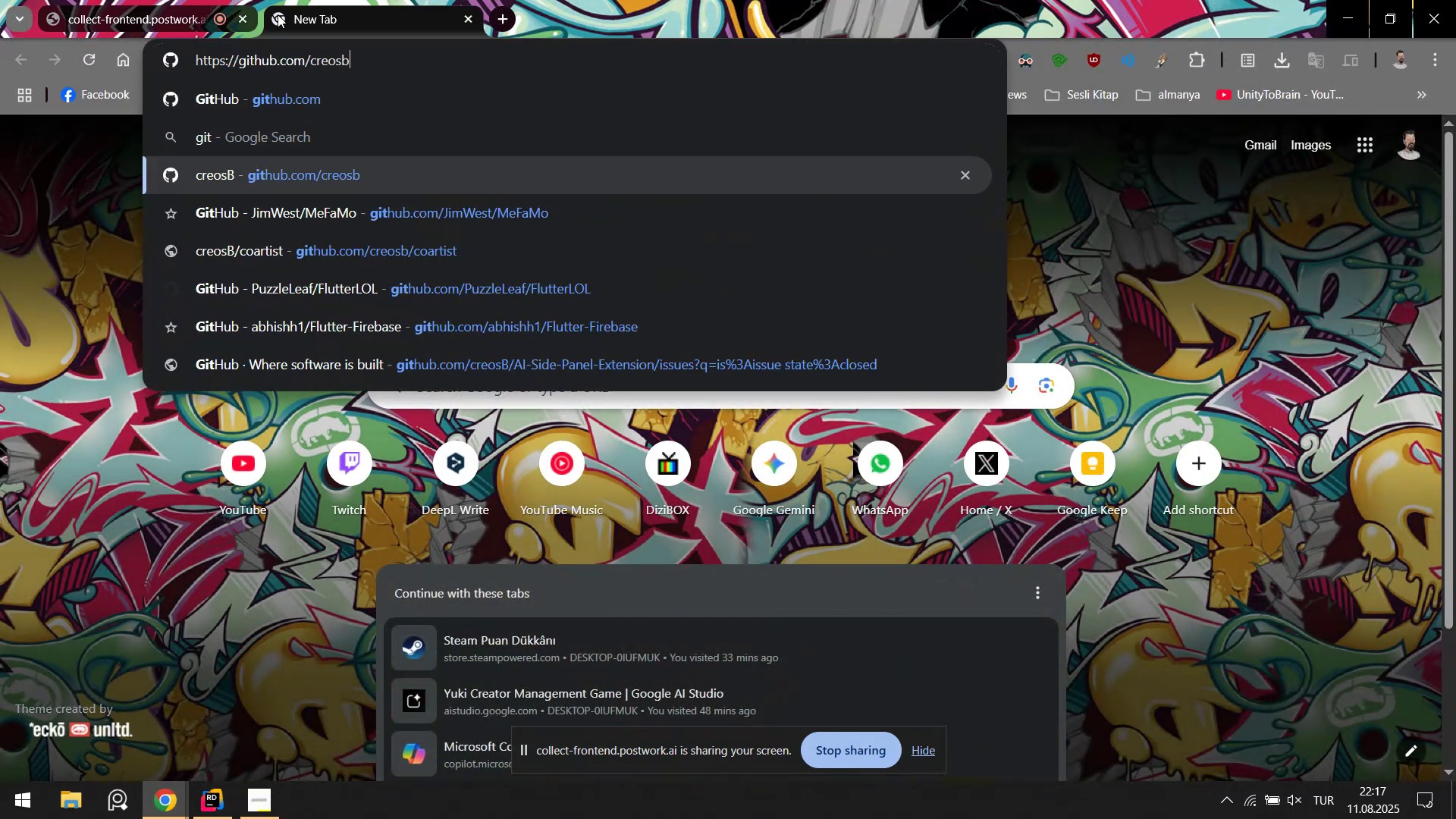 
type(&worl)
 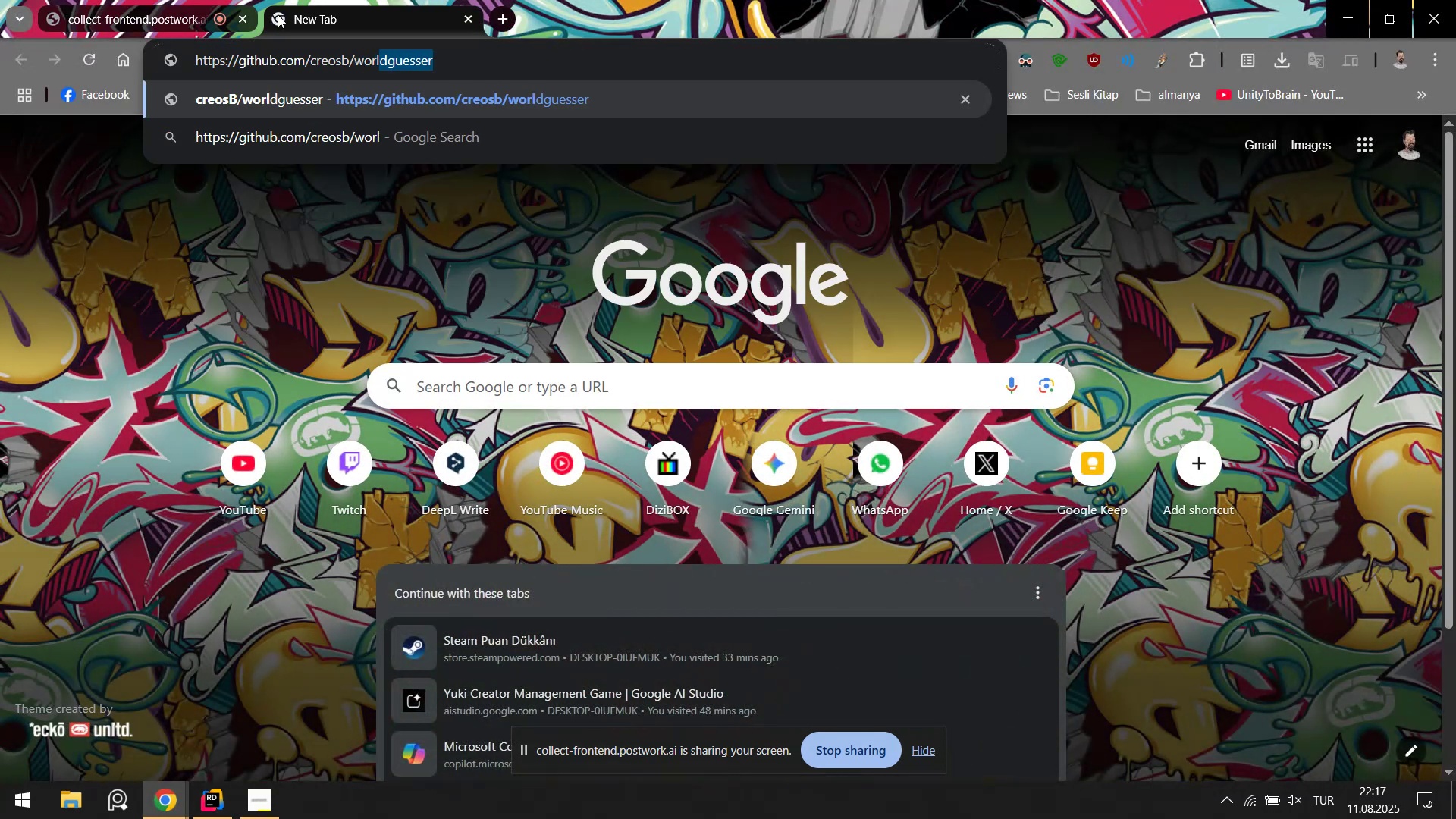 
key(Enter)
 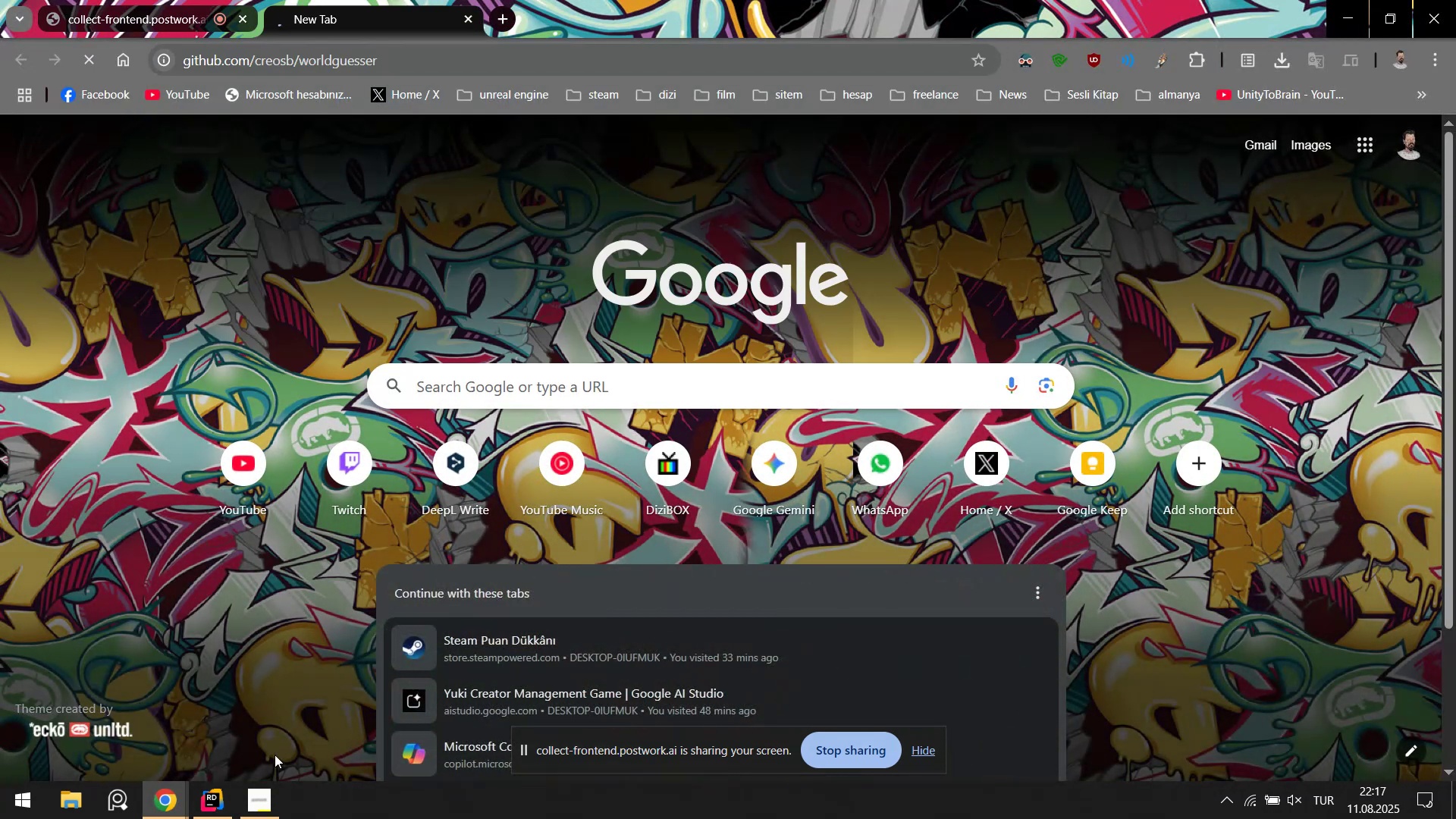 
left_click([218, 792])
 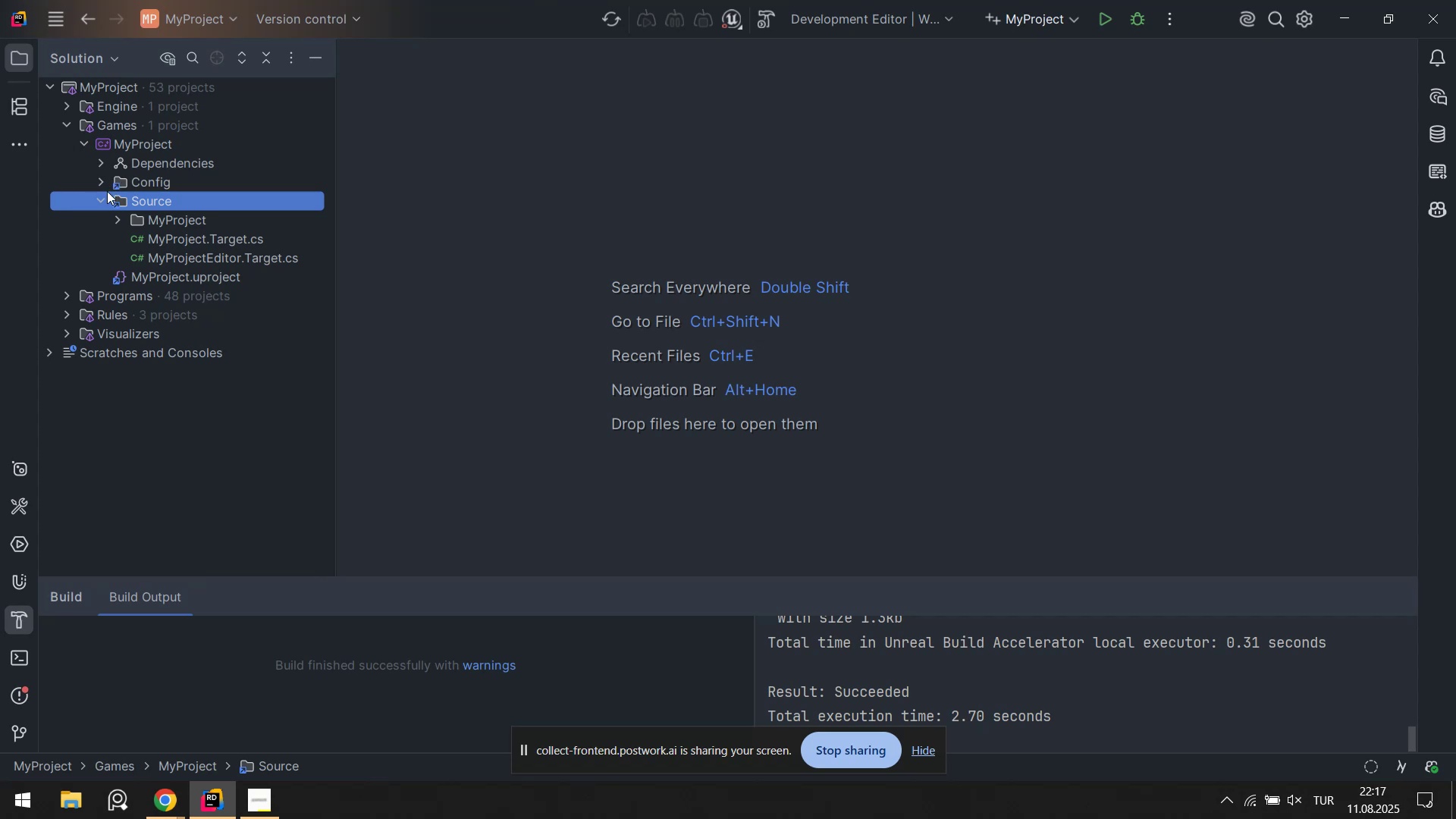 
left_click([99, 201])
 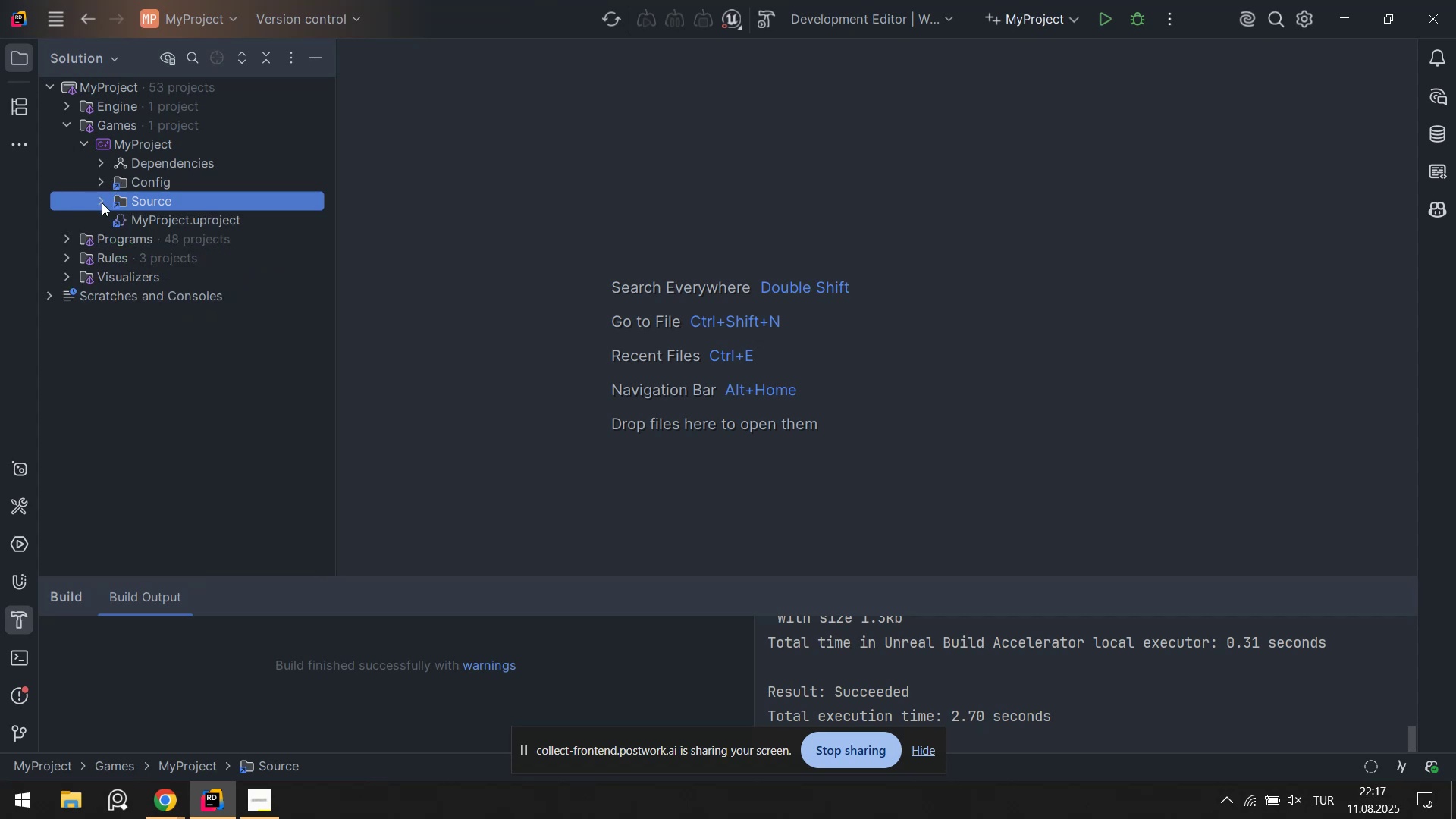 
key(Alt+AltLeft)
 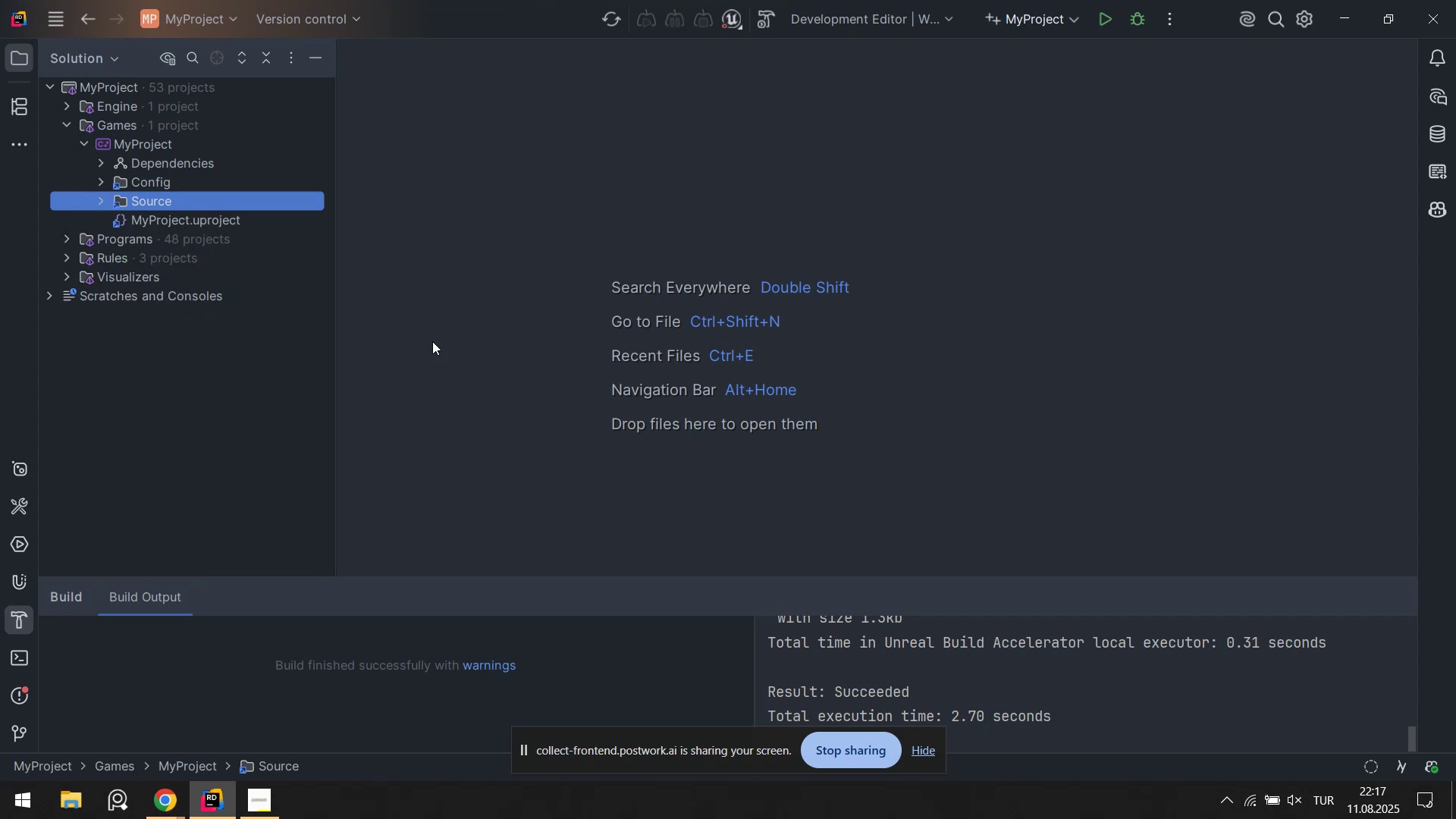 
key(Alt+Tab)
 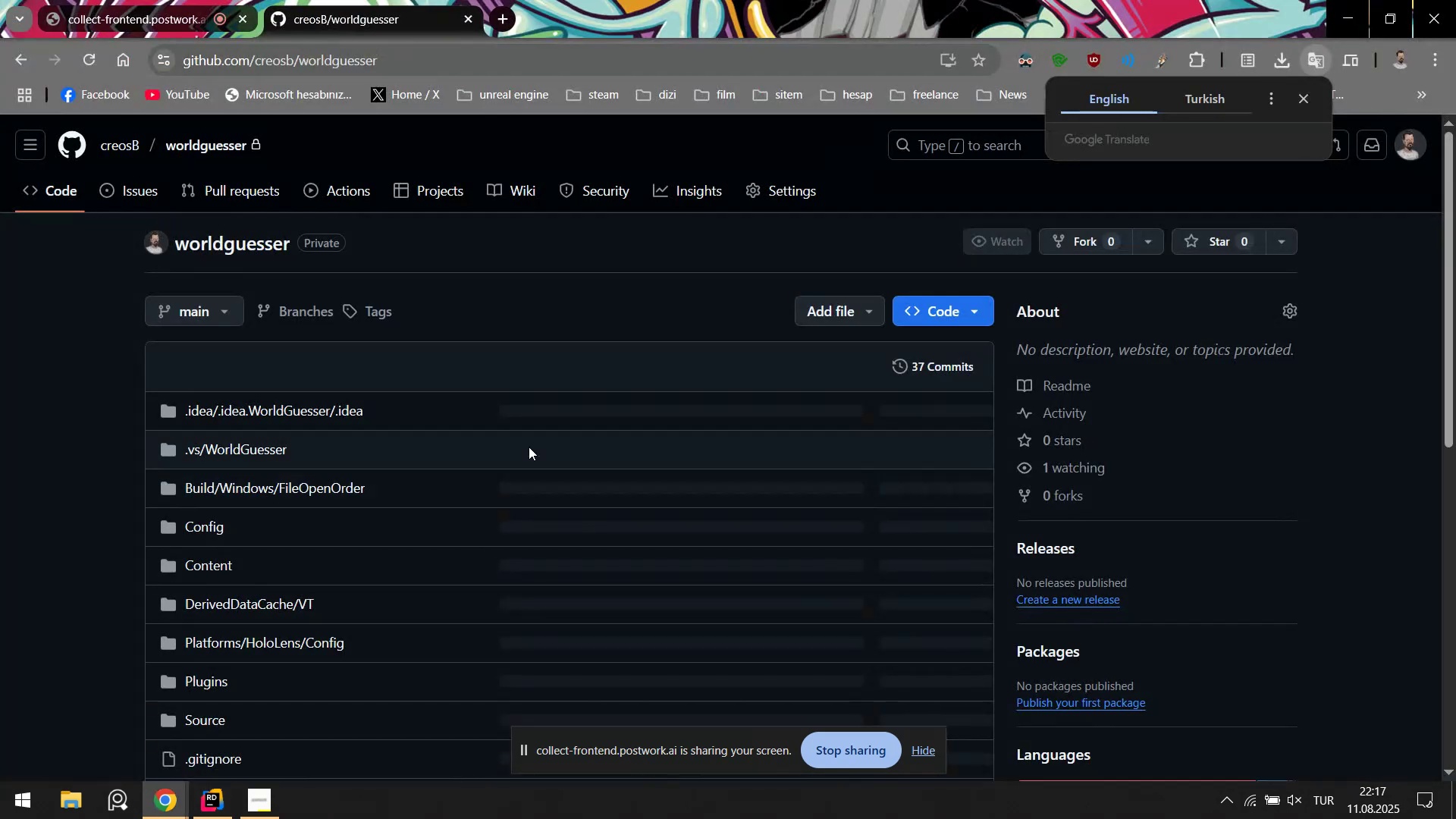 
scroll: coordinate [312, 439], scroll_direction: down, amount: 5.0
 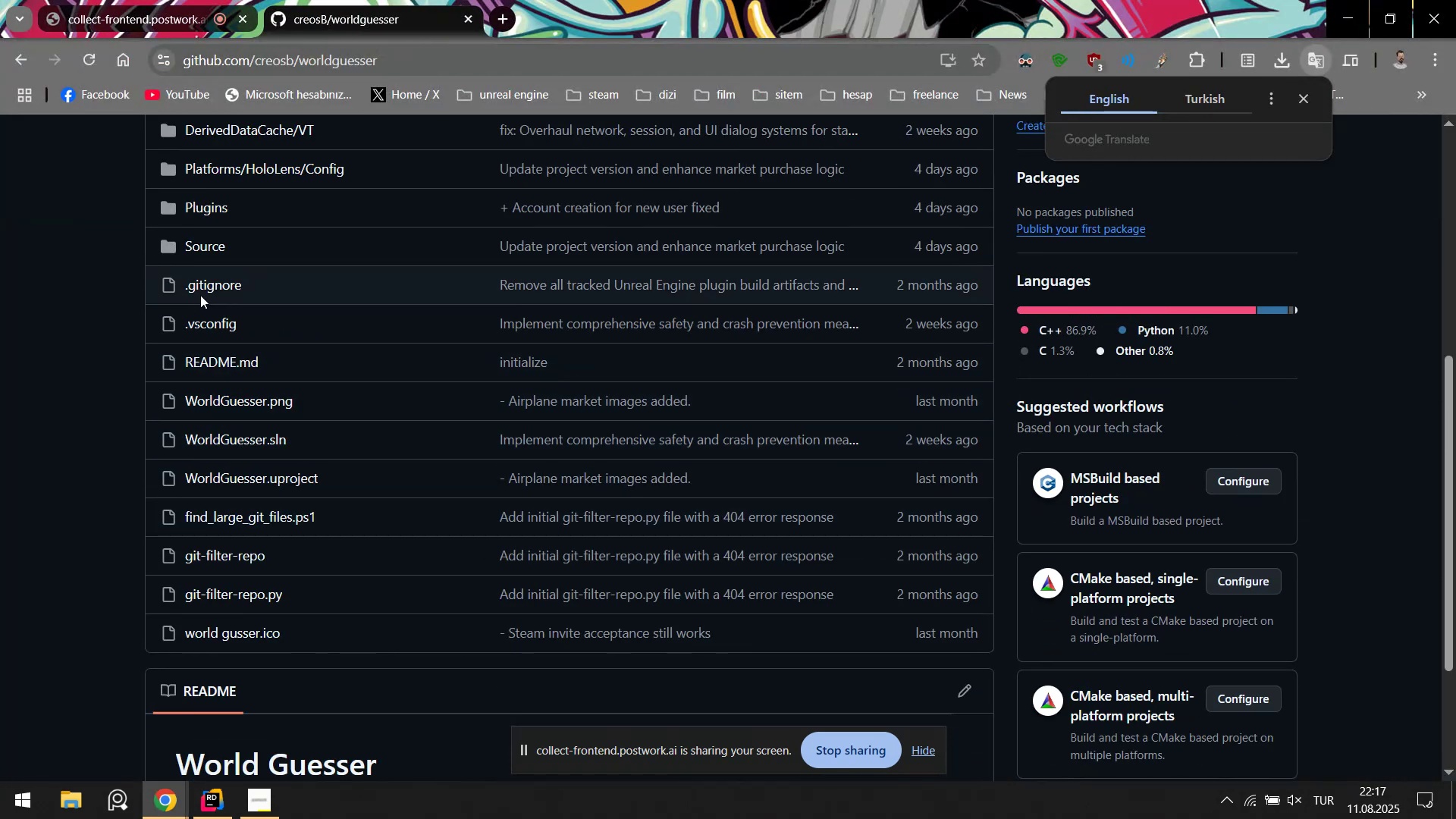 
left_click([206, 286])
 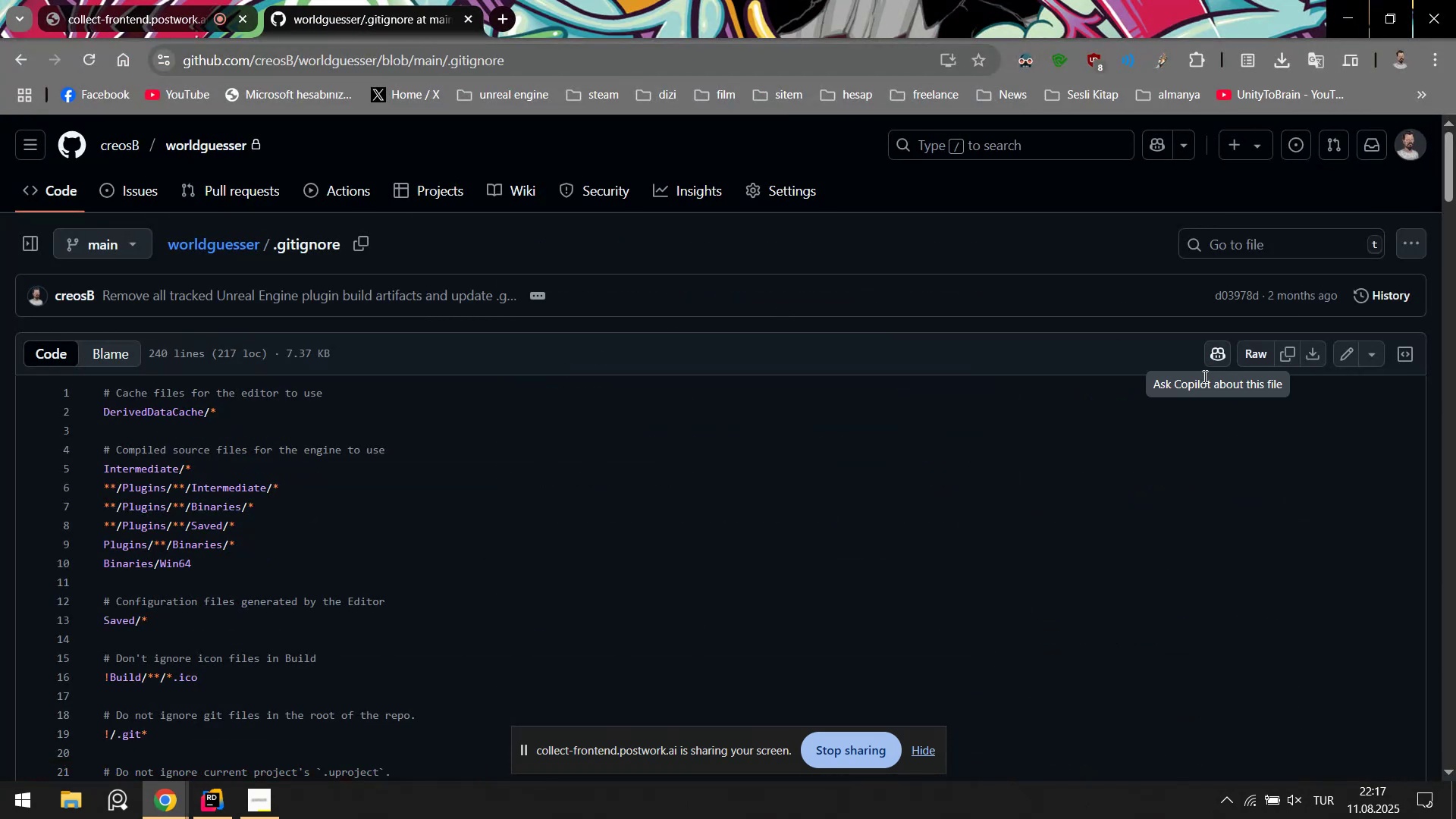 
left_click([1260, 361])
 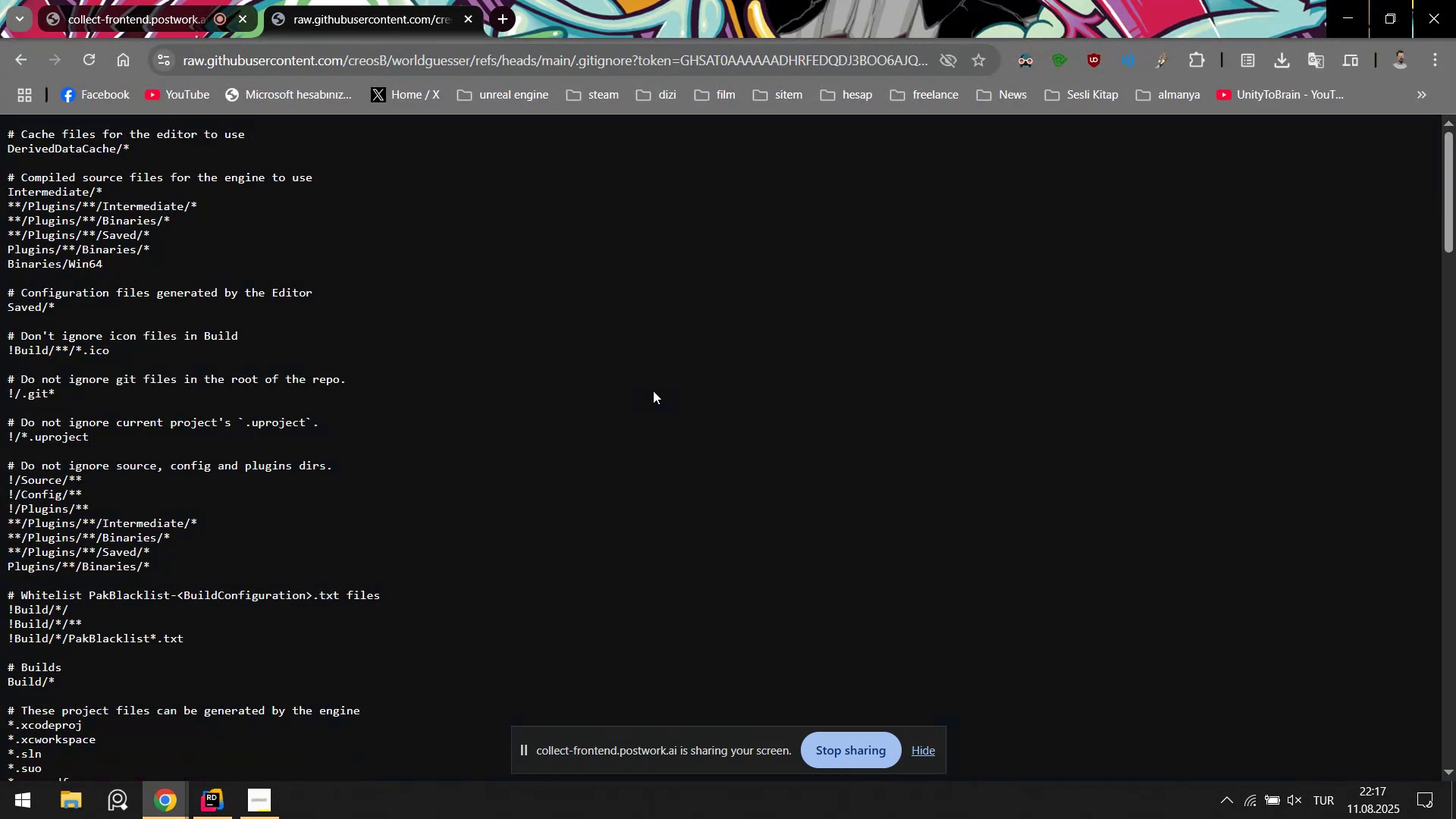 
left_click([391, 324])
 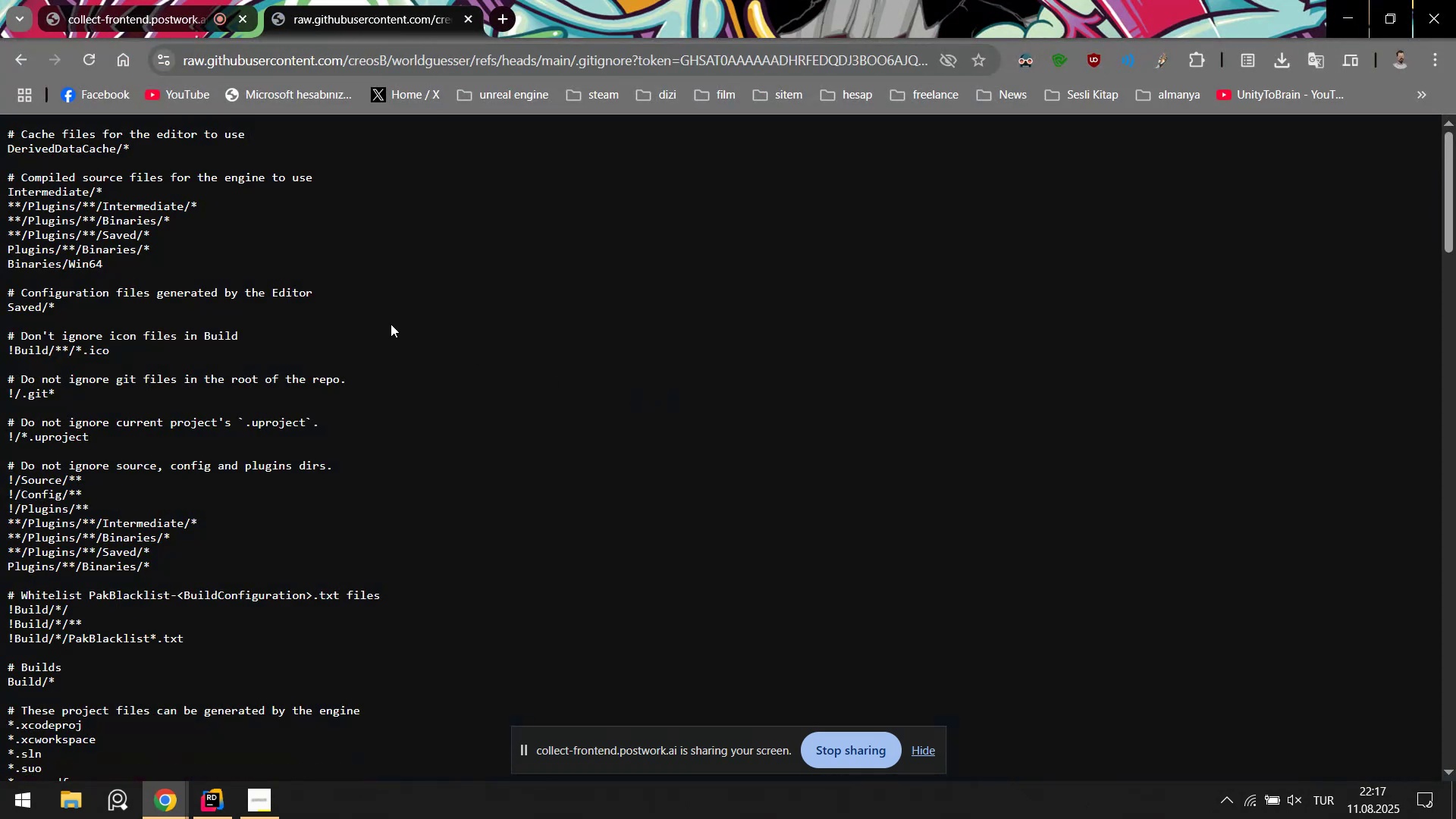 
key(Control+A)
 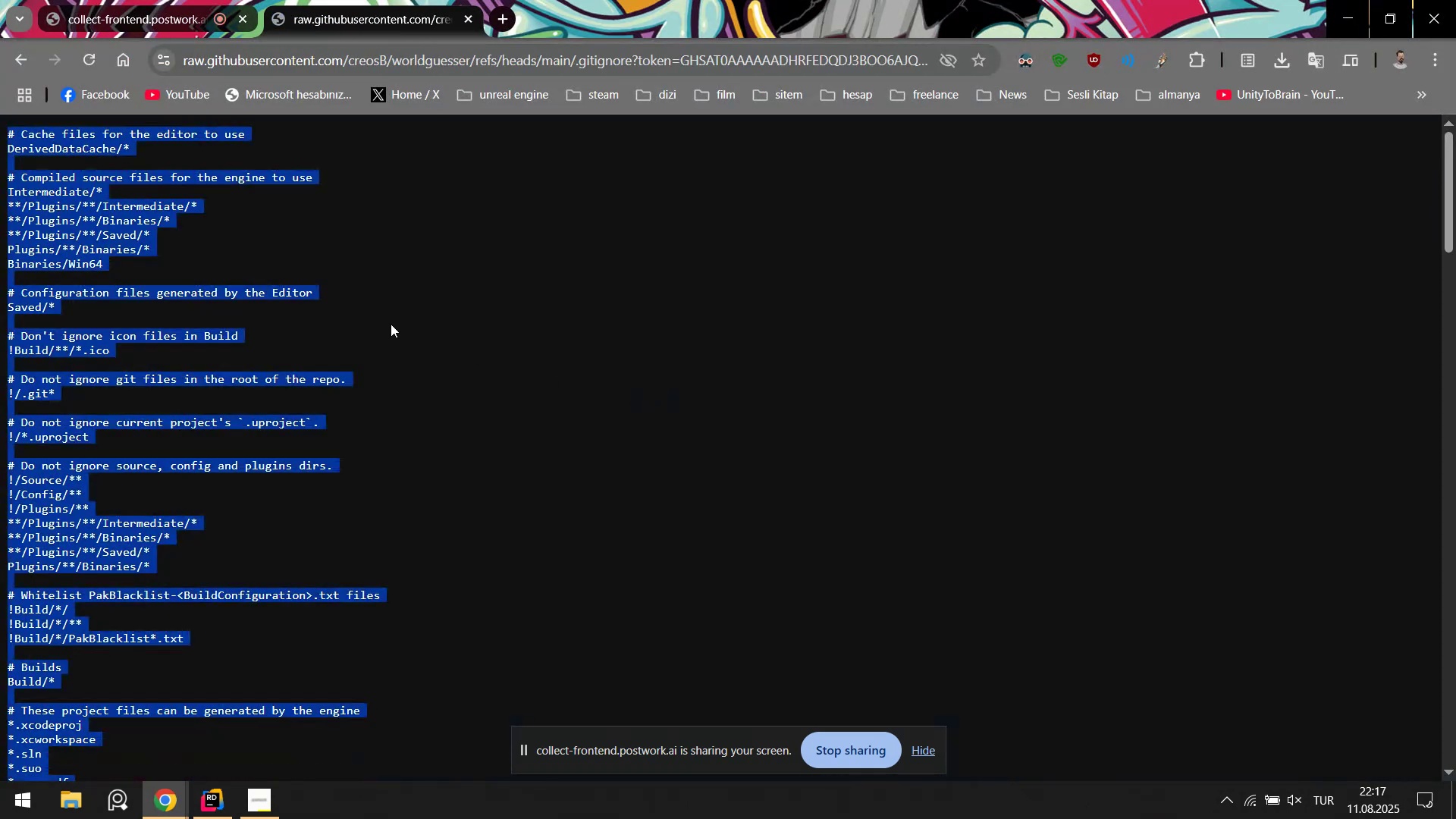 
key(Control+C)
 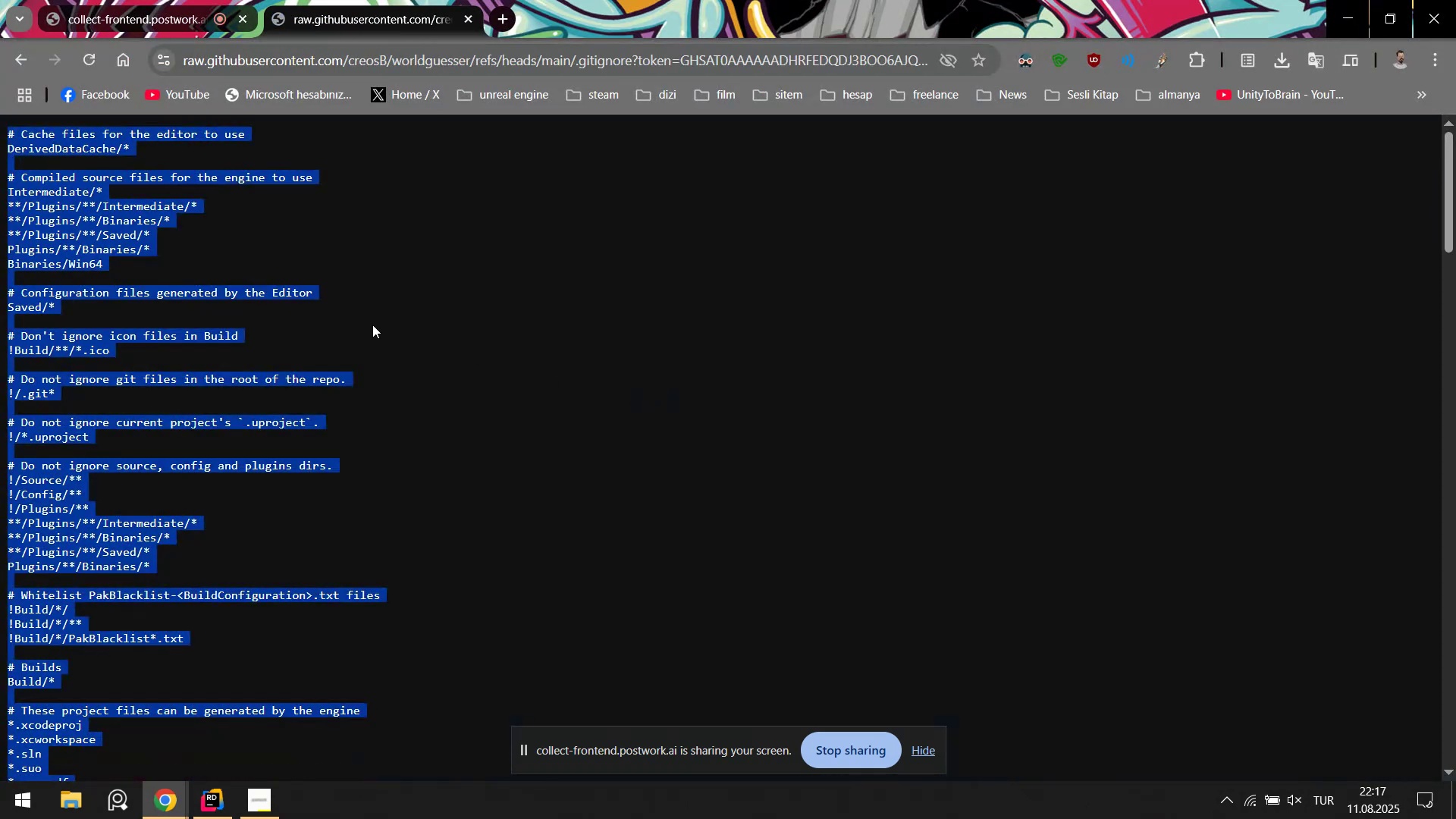 
key(Alt+AltLeft)
 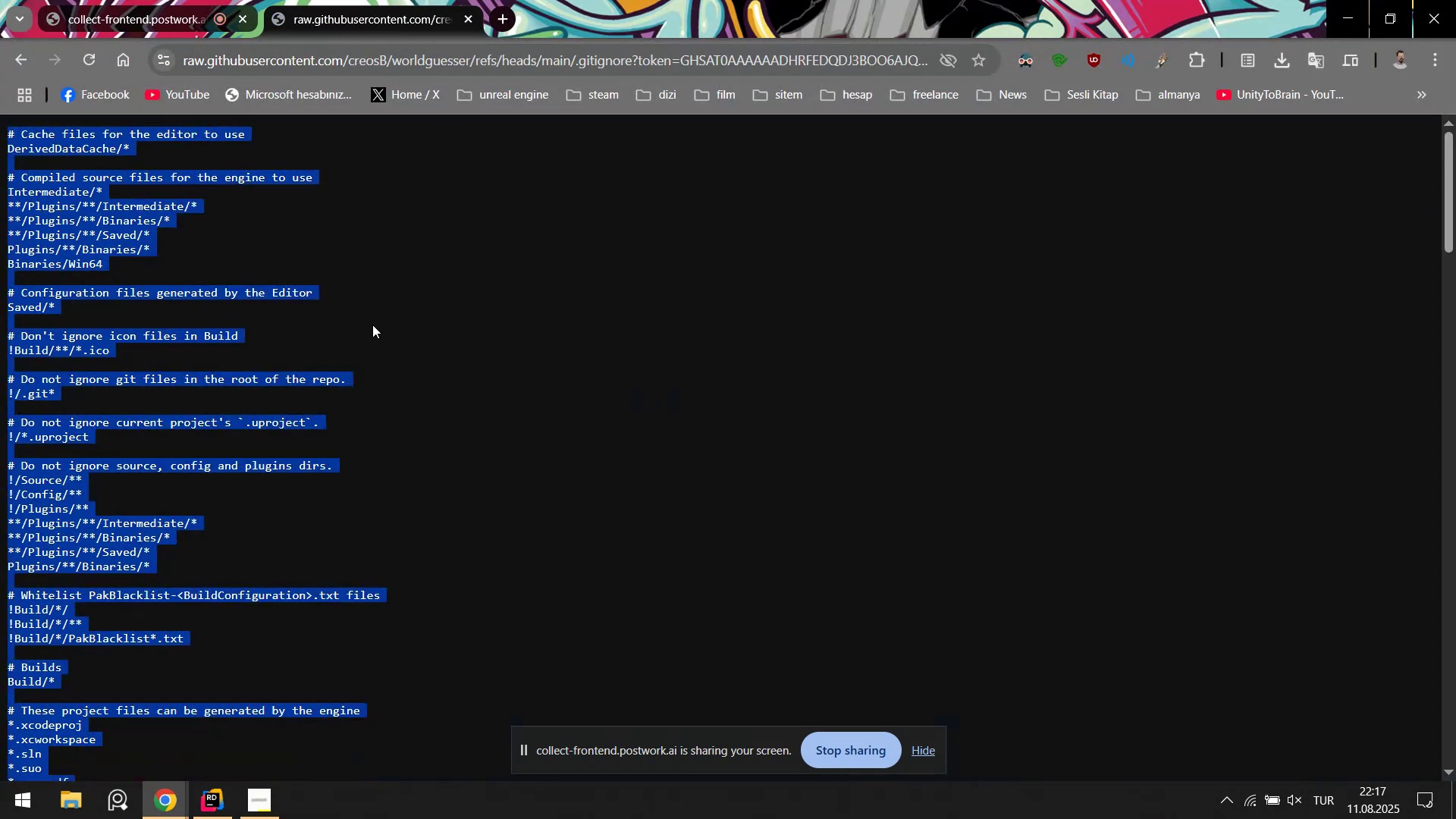 
key(Alt+Tab)
 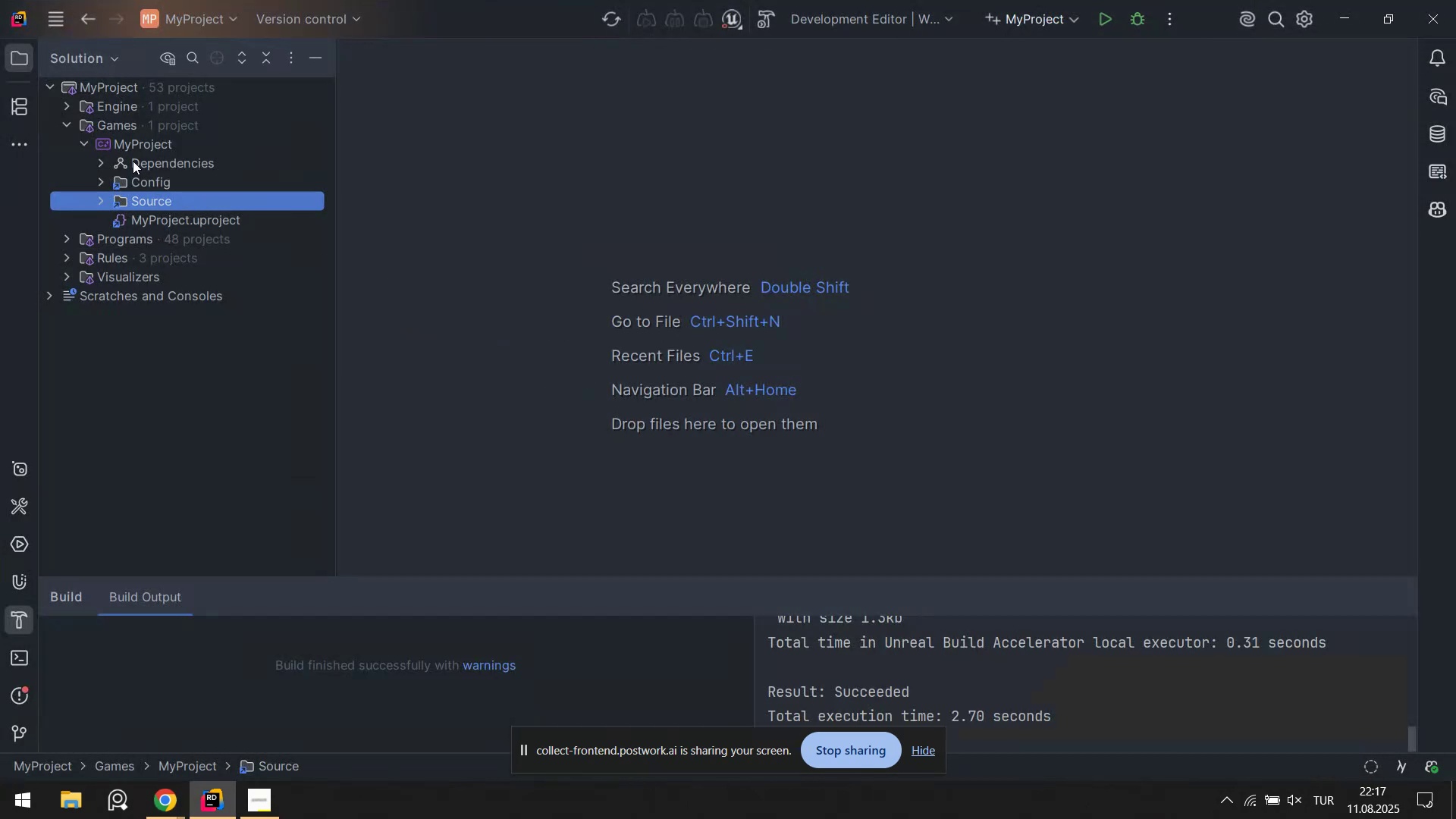 
hold_key(key=AltLeft, duration=0.7)
 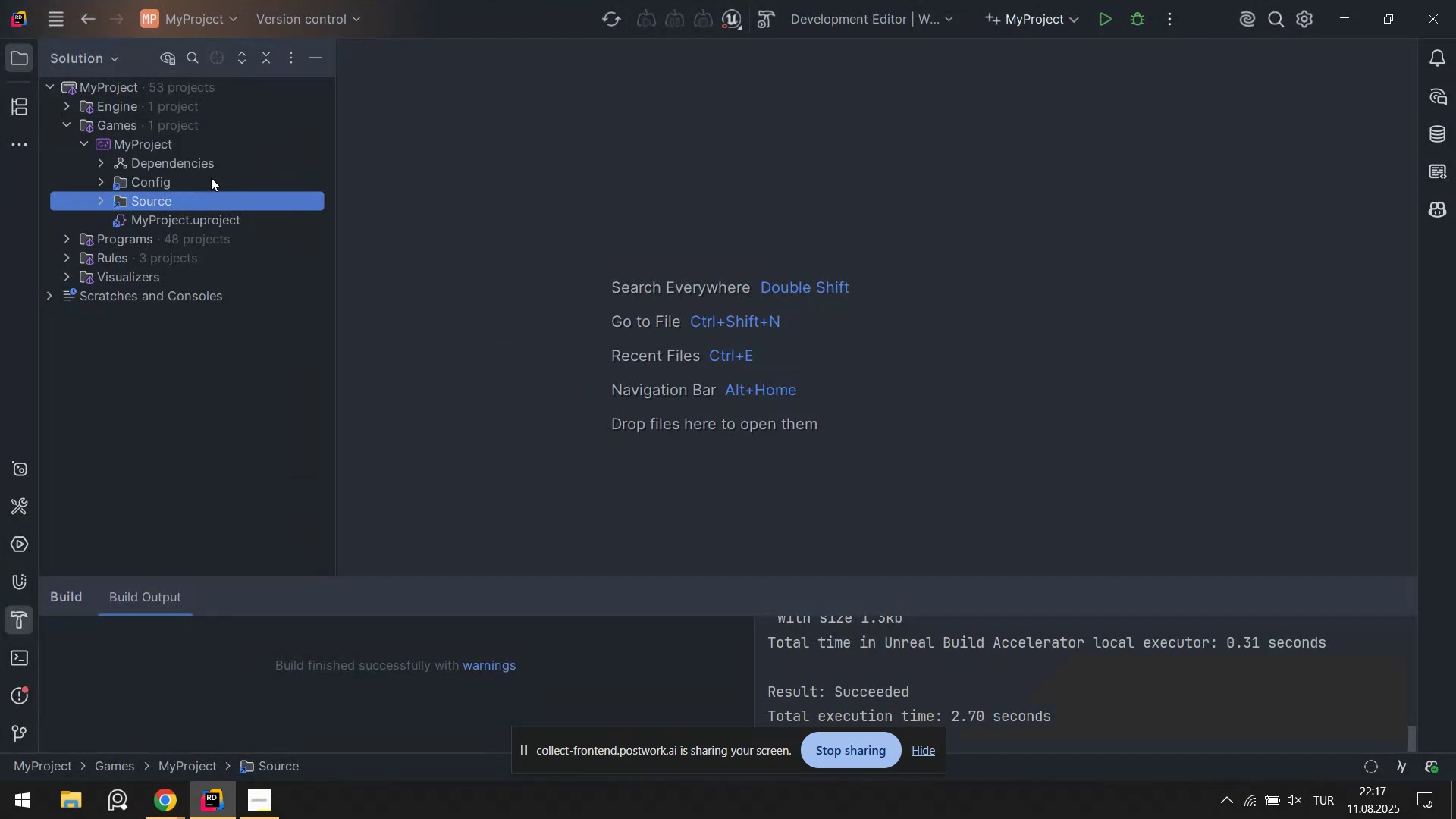 
key(Alt+AltLeft)
 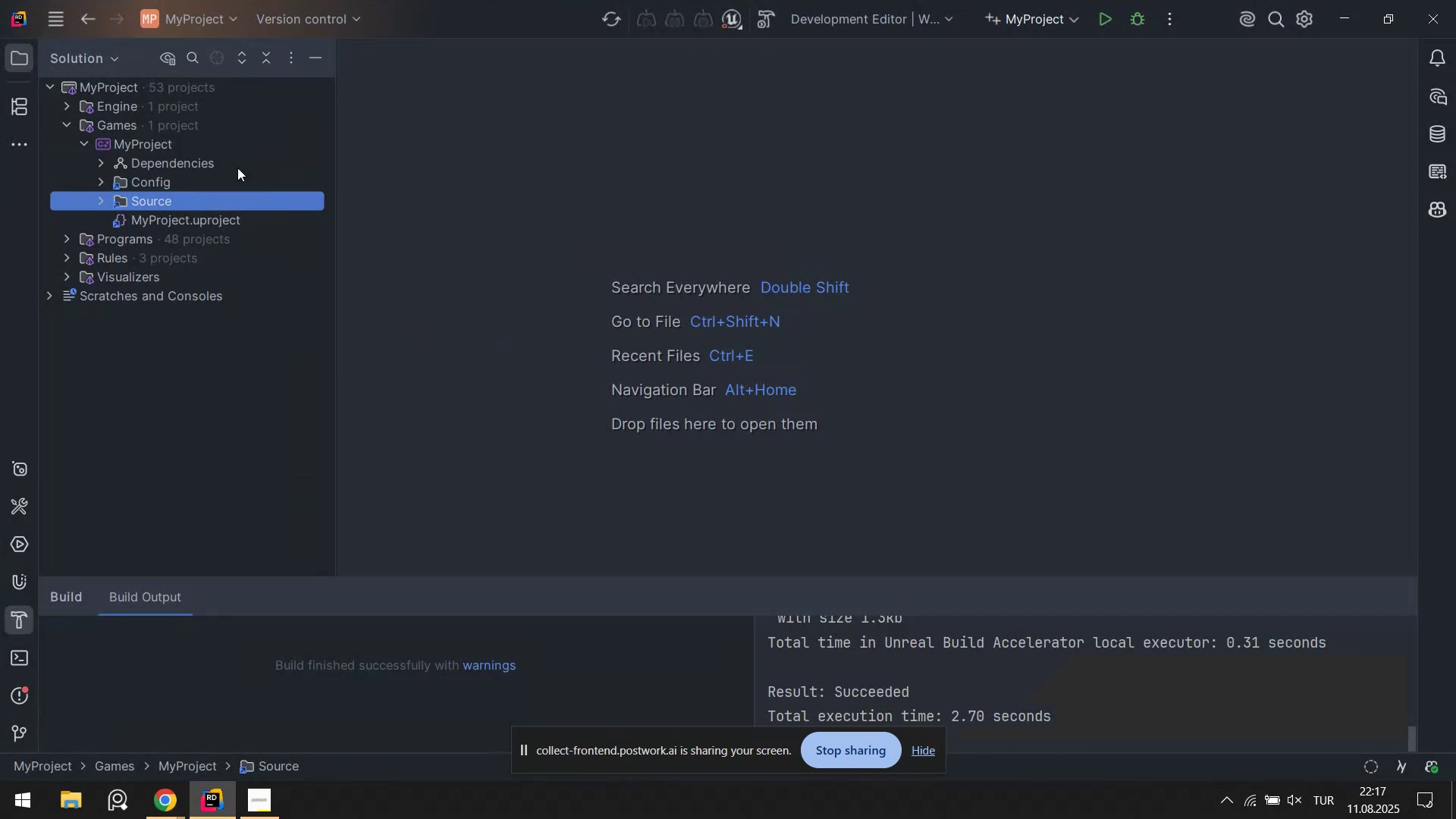 
key(Alt+Tab)
 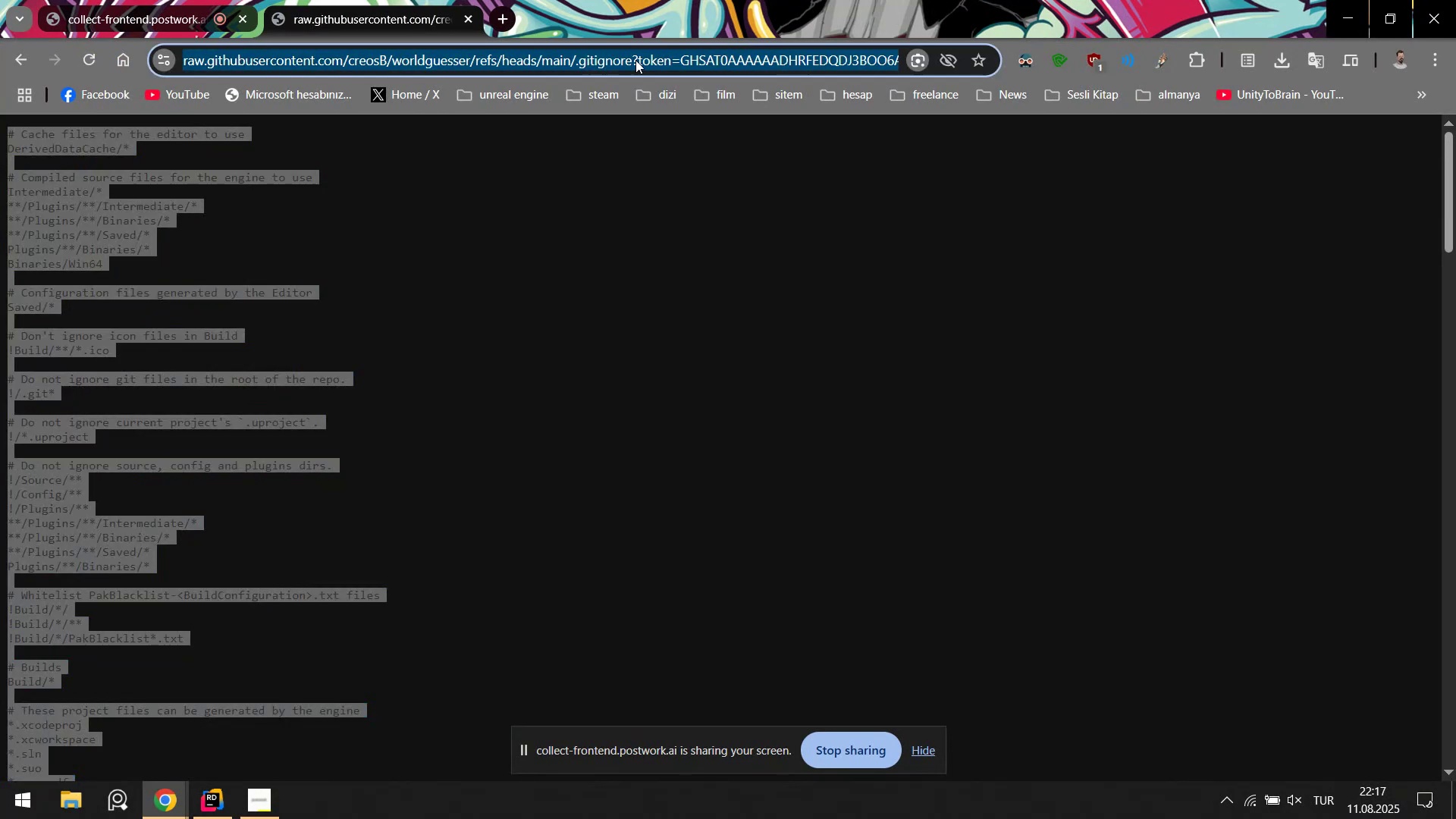 
double_click([558, 62])
 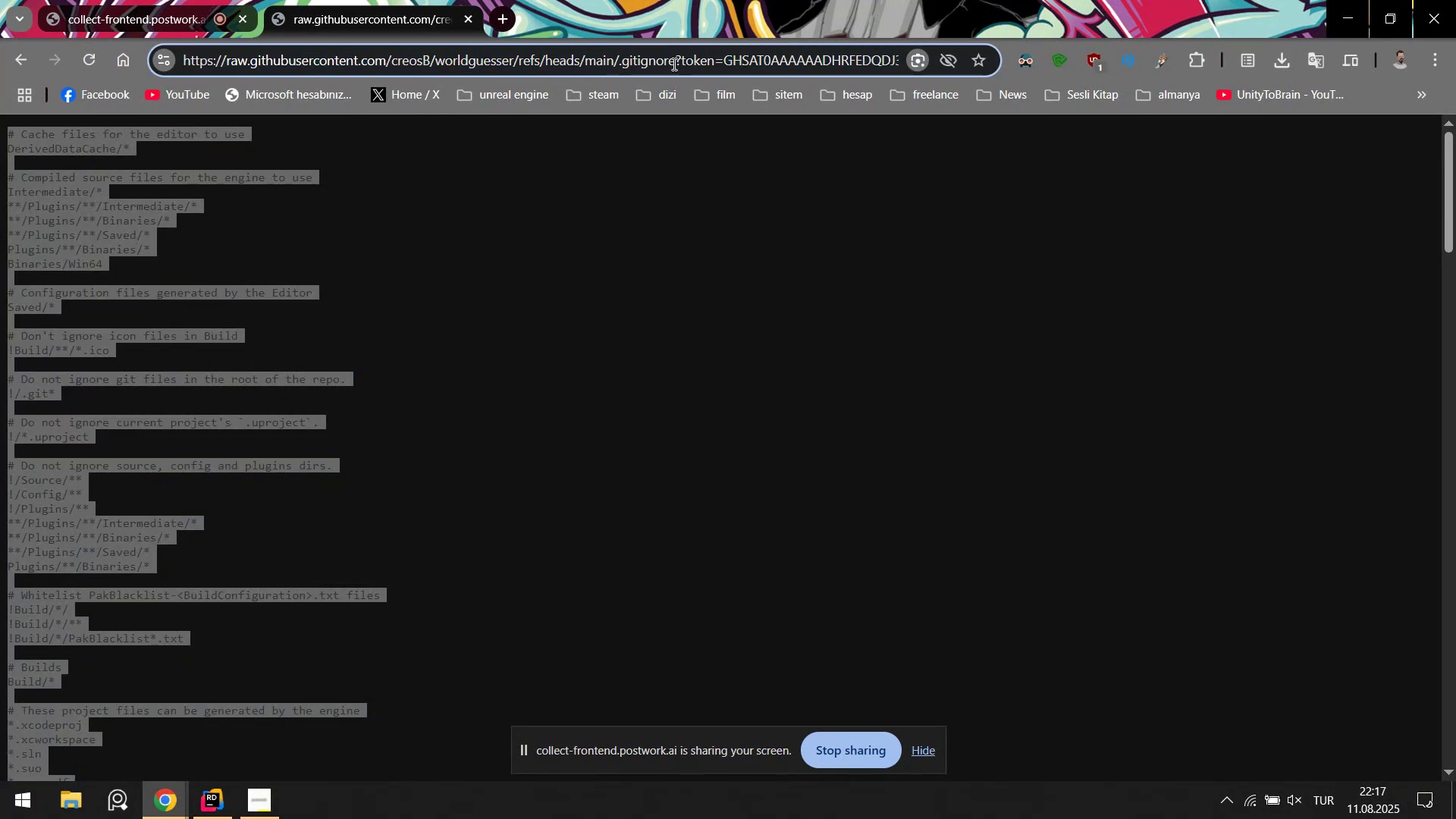 
left_click_drag(start_coordinate=[675, 64], to_coordinate=[619, 64])
 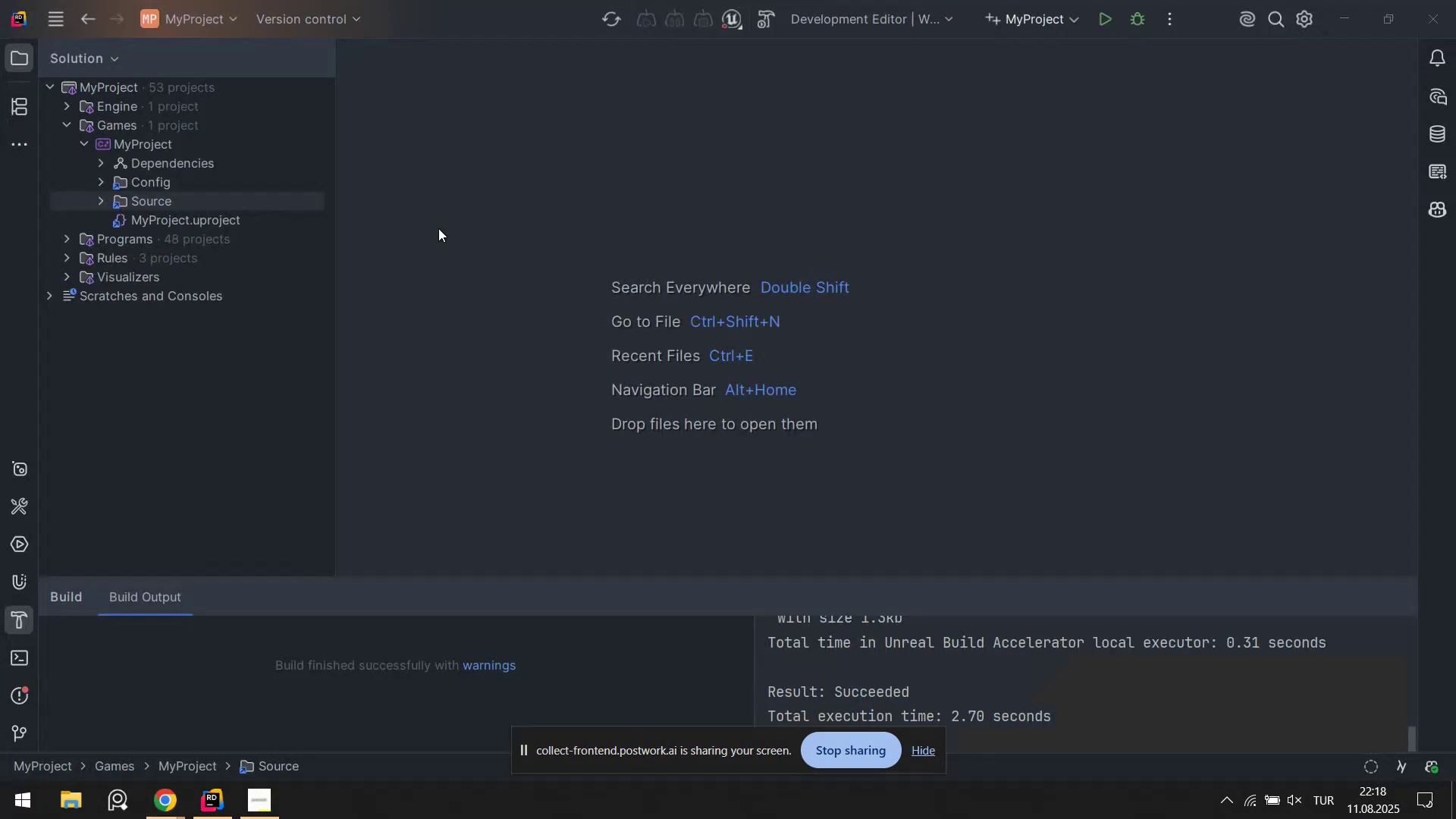 
key(Control+ControlLeft)
 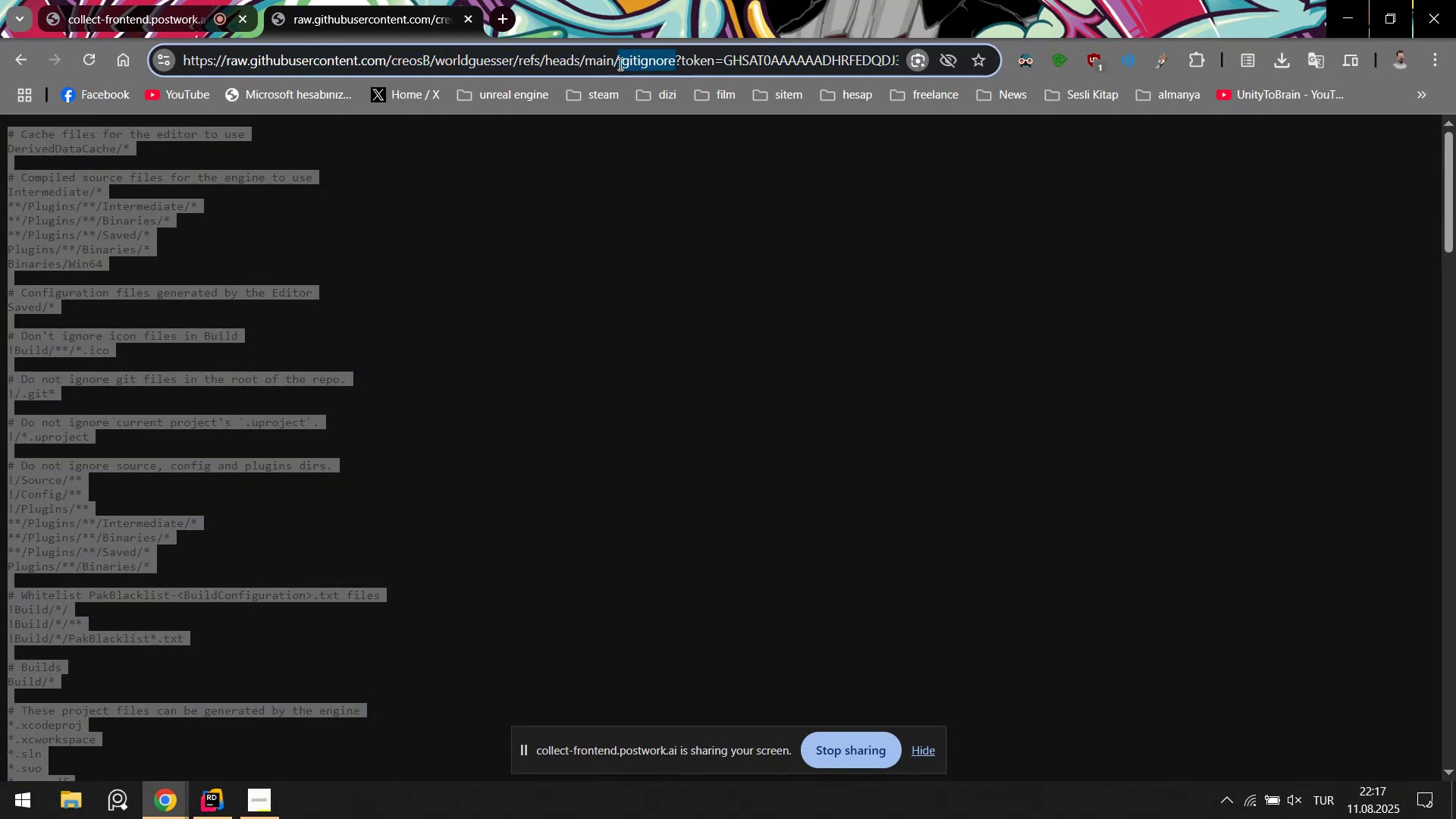 
key(Control+C)
 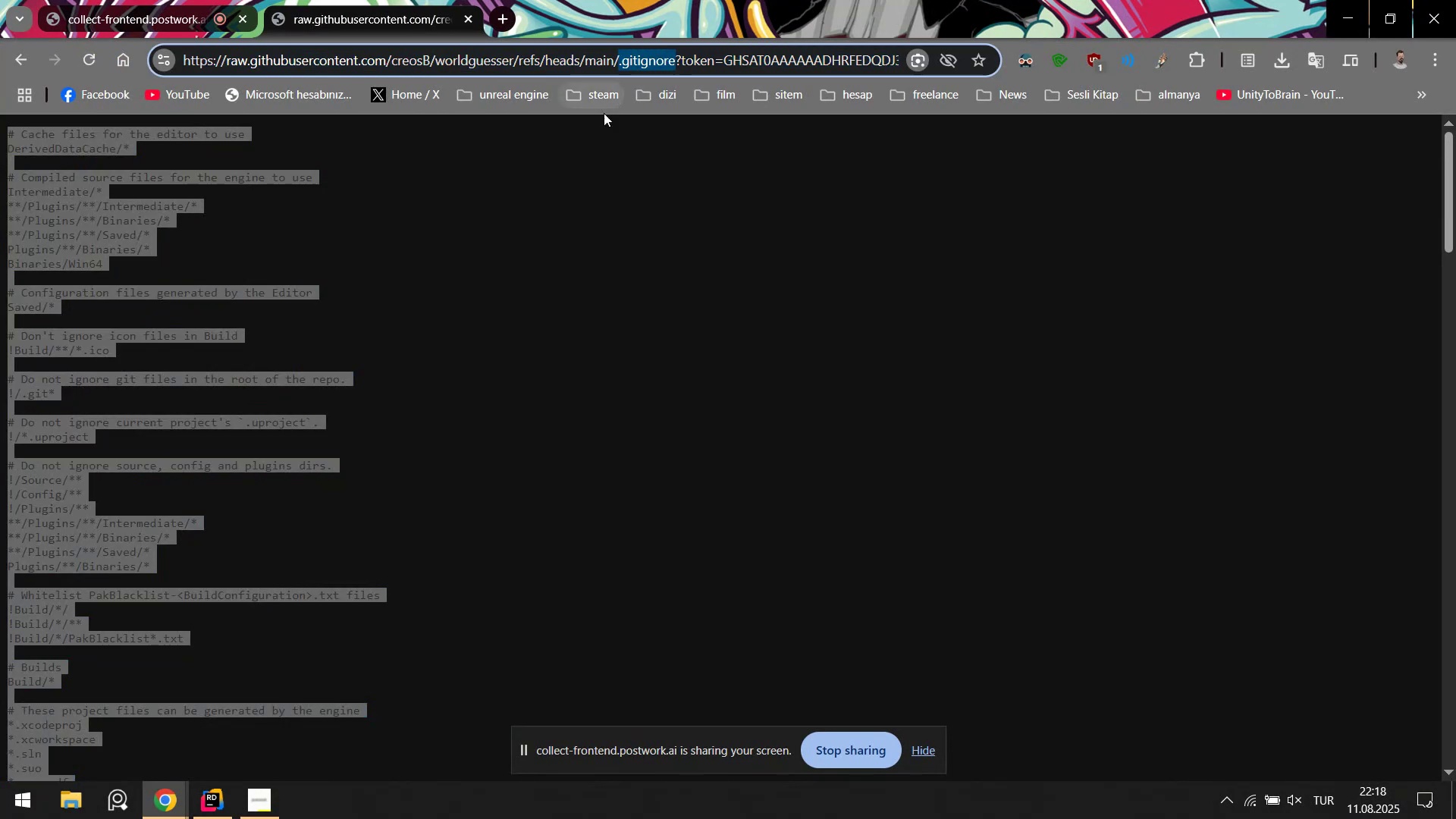 
key(Alt+AltLeft)
 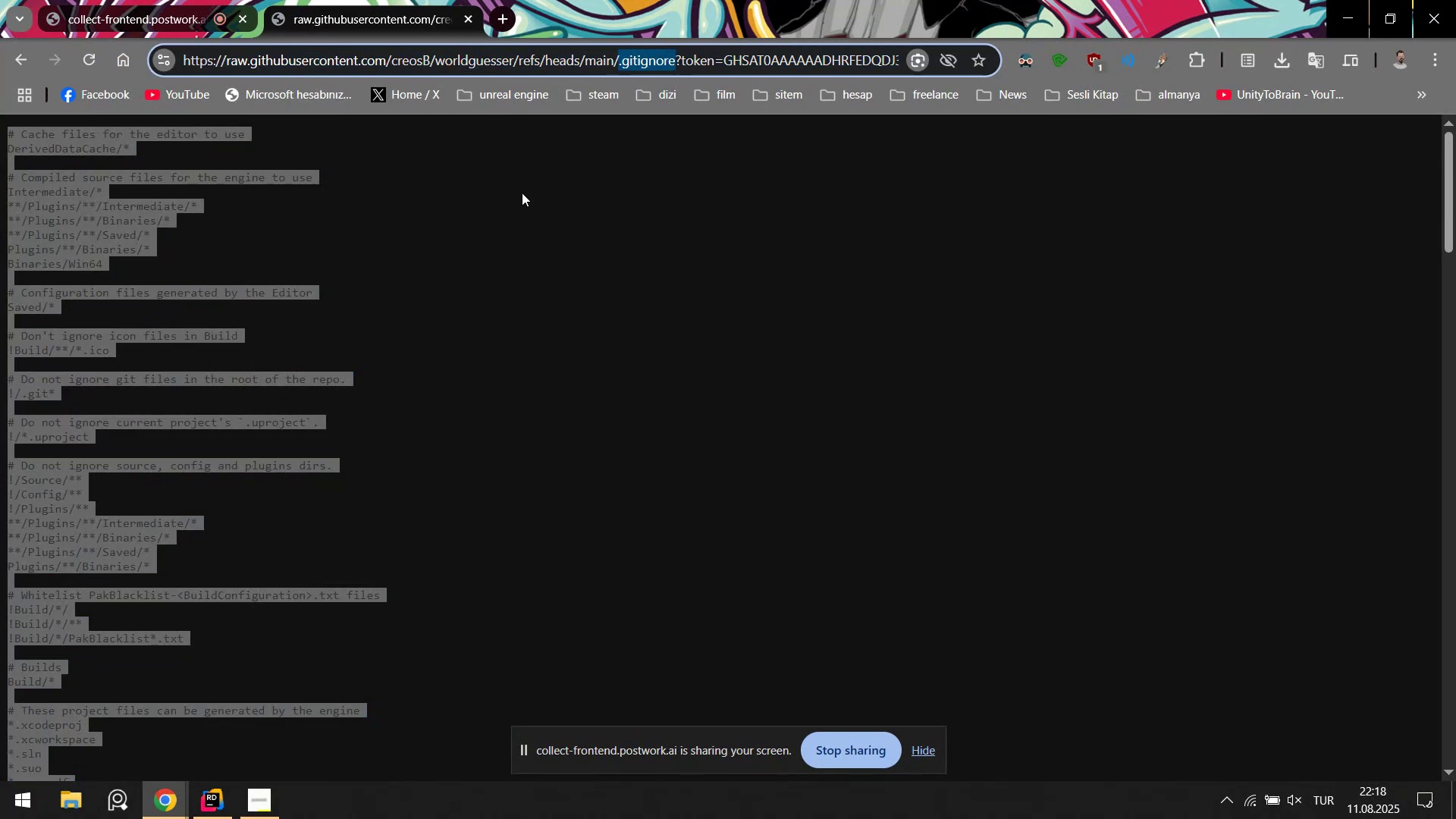 
key(Alt+Tab)
 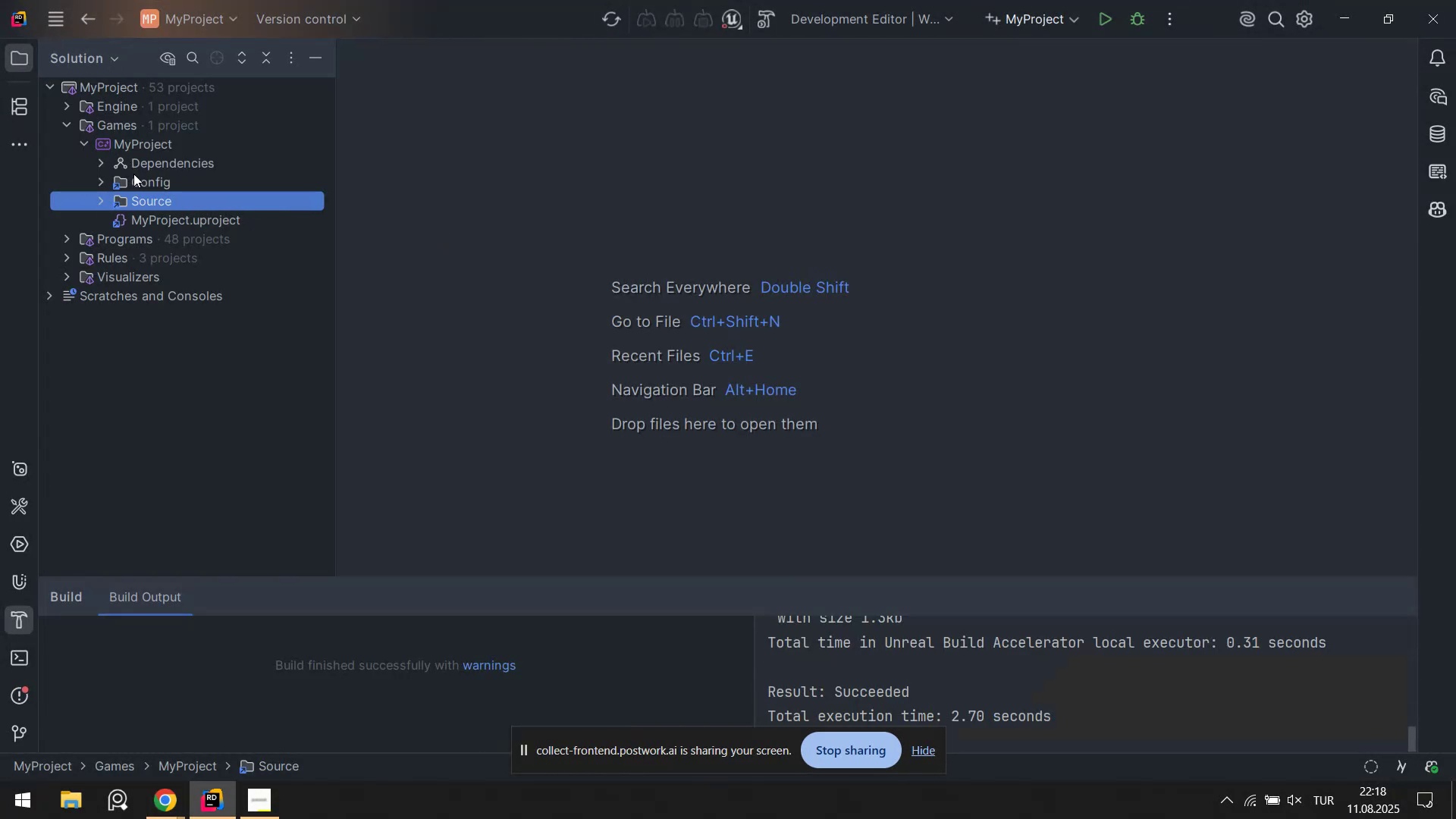 
left_click([102, 202])
 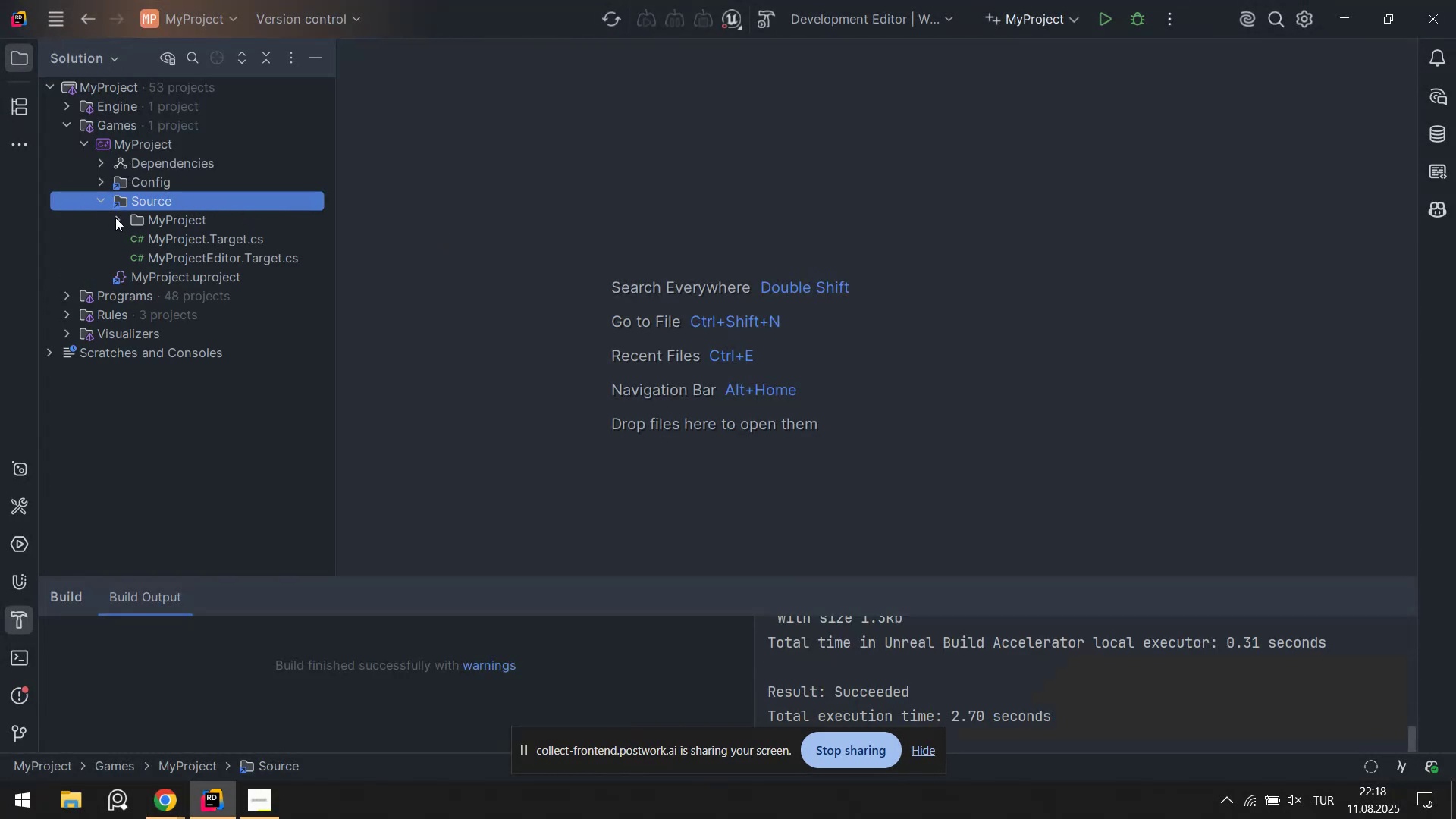 
key(Alt+AltLeft)
 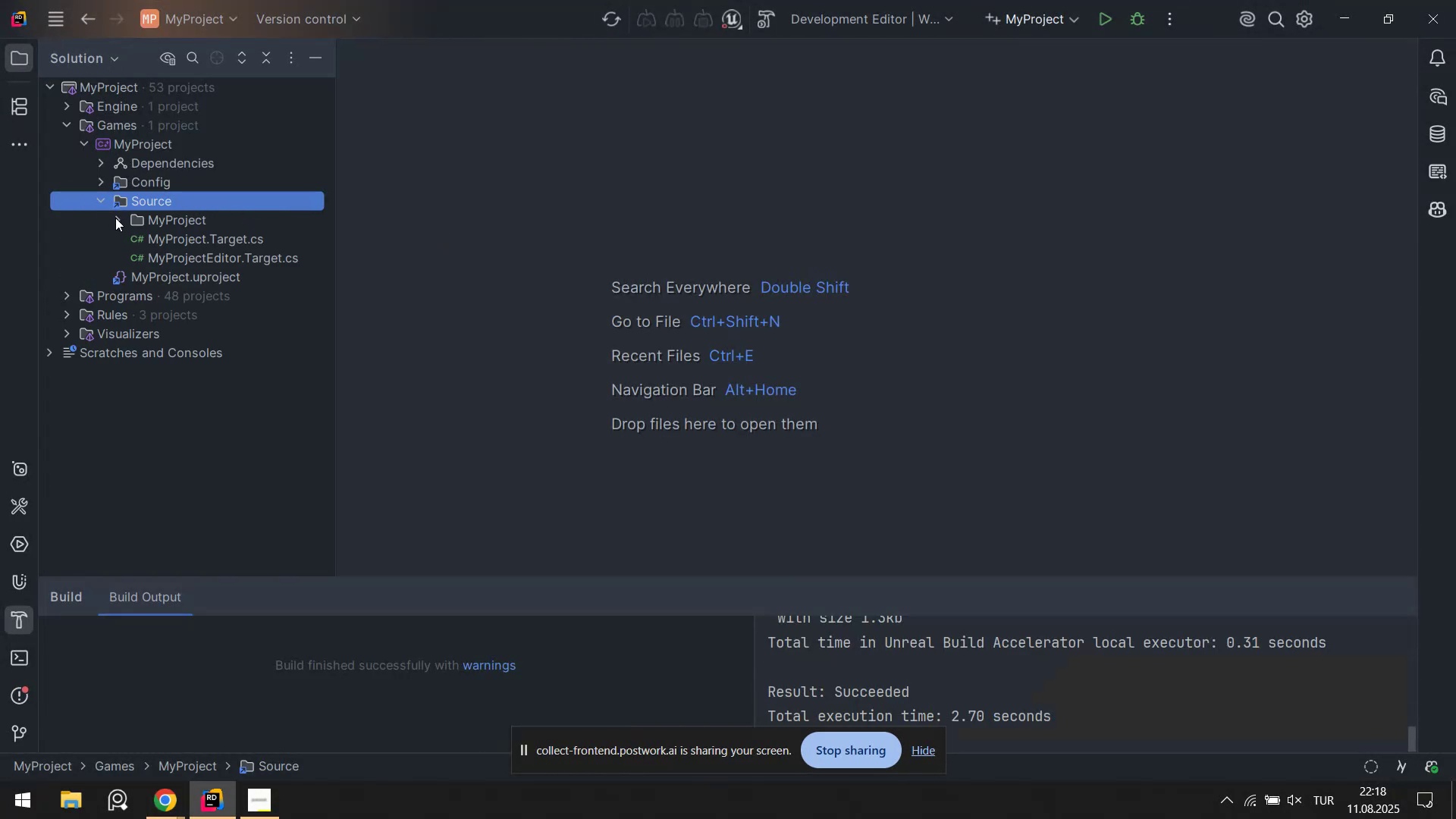 
key(Alt+Tab)
 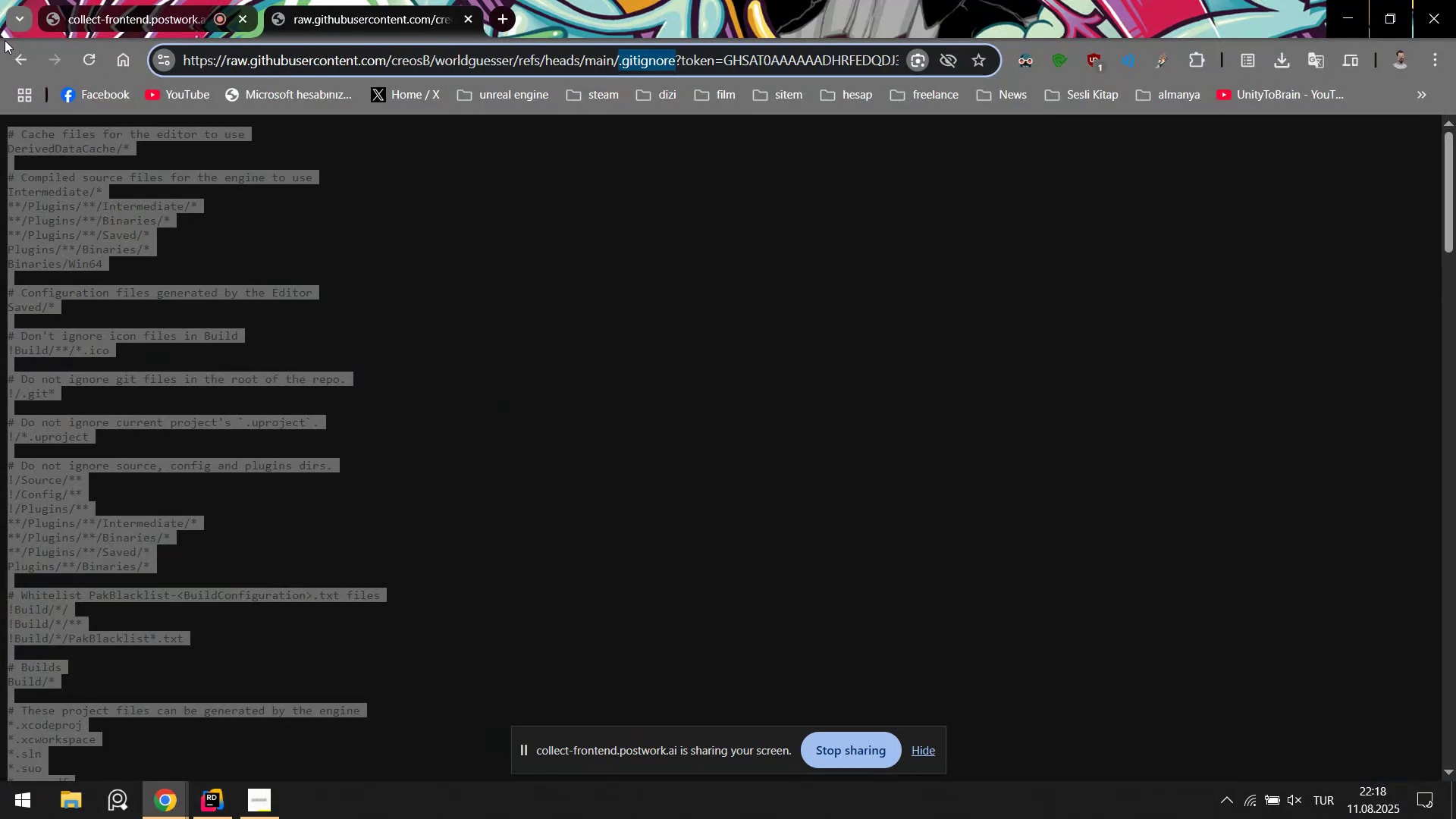 
left_click([18, 59])
 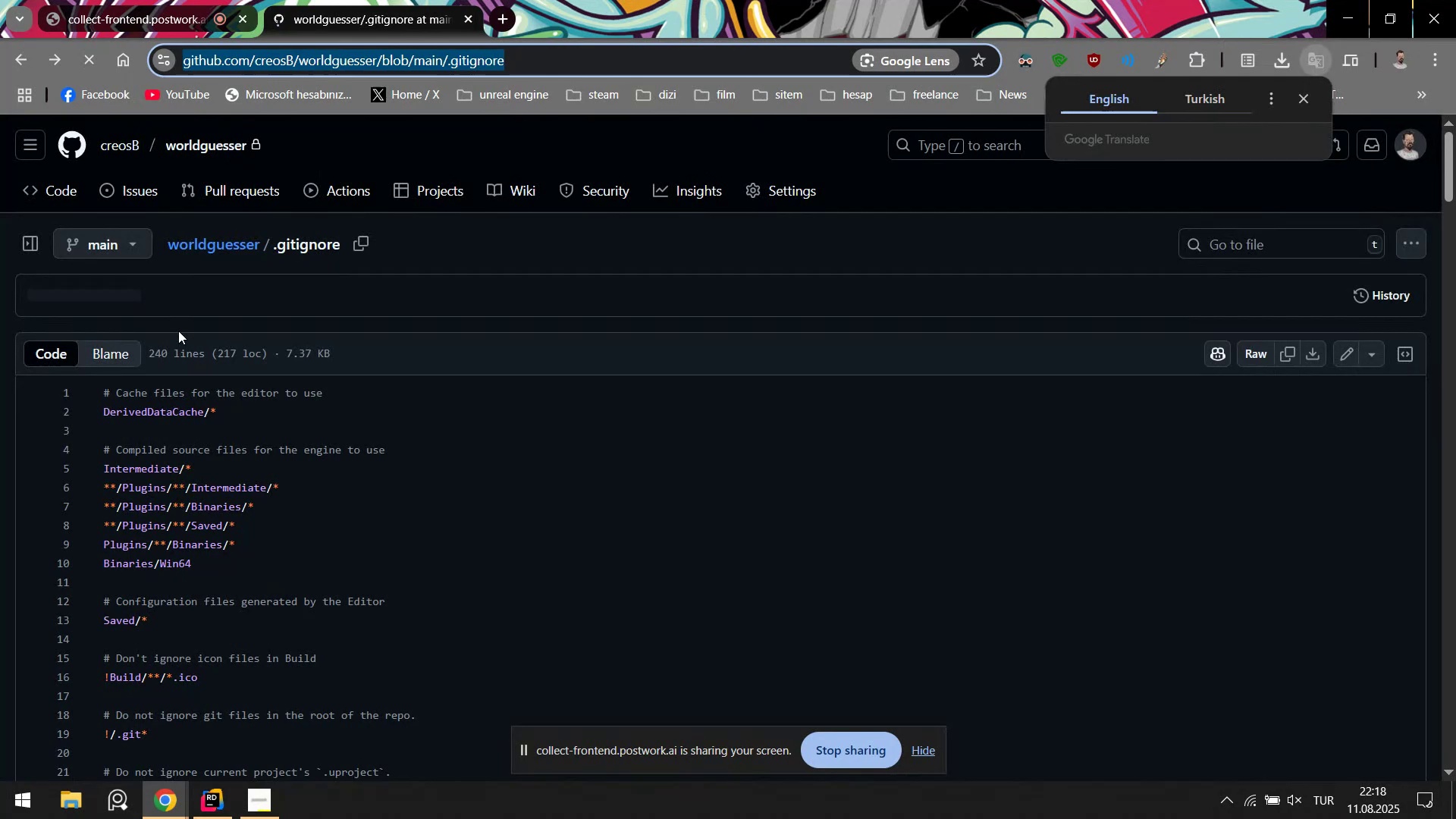 
left_click([6, 416])
 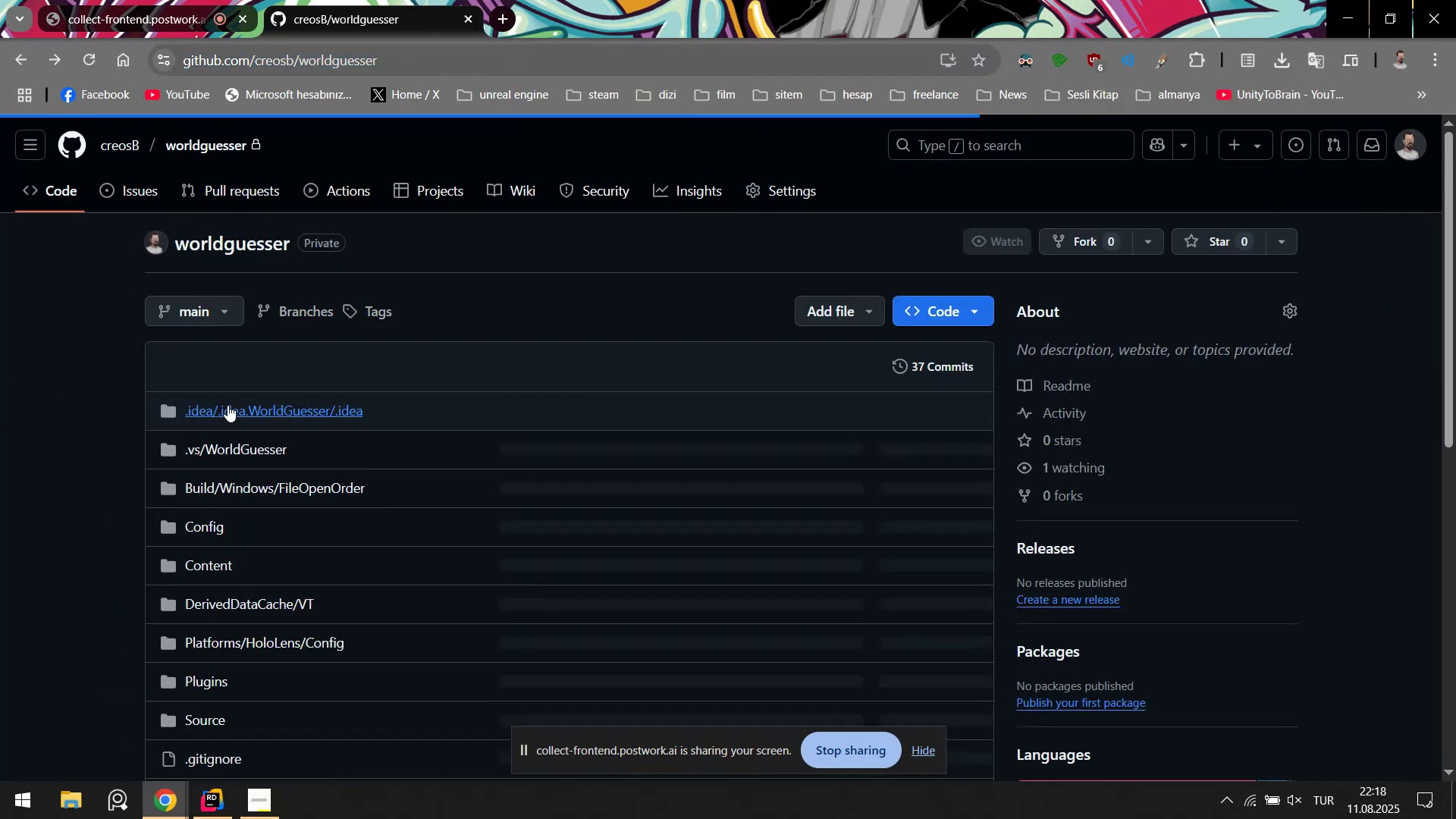 
scroll: coordinate [48, 387], scroll_direction: down, amount: 4.0
 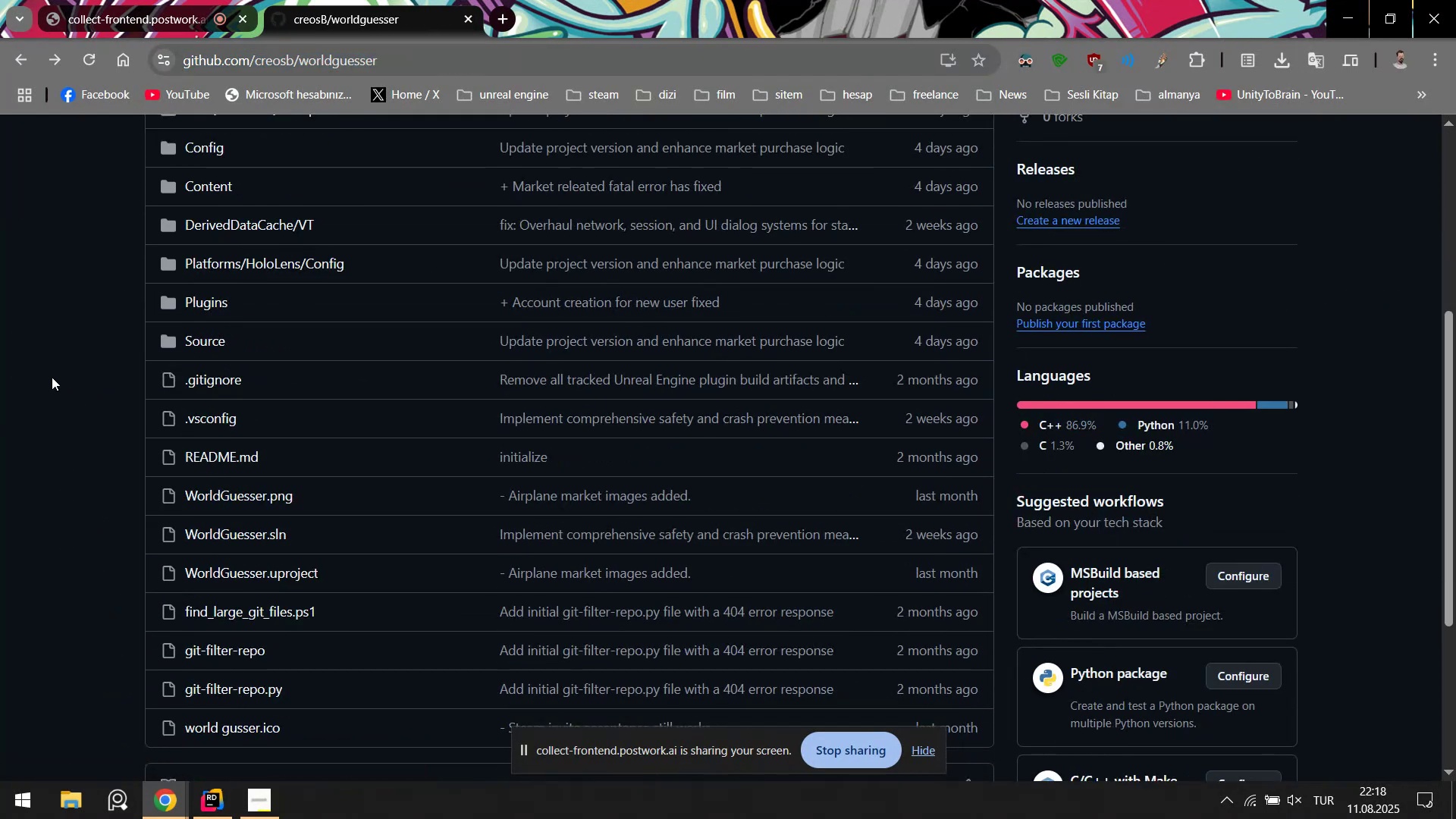 
scroll: coordinate [52, 377], scroll_direction: up, amount: 1.0
 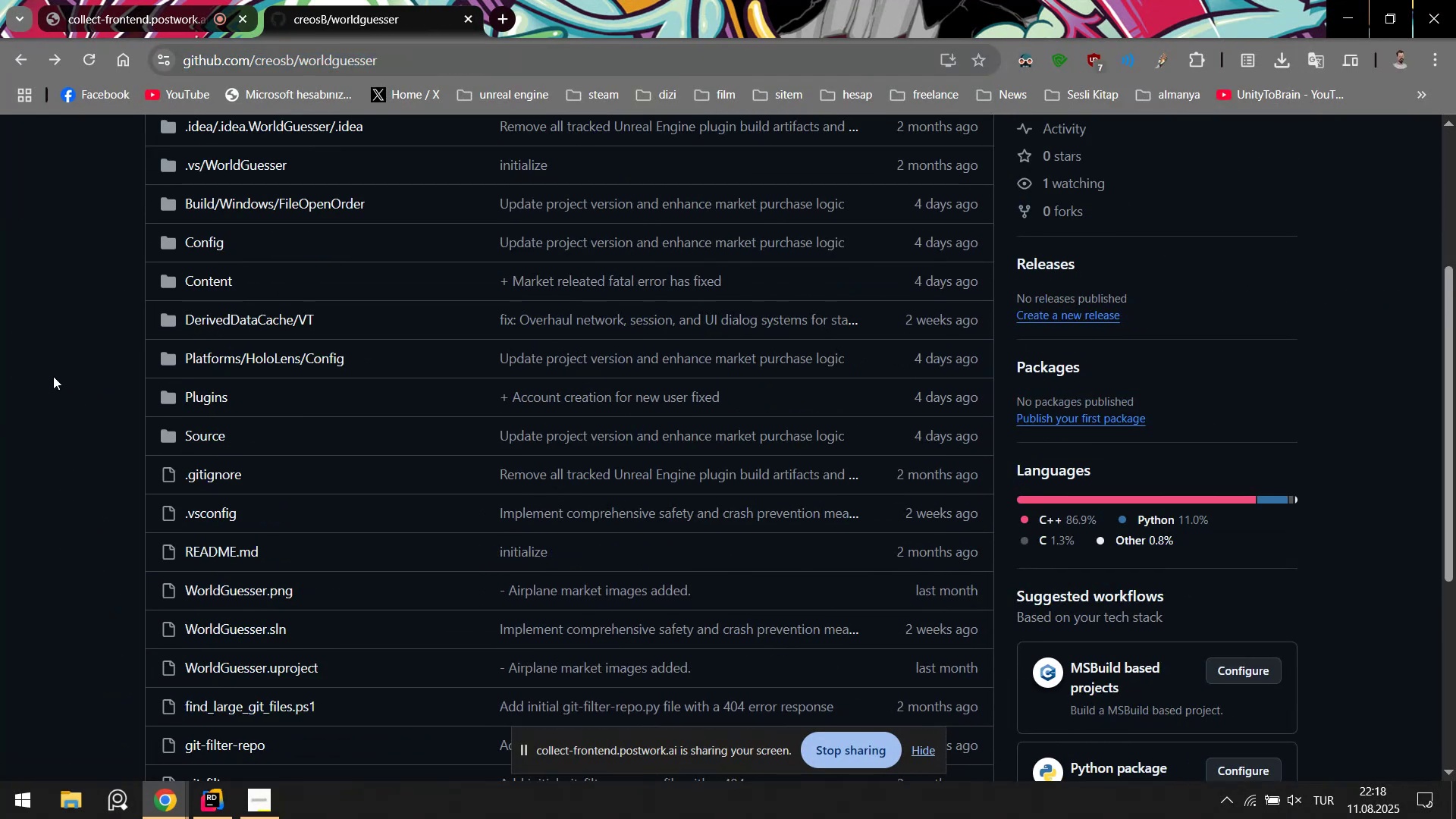 
key(Alt+AltLeft)
 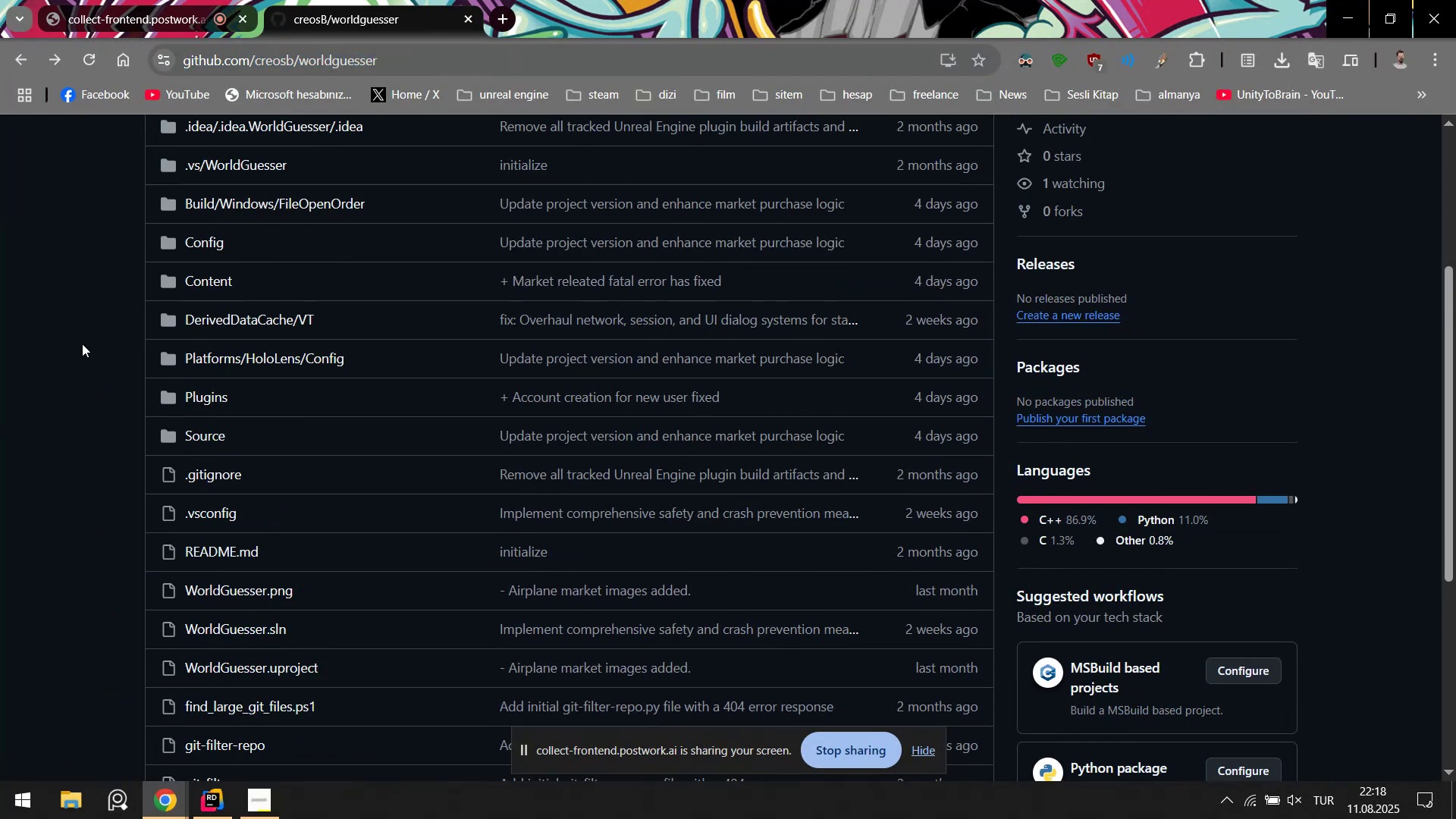 
key(Alt+Tab)
 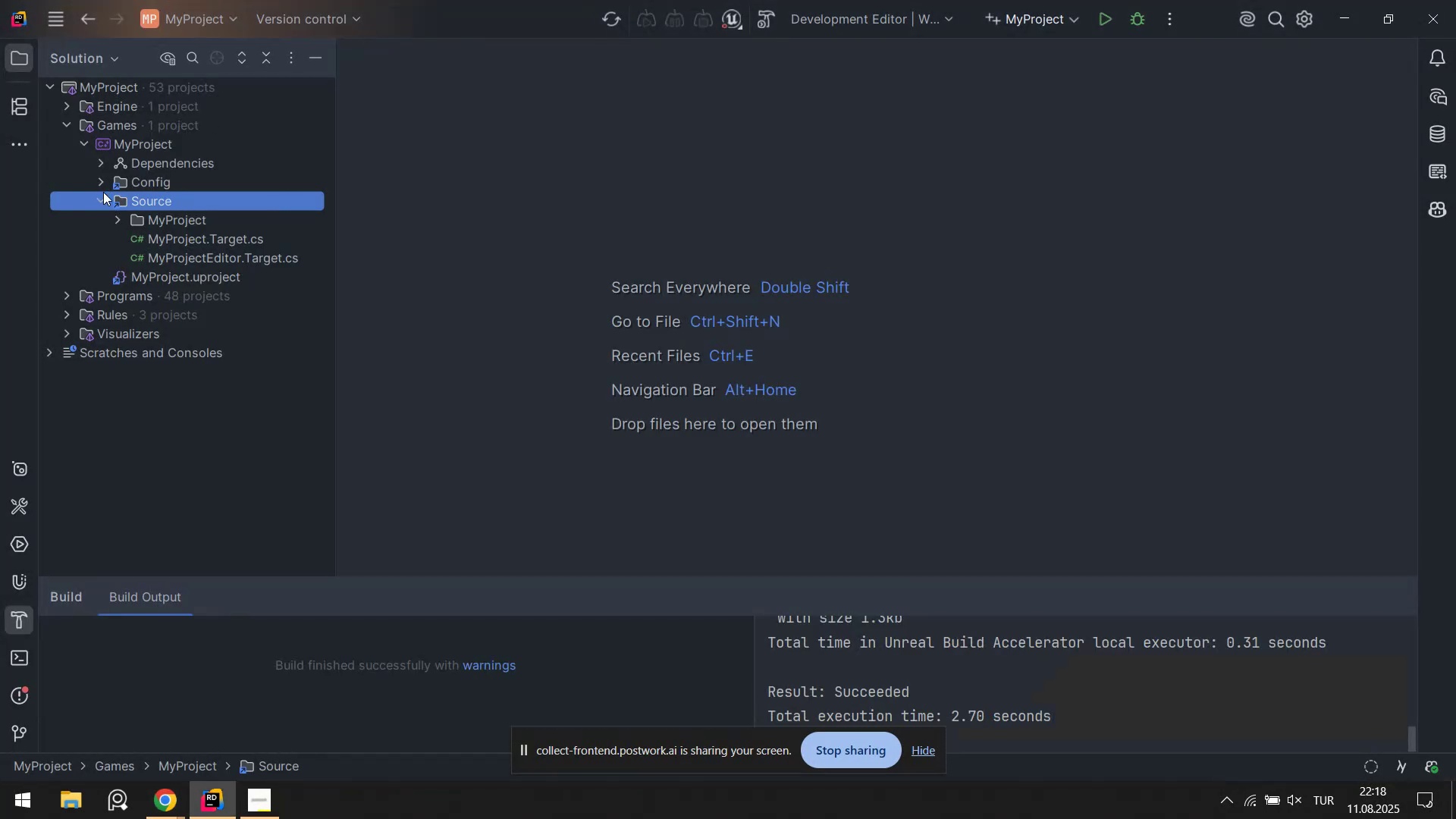 
left_click([101, 198])
 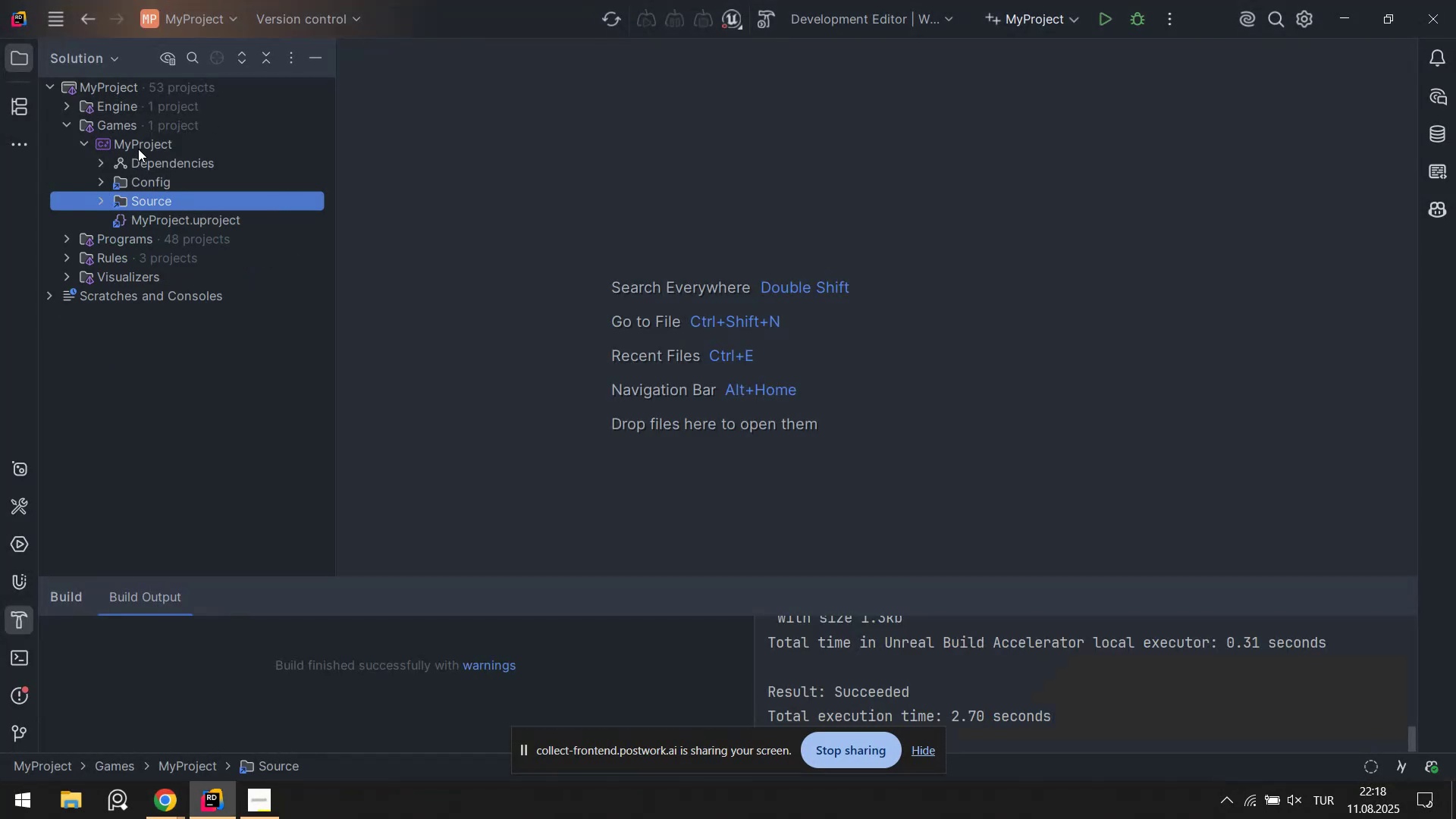 
left_click([138, 142])
 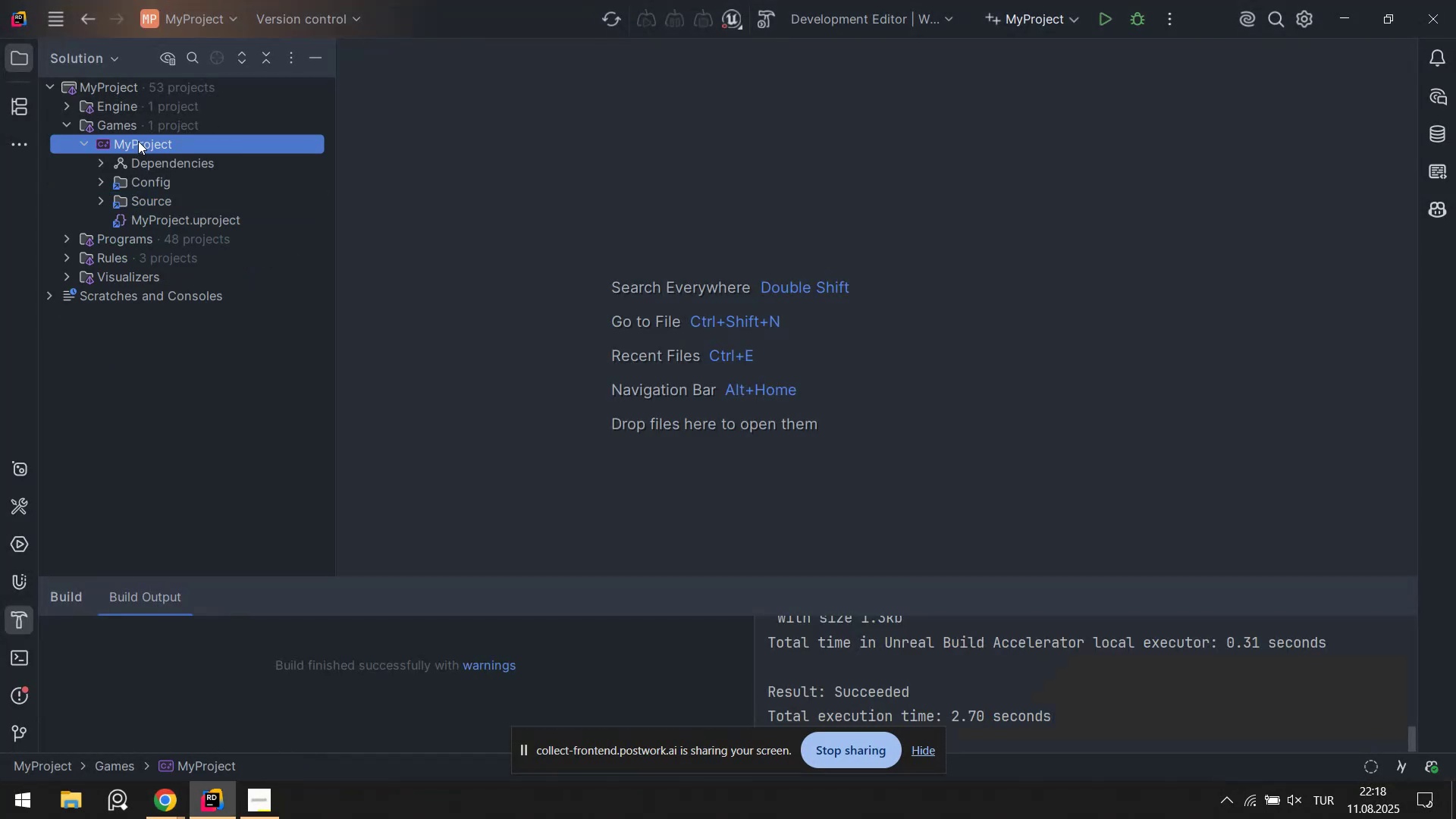 
right_click([138, 141])
 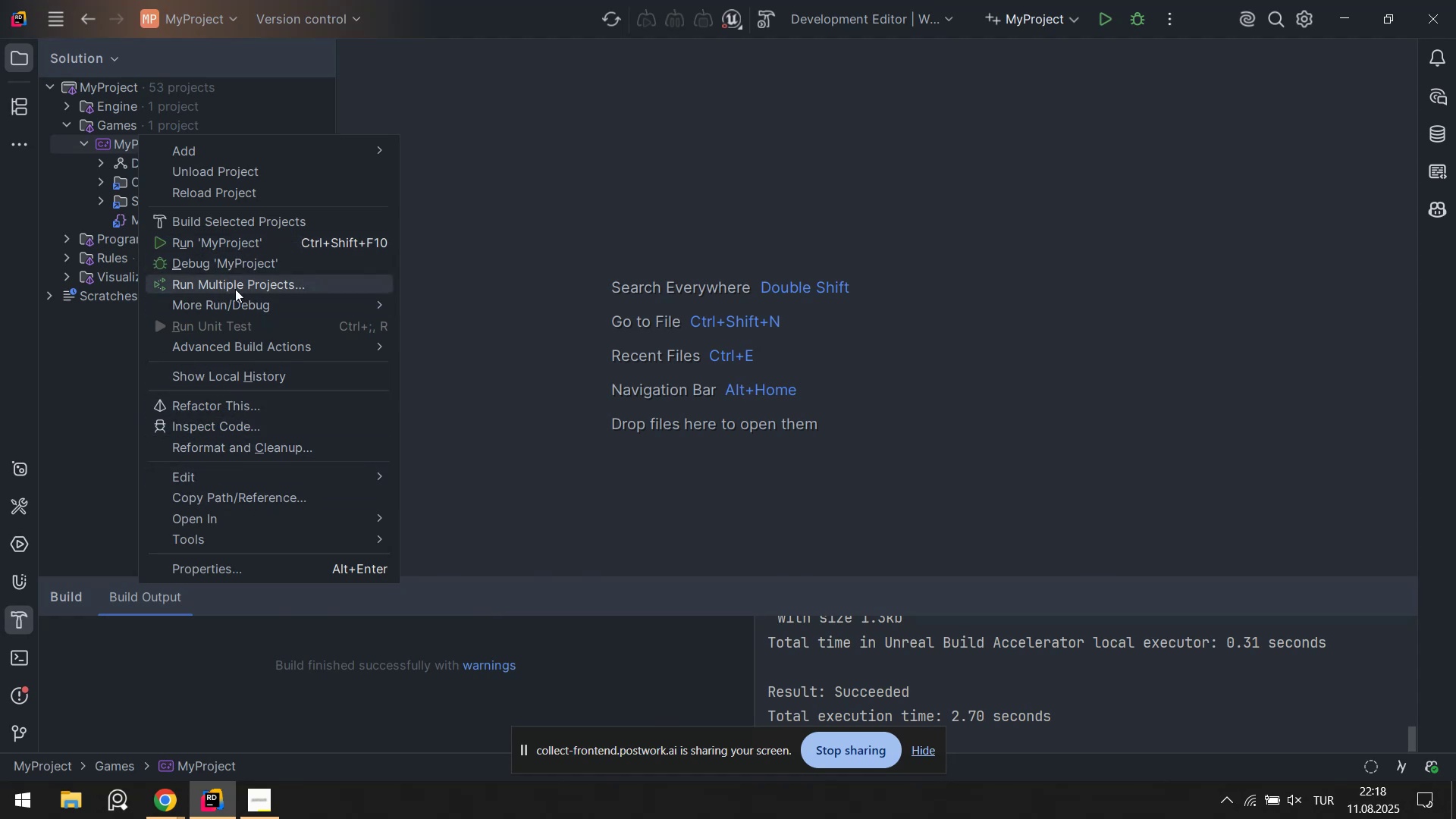 
wait(7.72)
 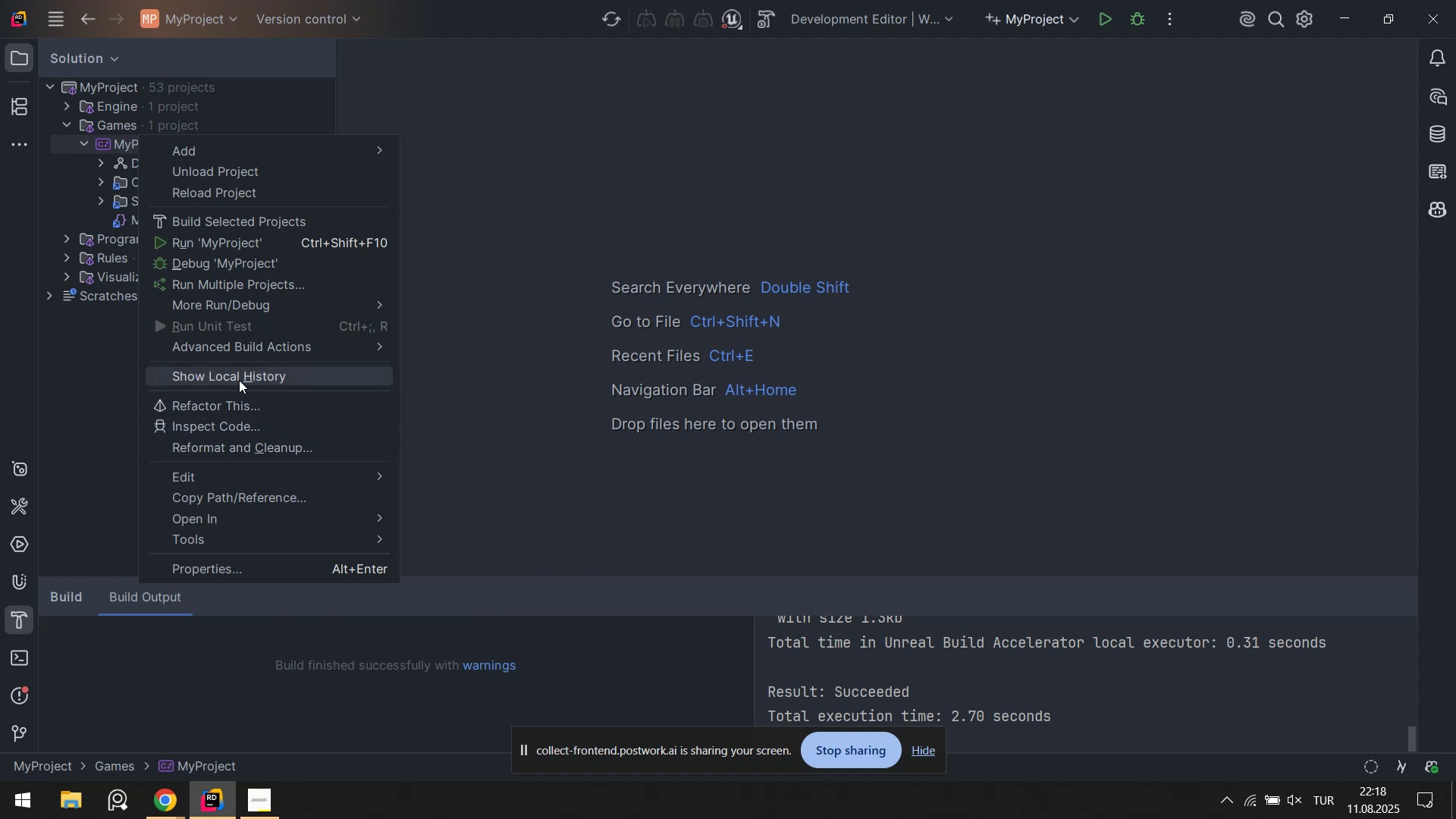 
left_click([473, 196])
 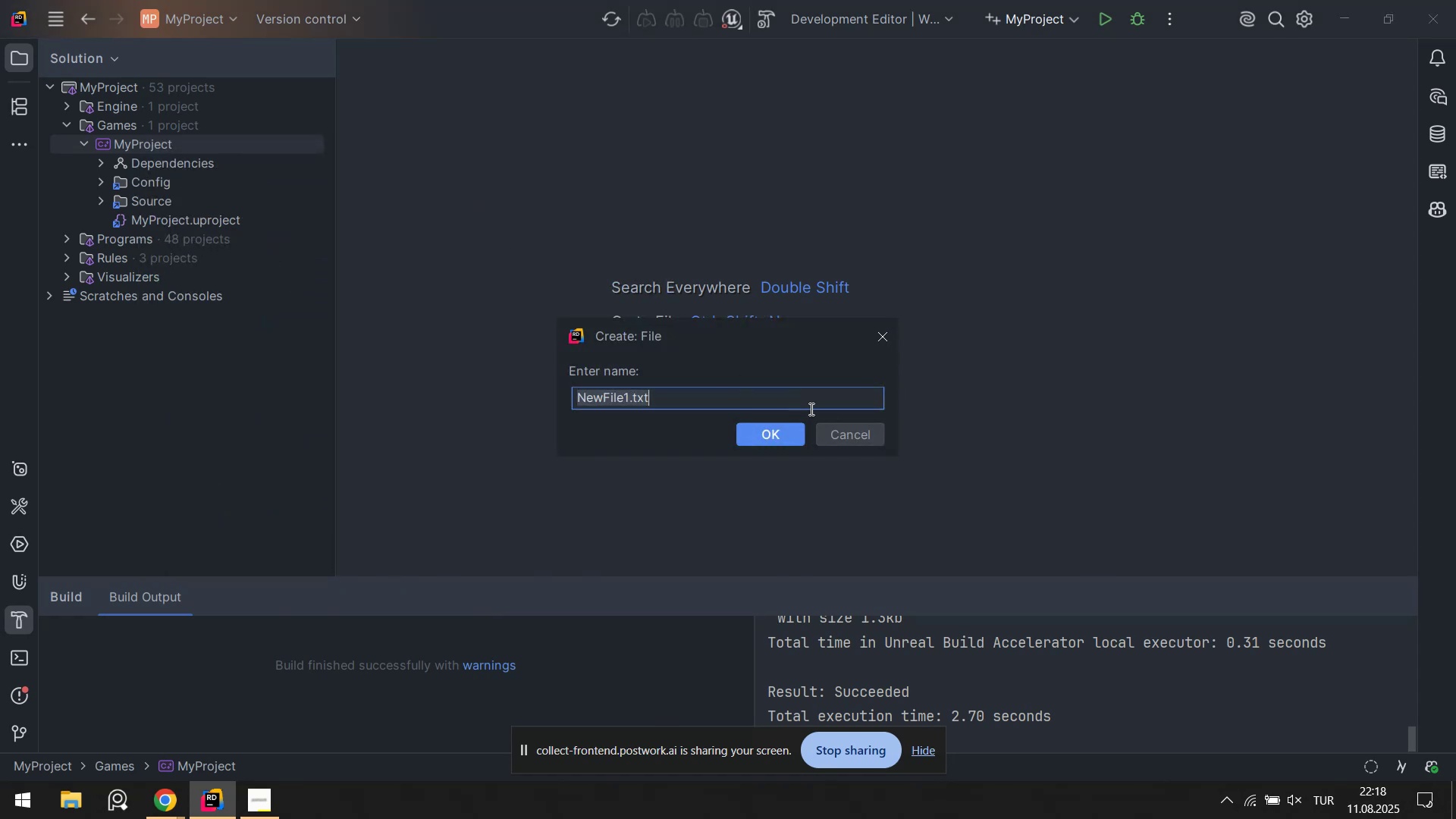 
key(Control+ControlLeft)
 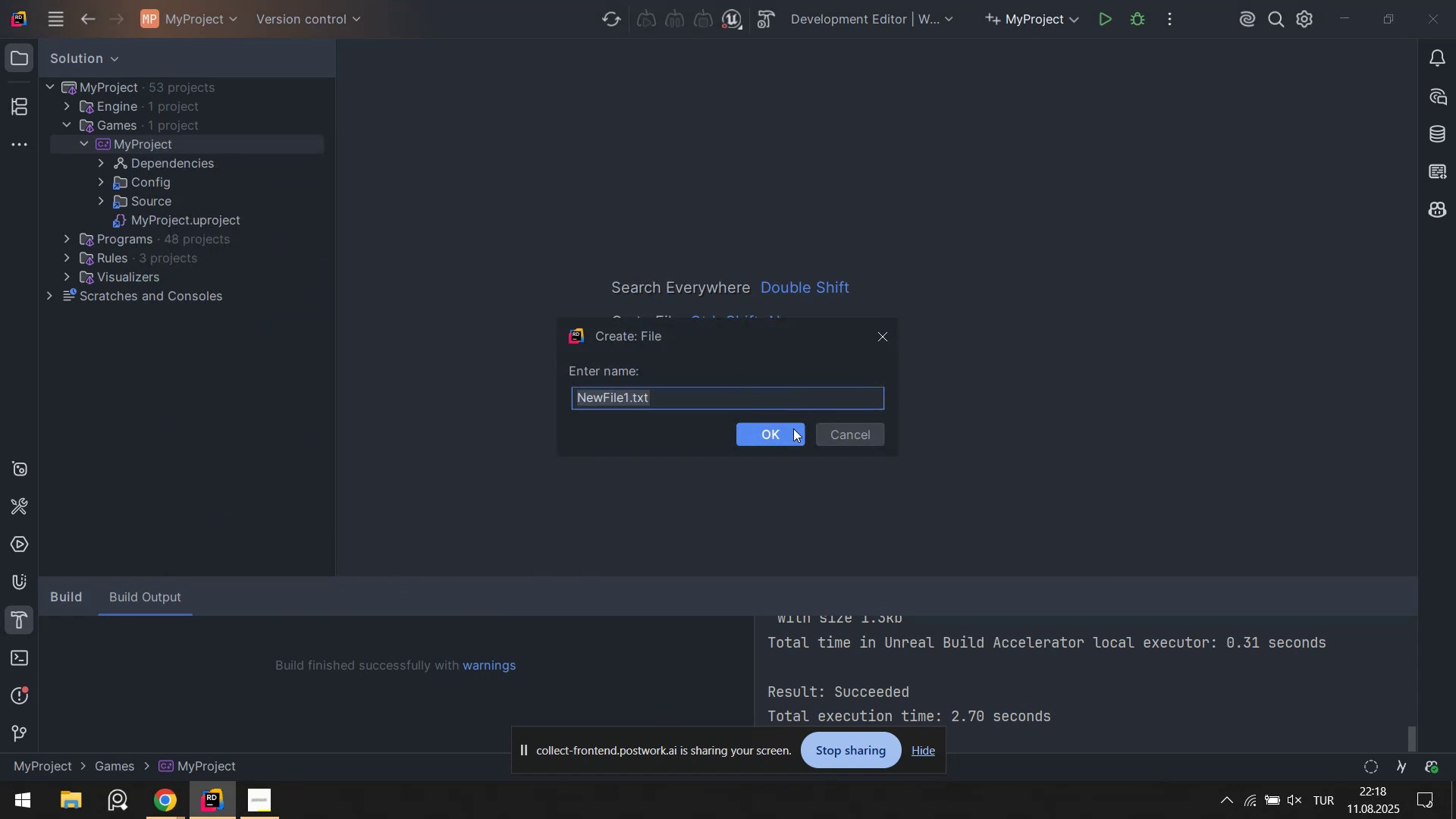 
key(Control+V)
 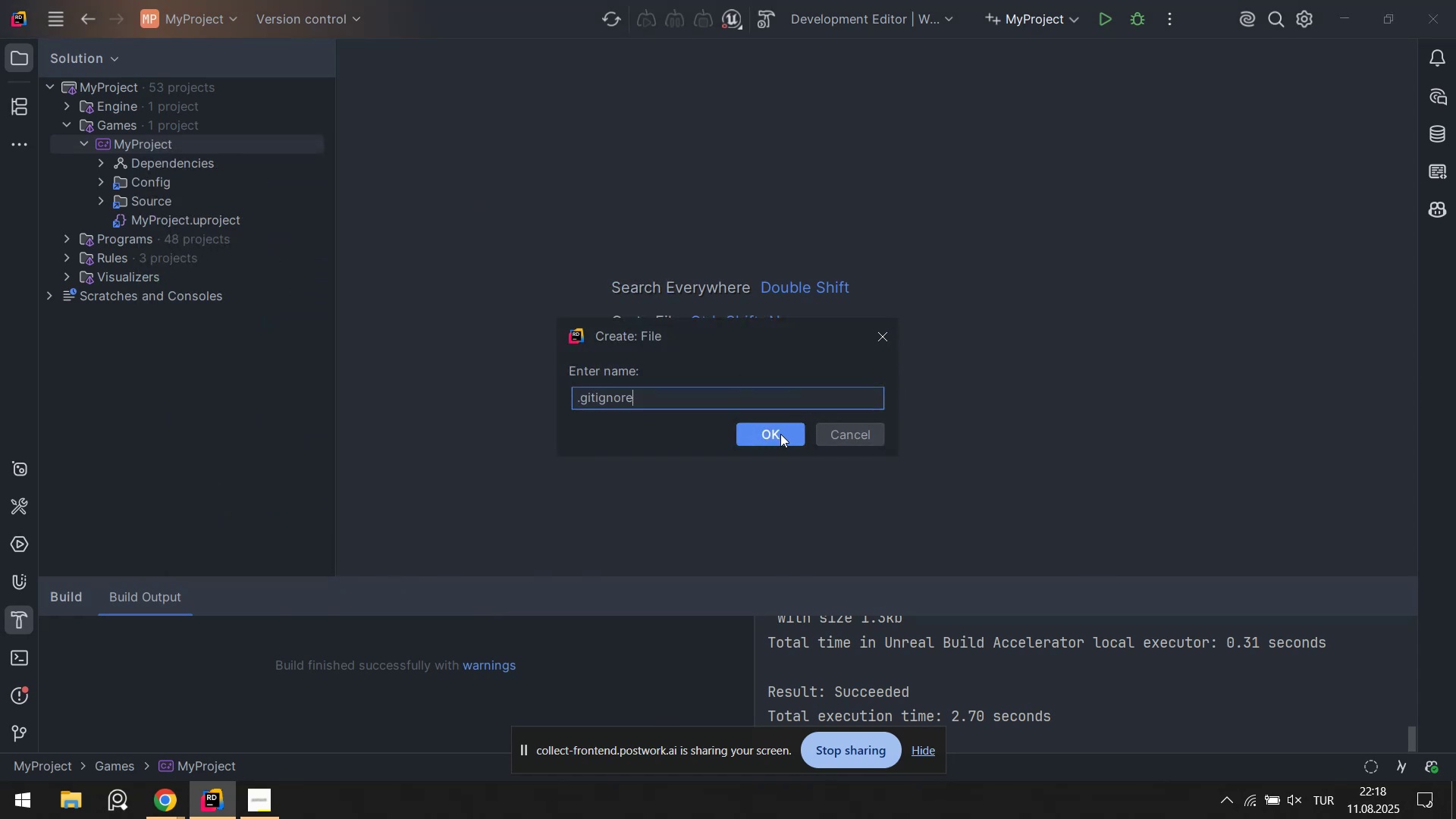 
left_click([780, 434])
 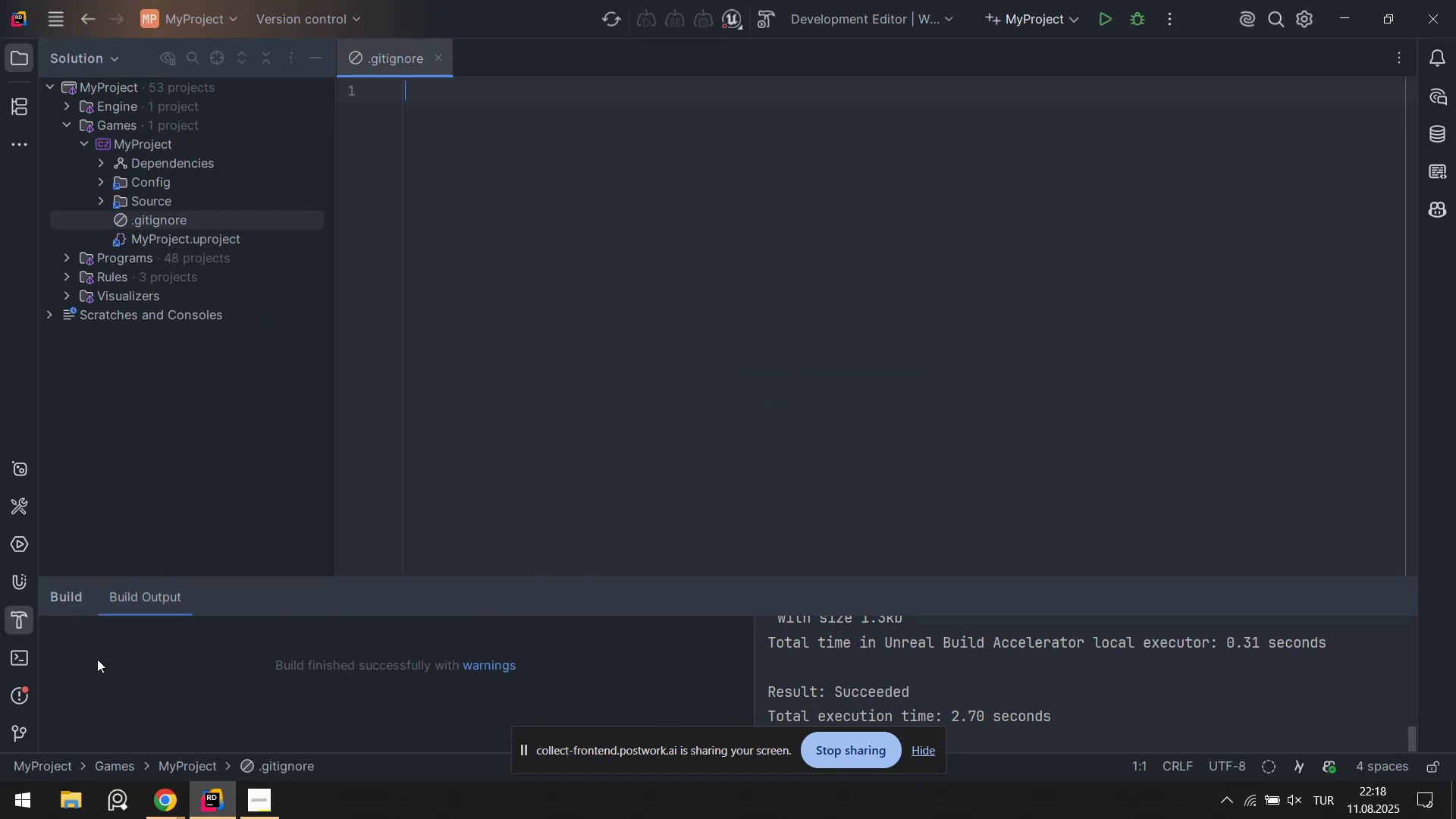 
left_click([212, 813])
 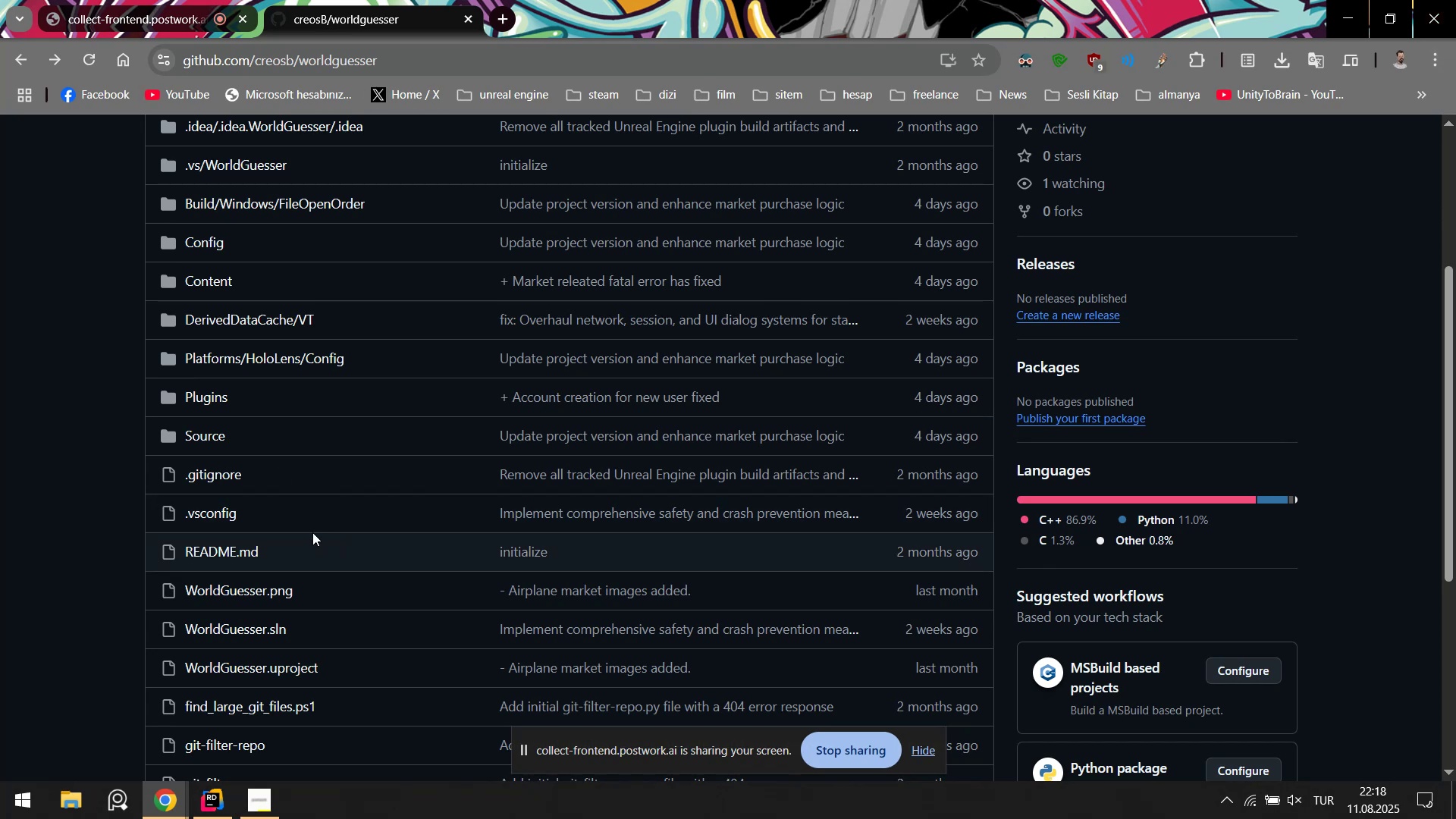 
left_click([212, 475])
 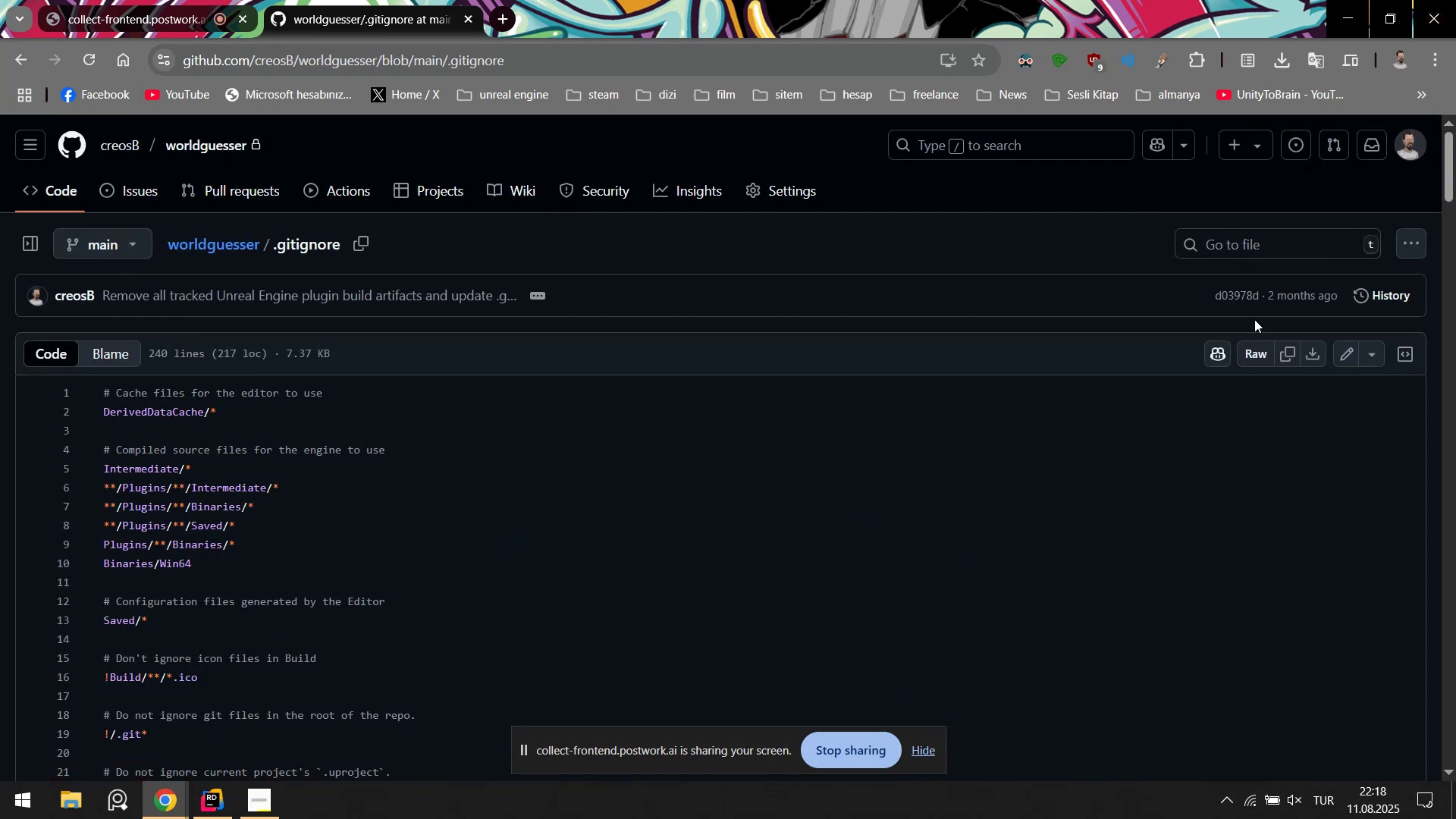 
left_click([1255, 358])
 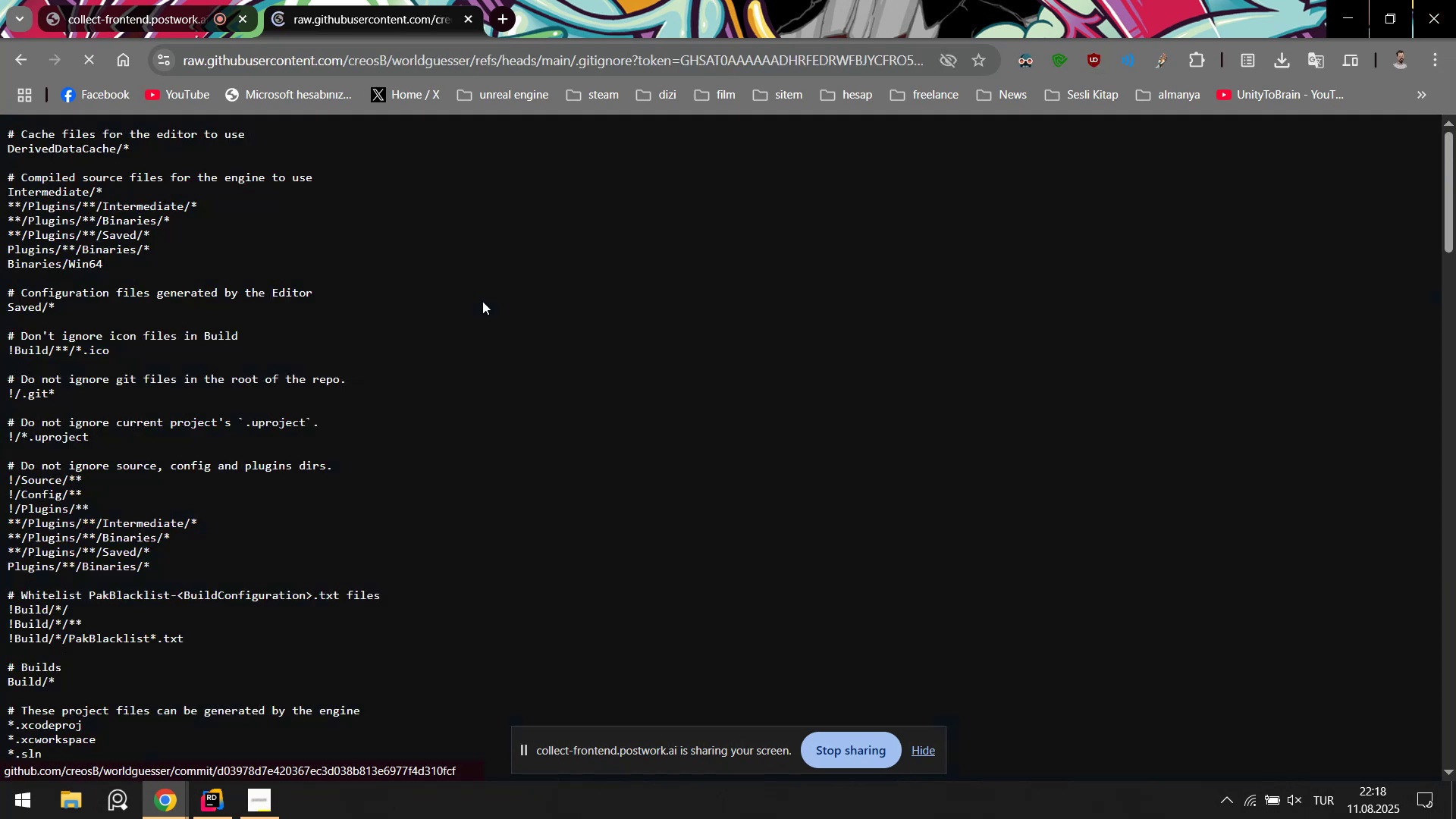 
left_click([522, 315])
 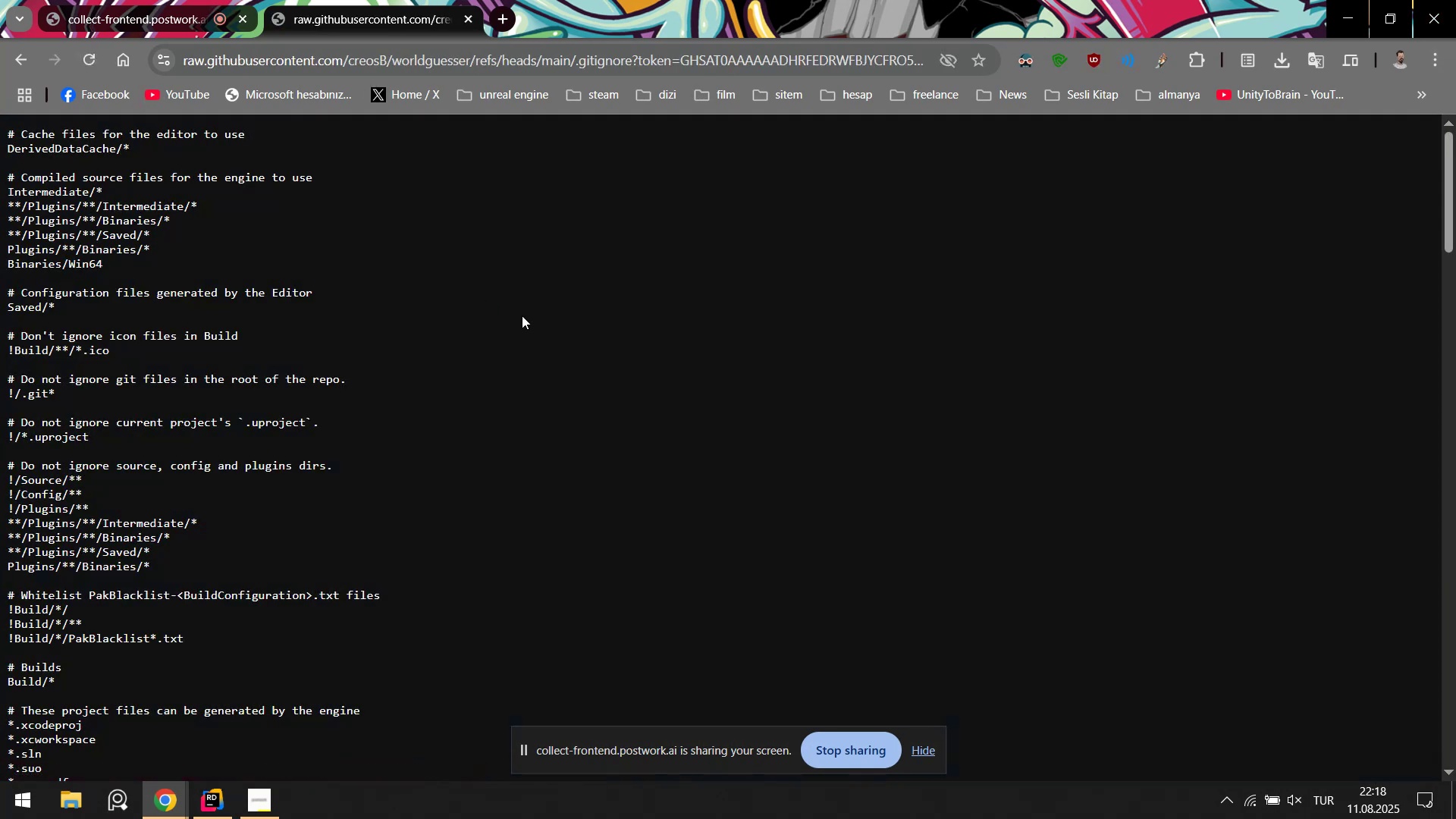 
key(Control+A)
 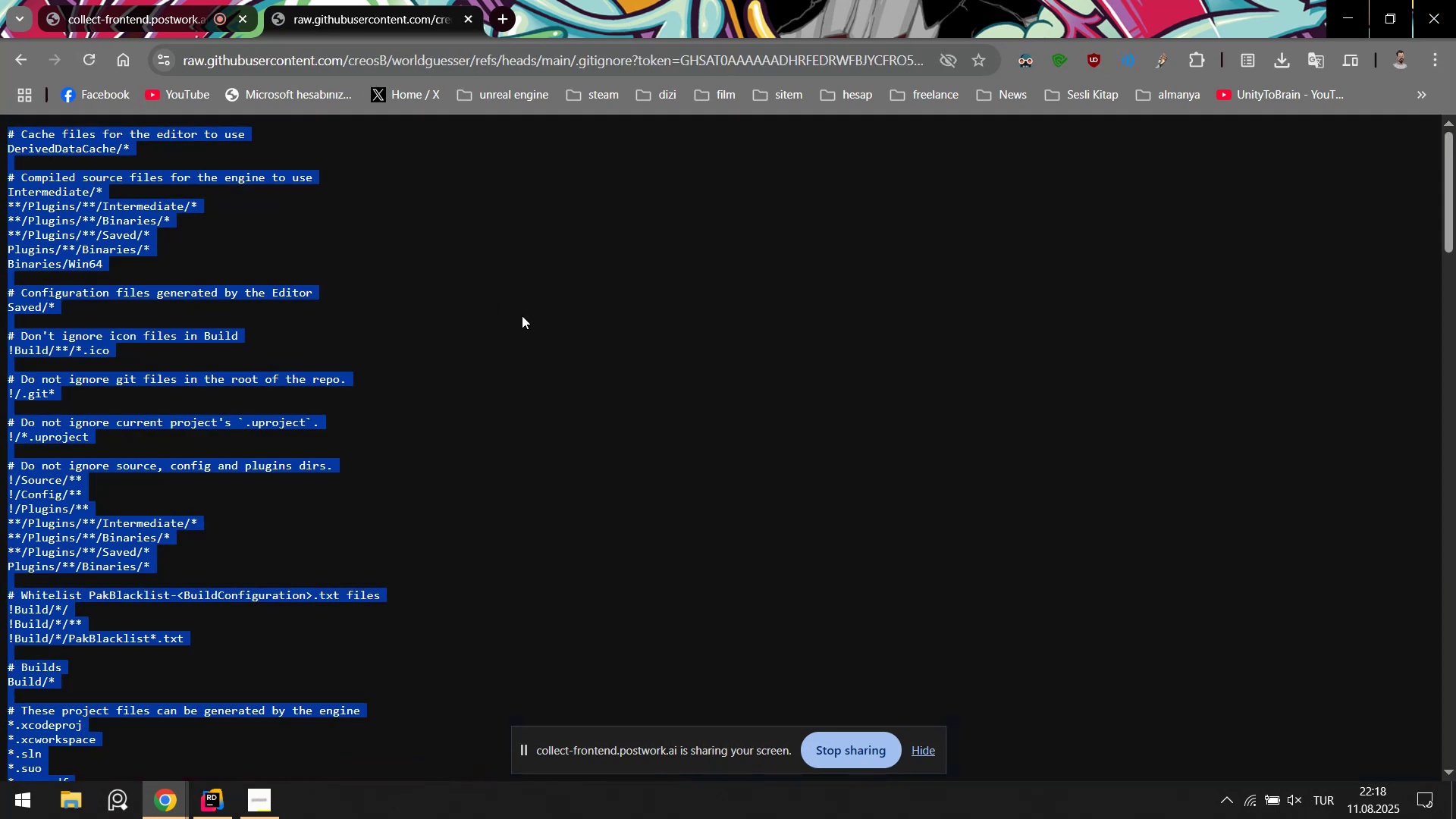 
key(Control+C)
 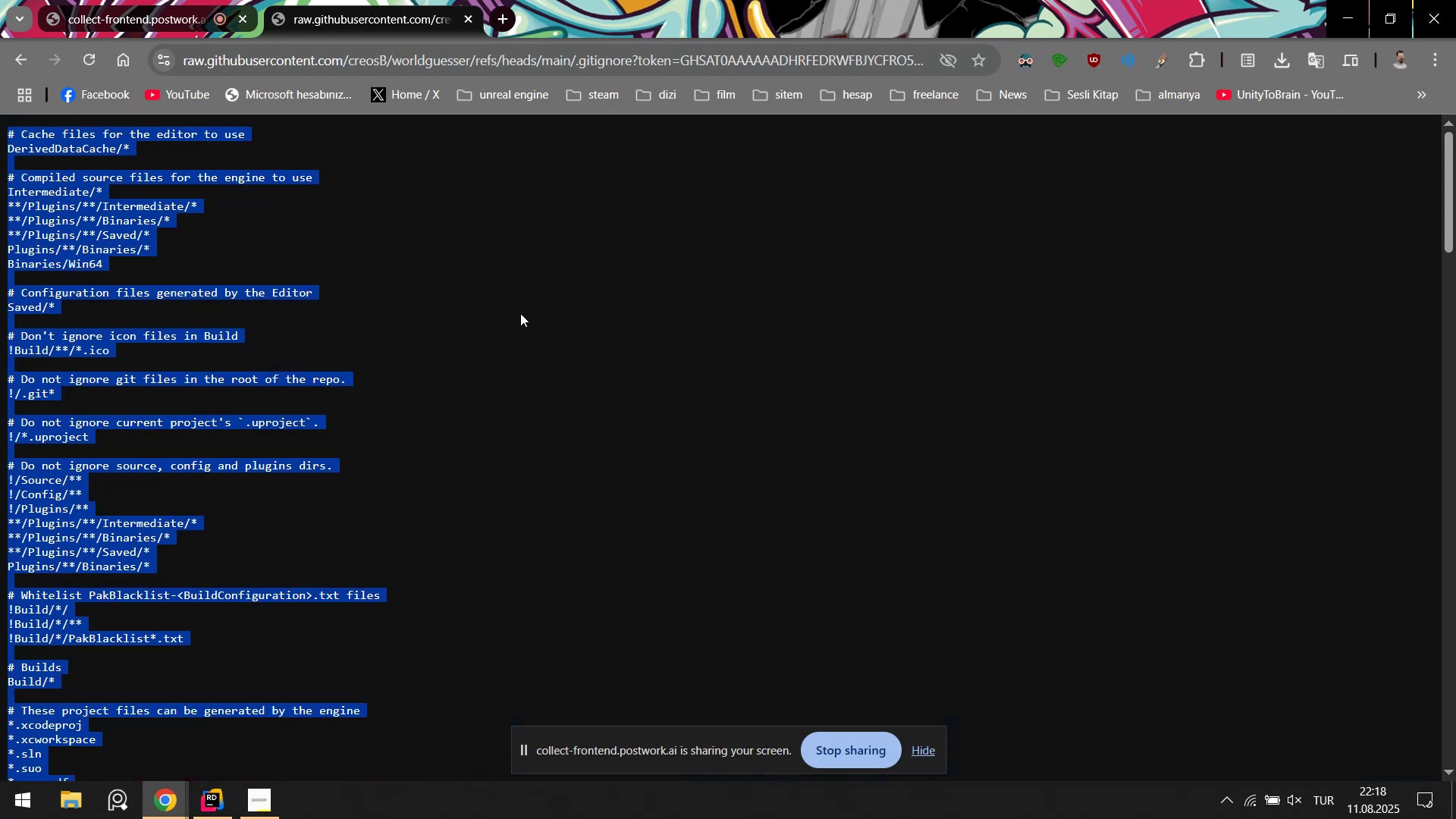 
key(Alt+AltLeft)
 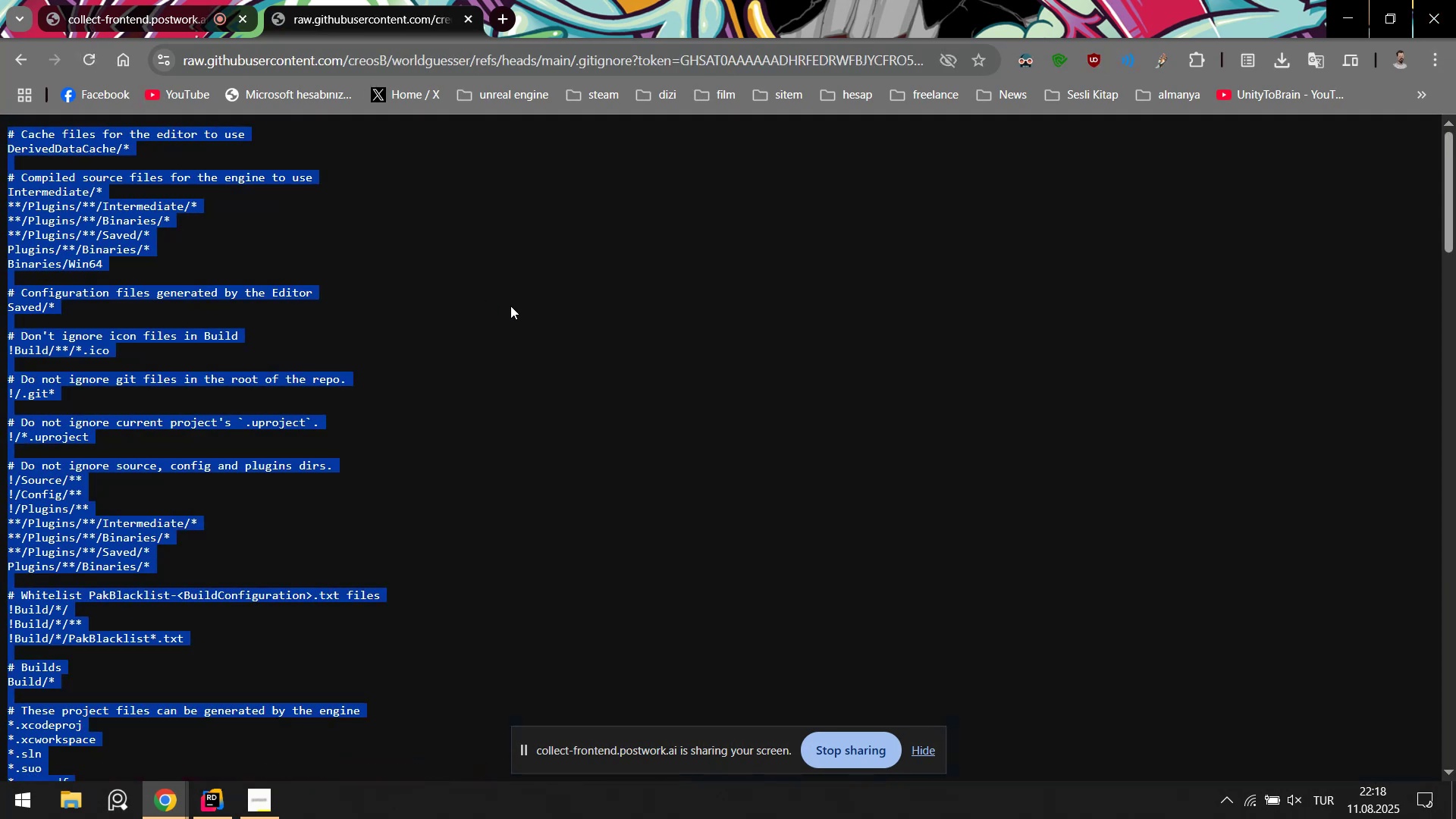 
key(Alt+Tab)
 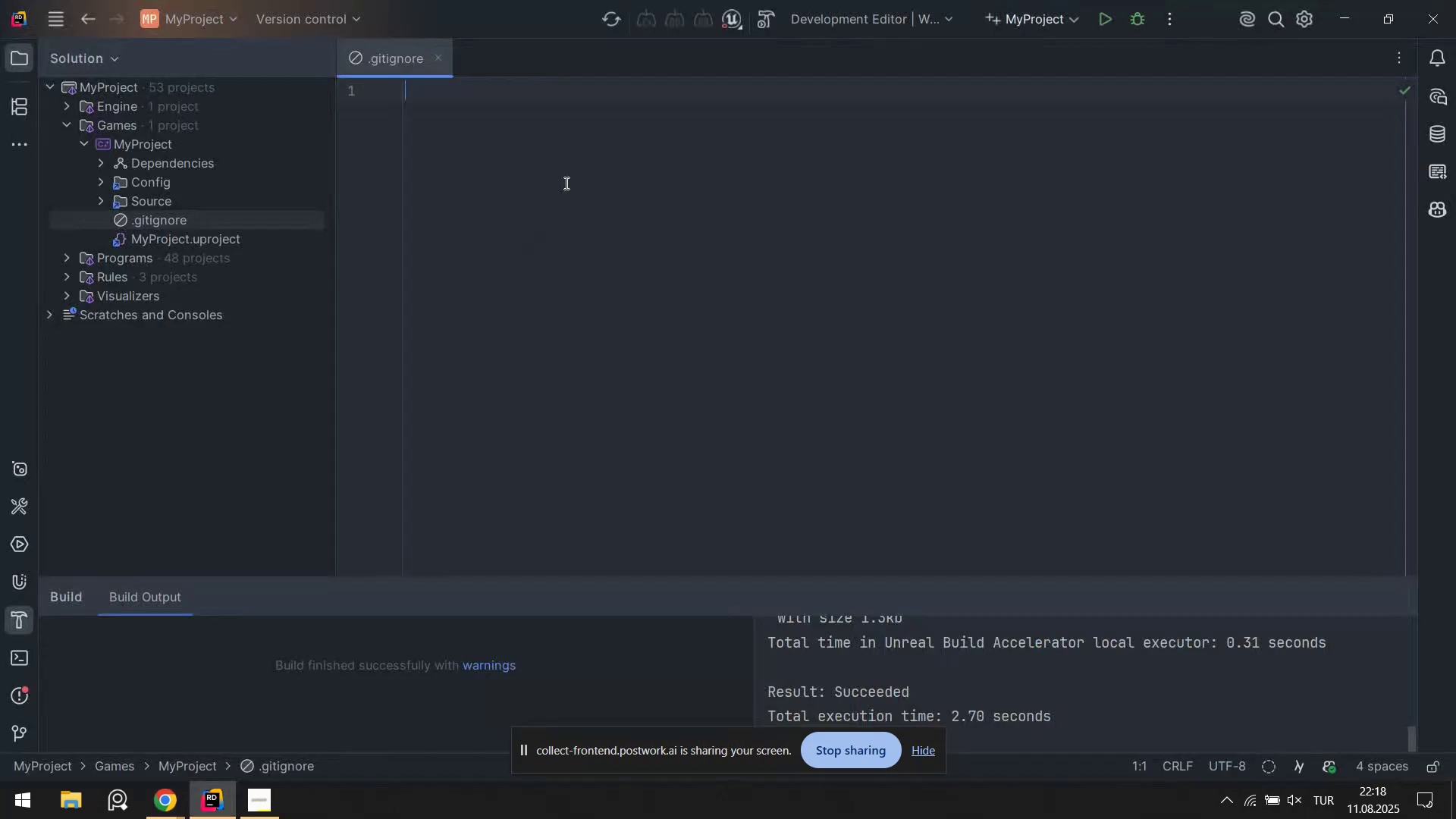 
left_click([565, 183])
 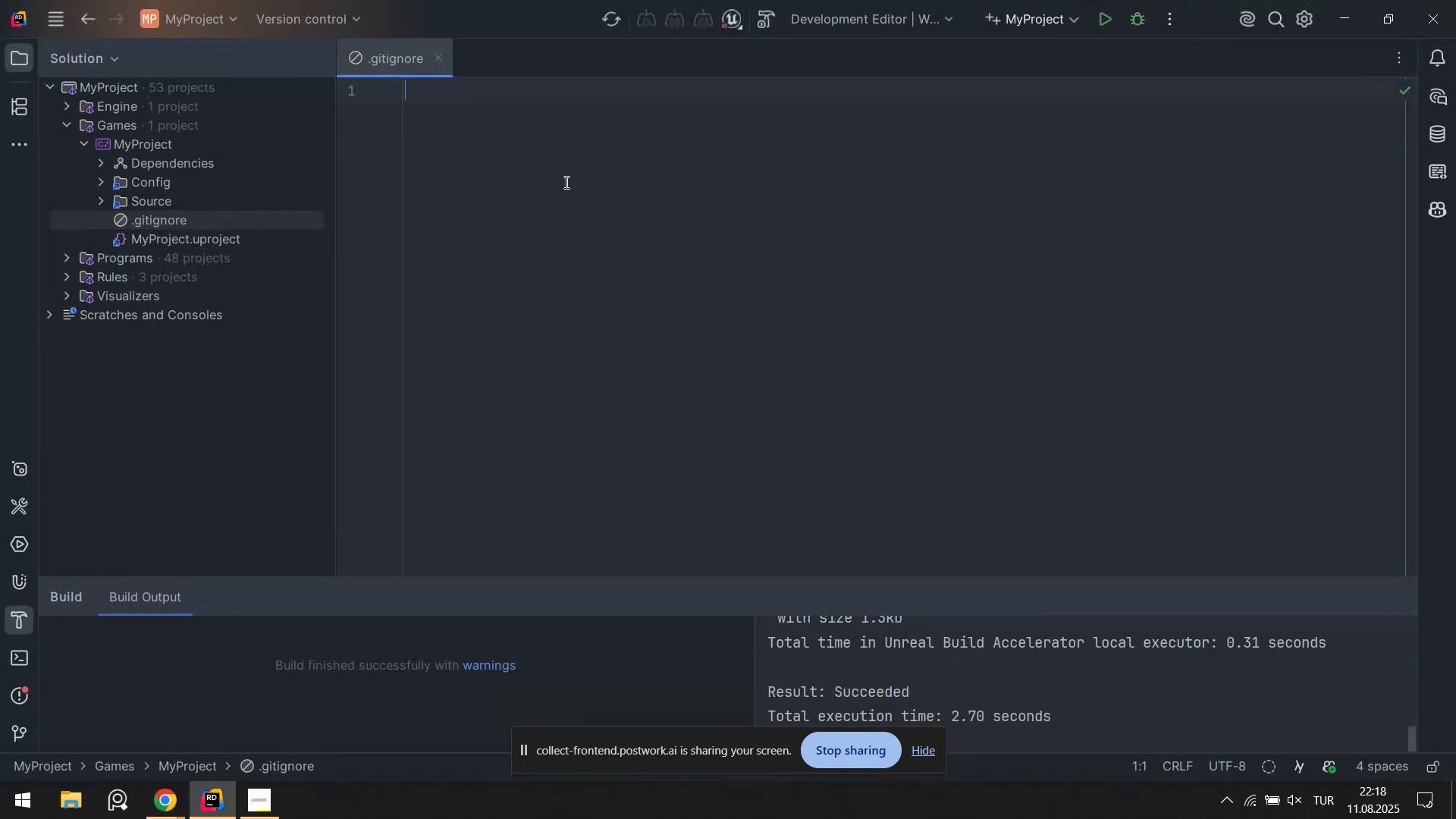 
key(Control+V)
 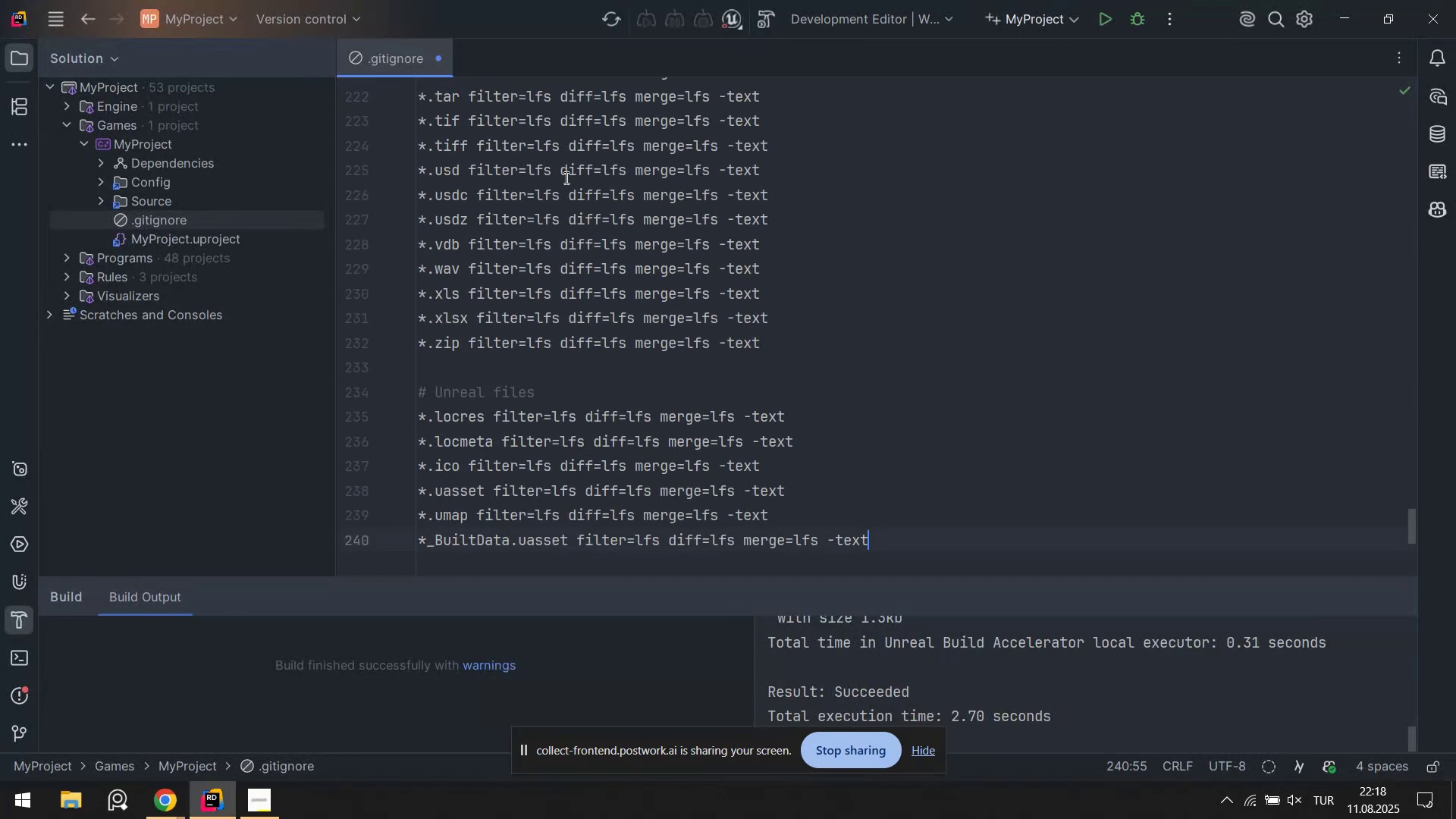 
key(Control+S)
 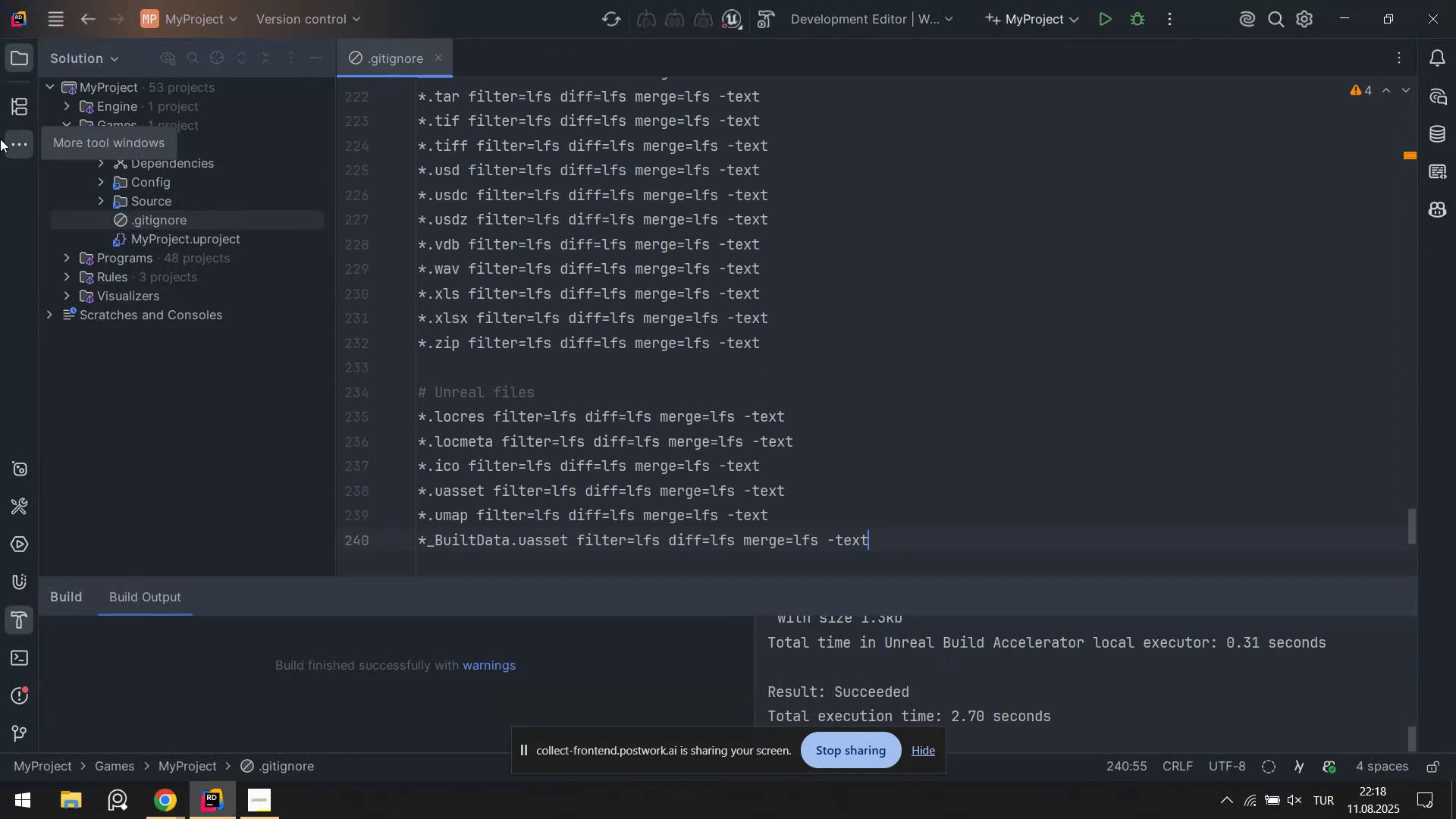 
left_click([8, 115])
 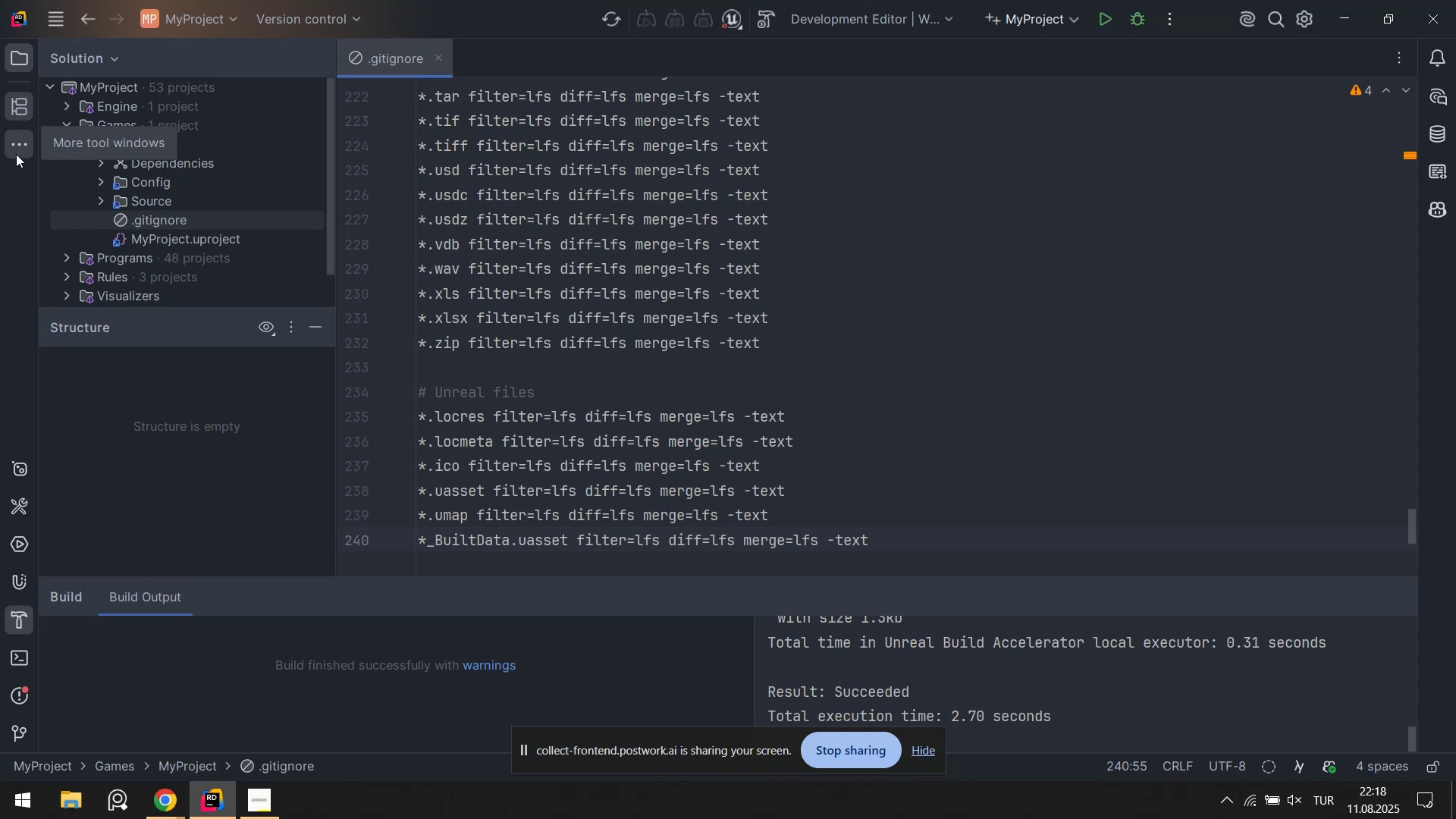 
left_click([15, 150])
 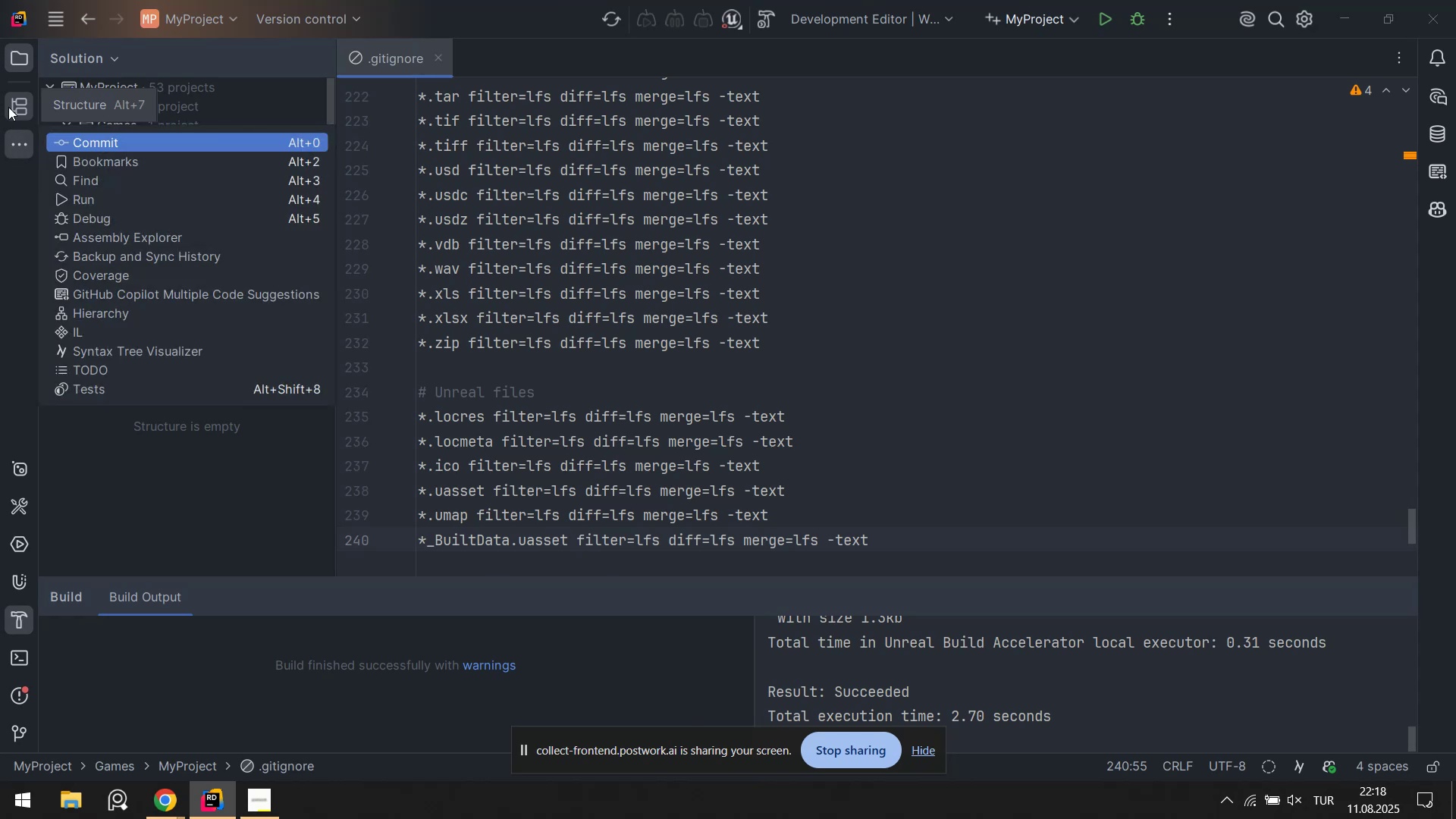 
left_click([10, 64])
 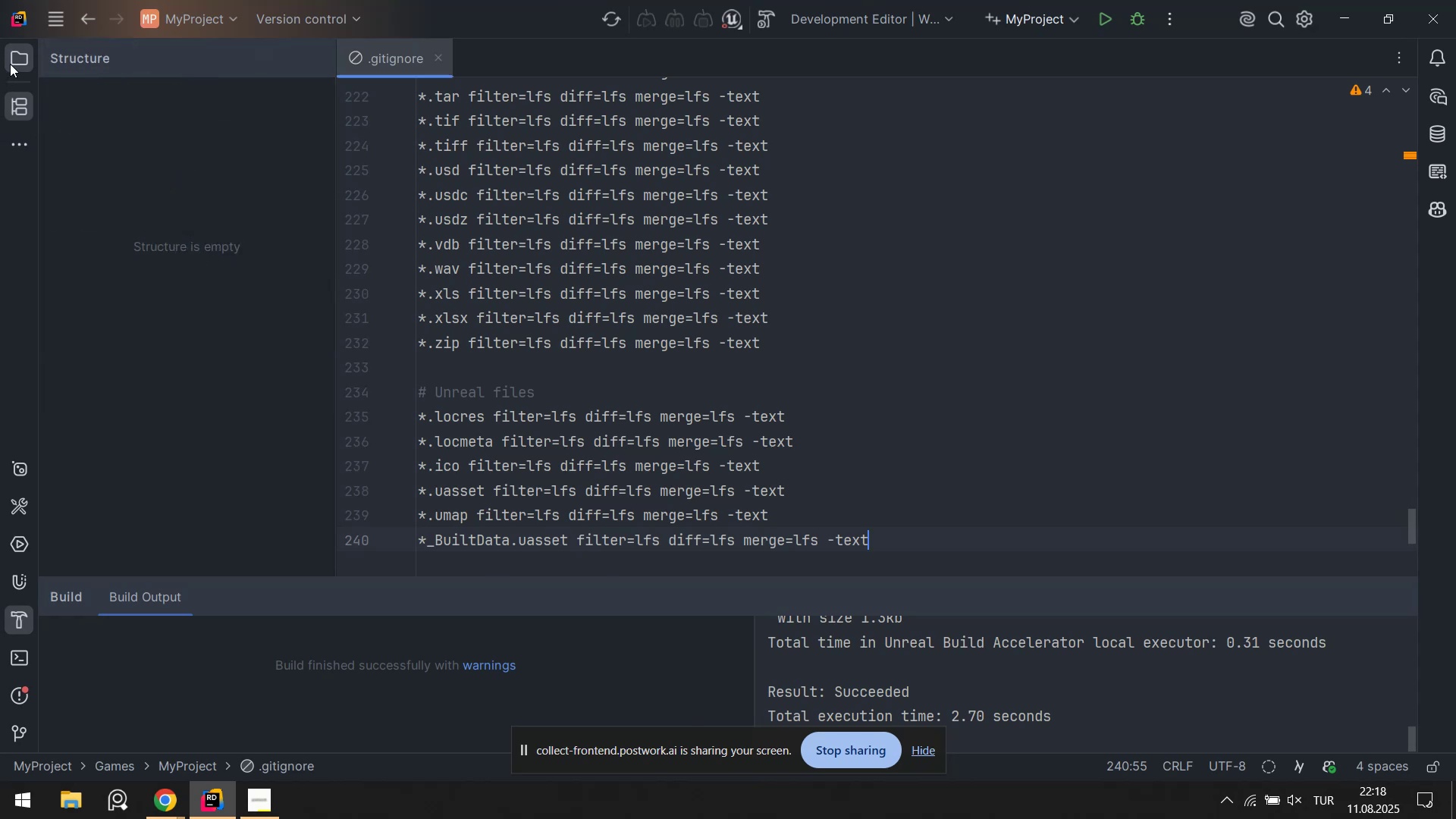 
left_click([10, 64])
 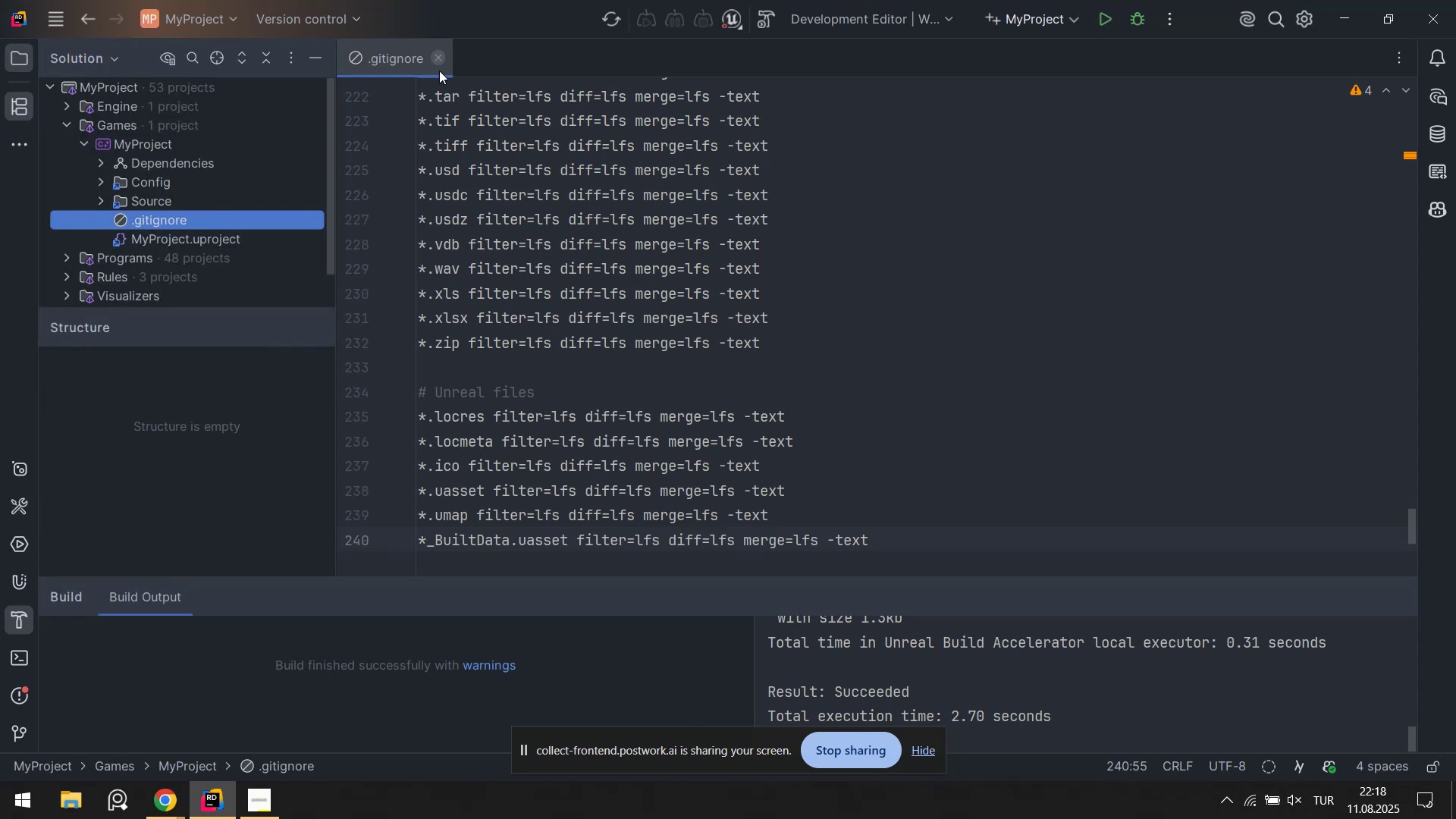 
scroll: coordinate [71, 198], scroll_direction: up, amount: 1.0
 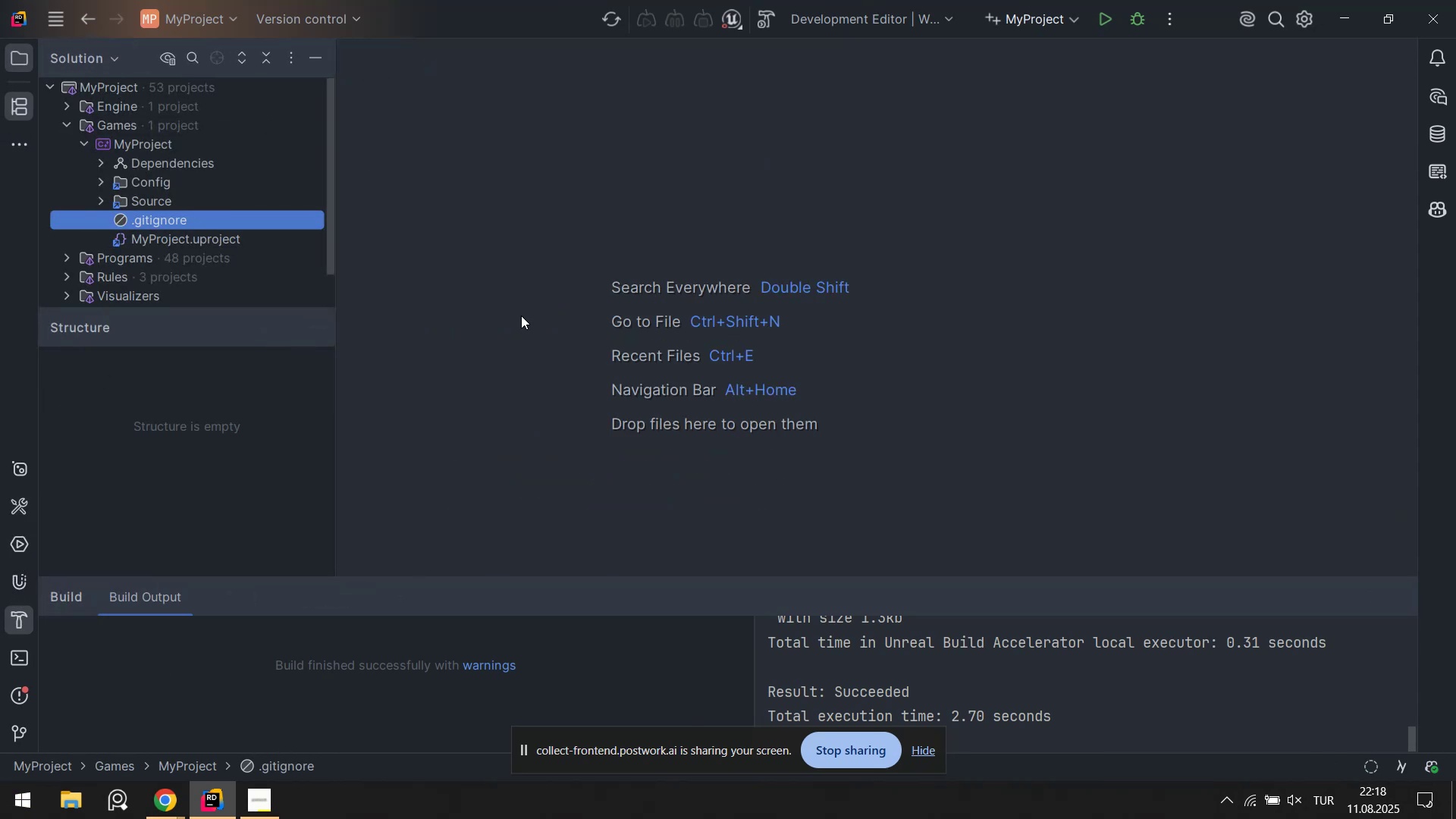 
left_click_drag(start_coordinate=[337, 172], to_coordinate=[390, 175])
 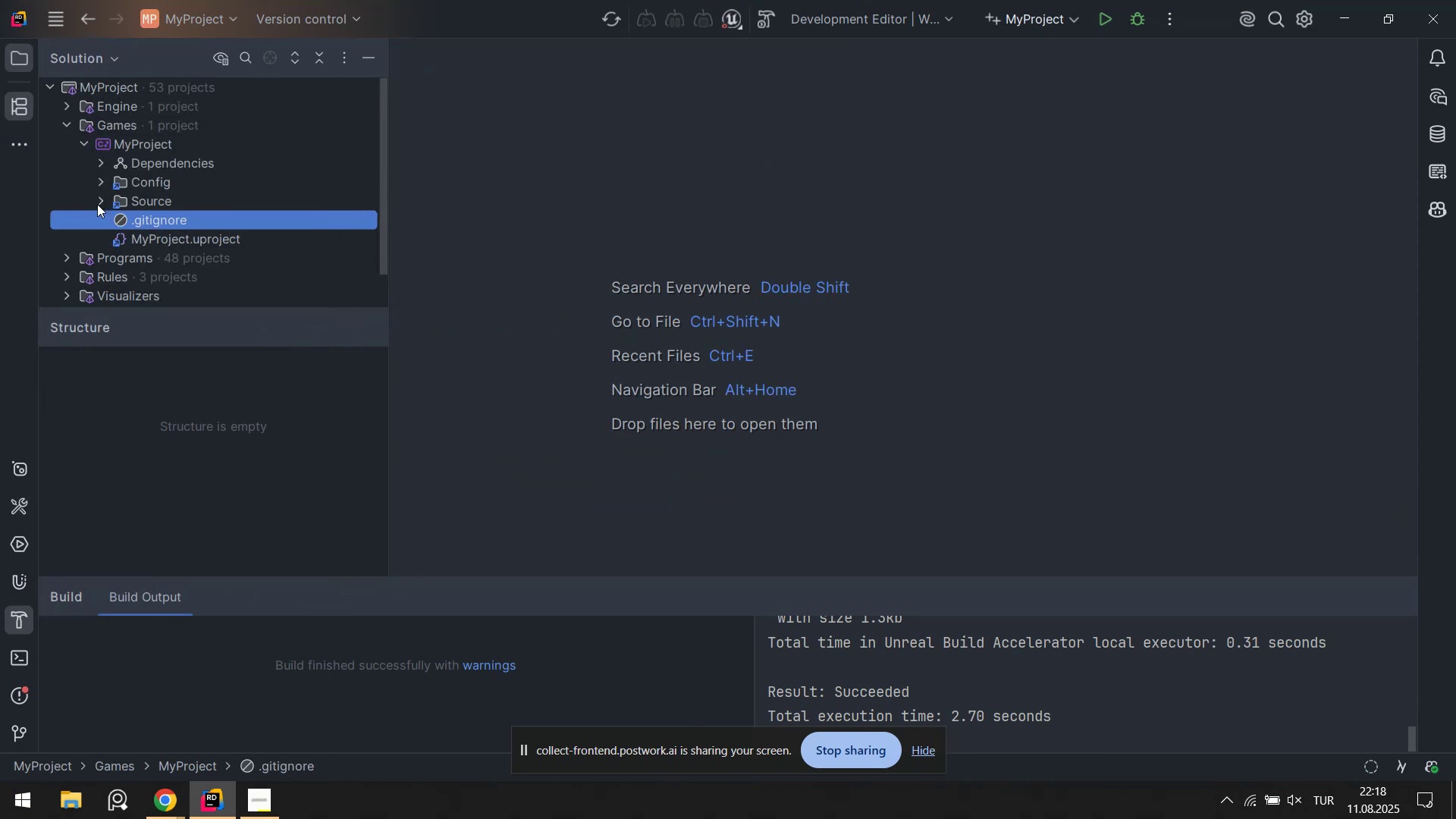 
left_click([97, 203])
 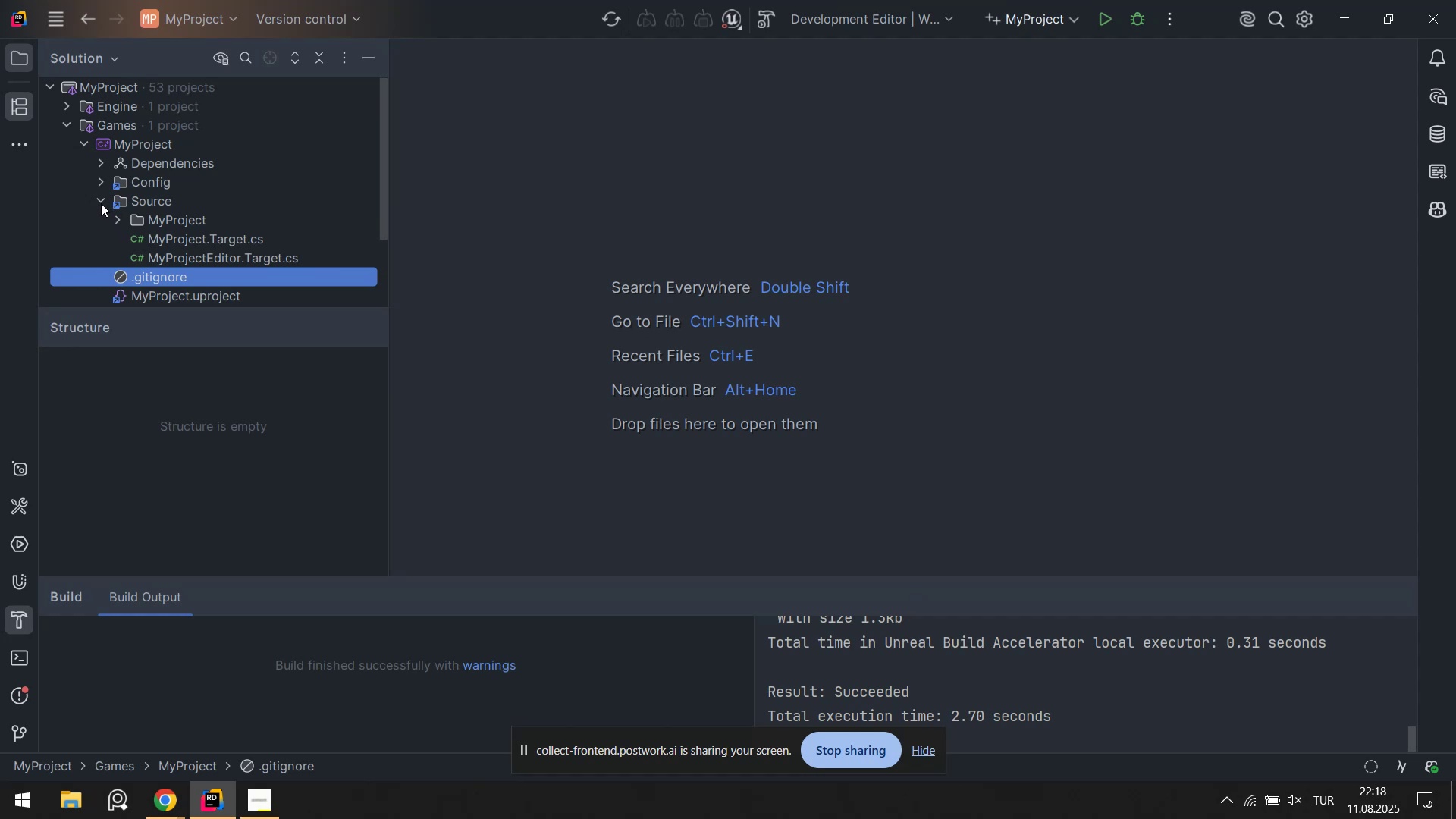 
double_click([101, 203])
 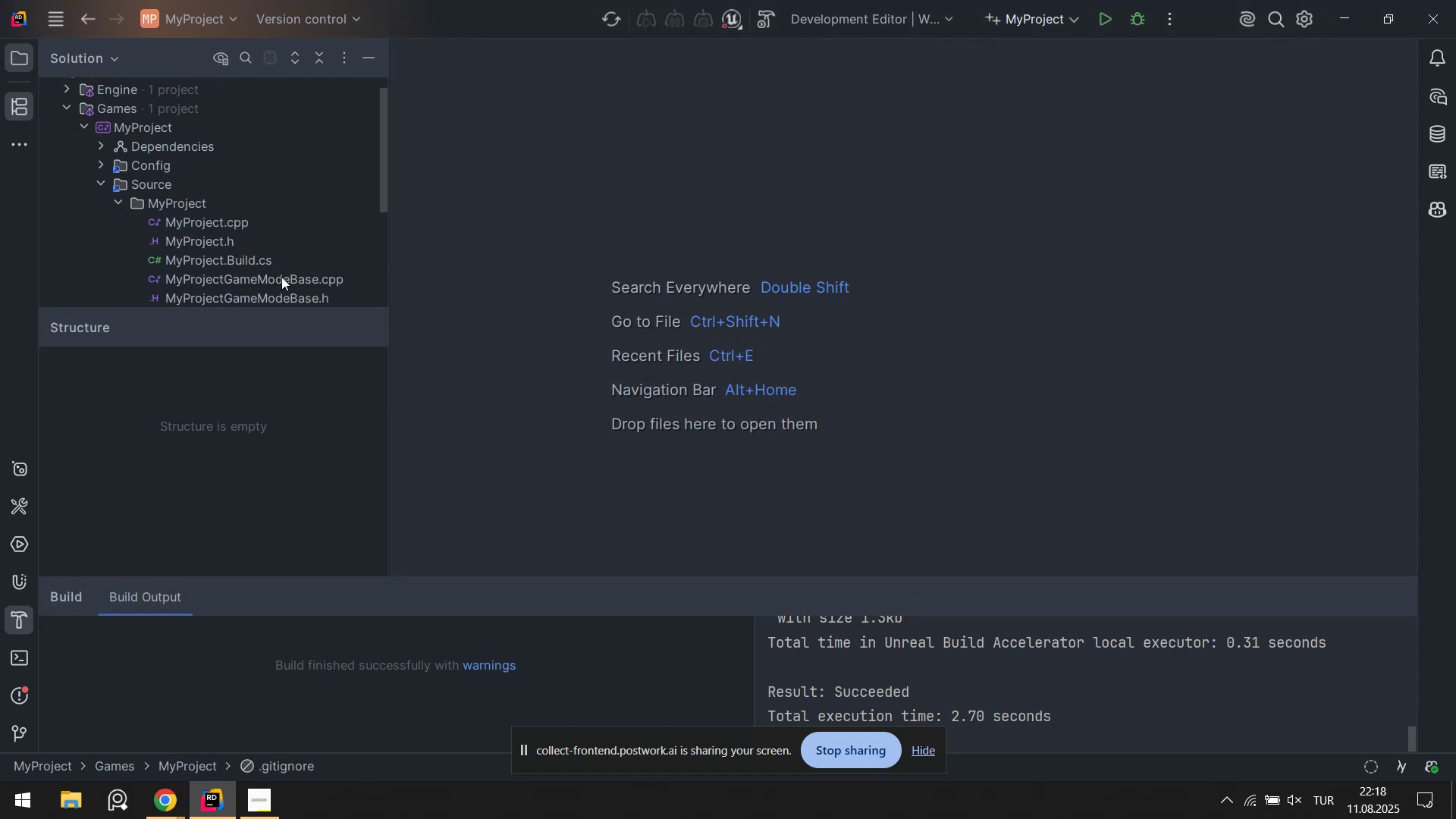 
left_click([99, 185])
 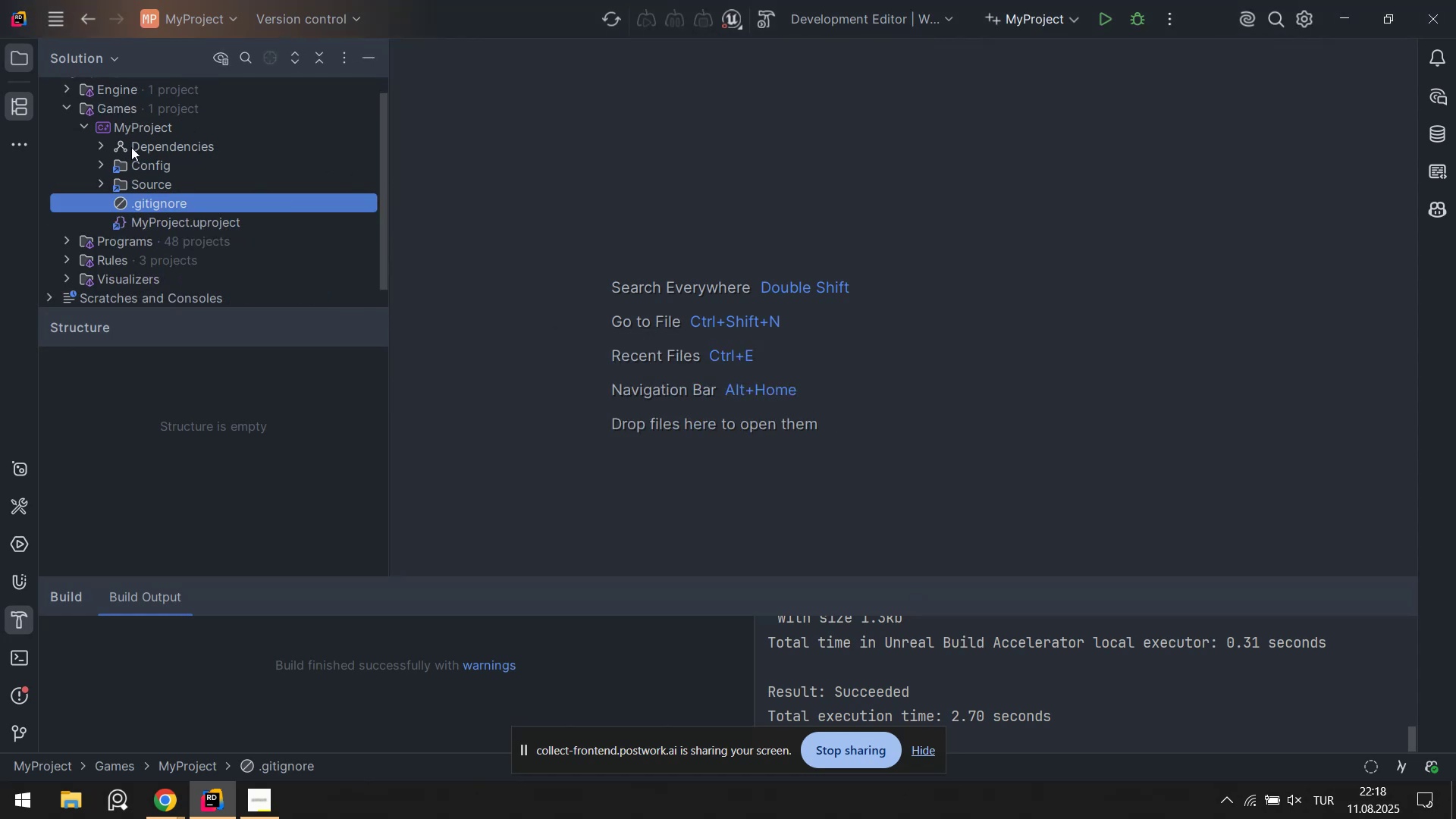 
right_click([127, 129])
 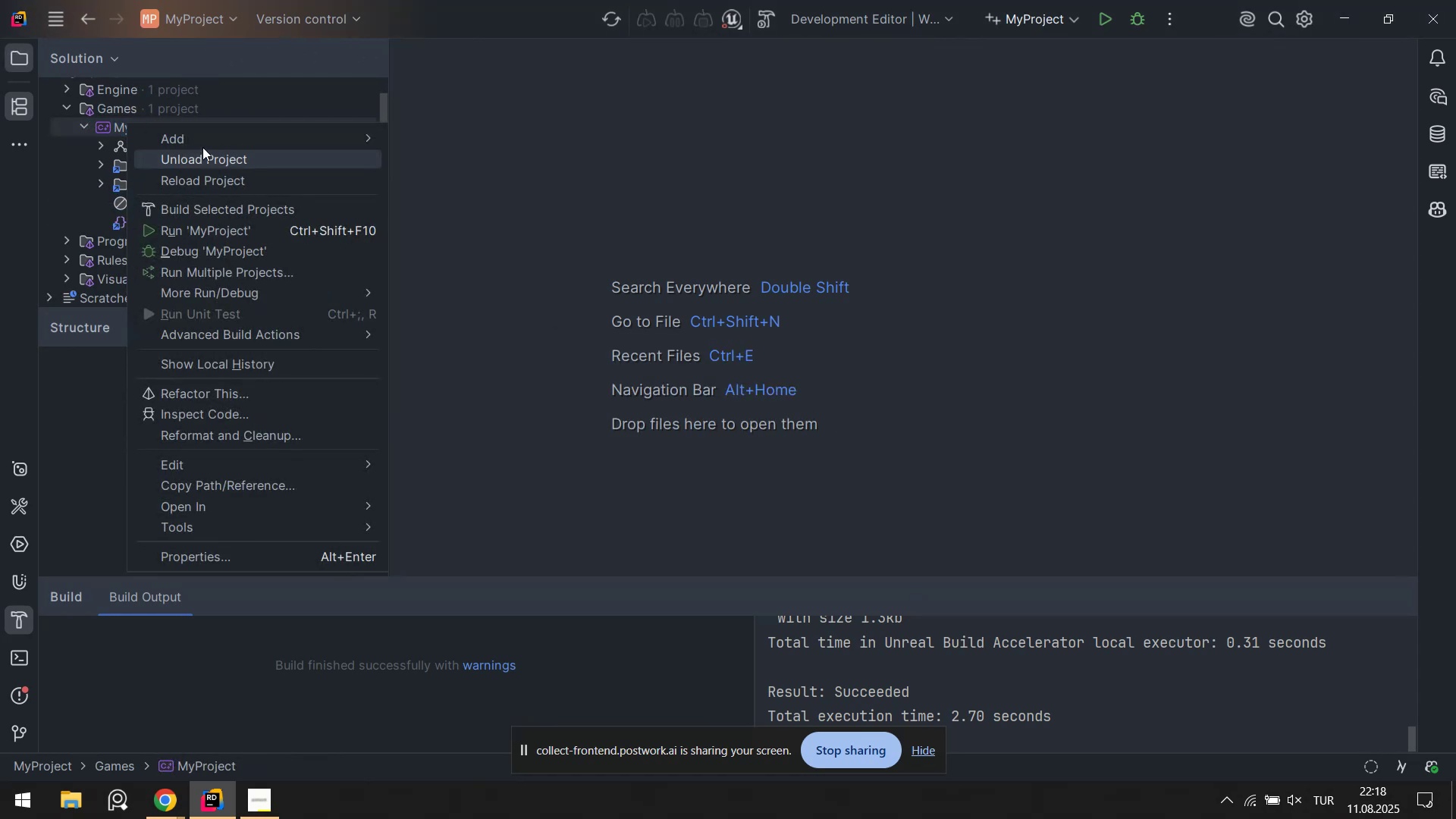 
left_click([204, 145])
 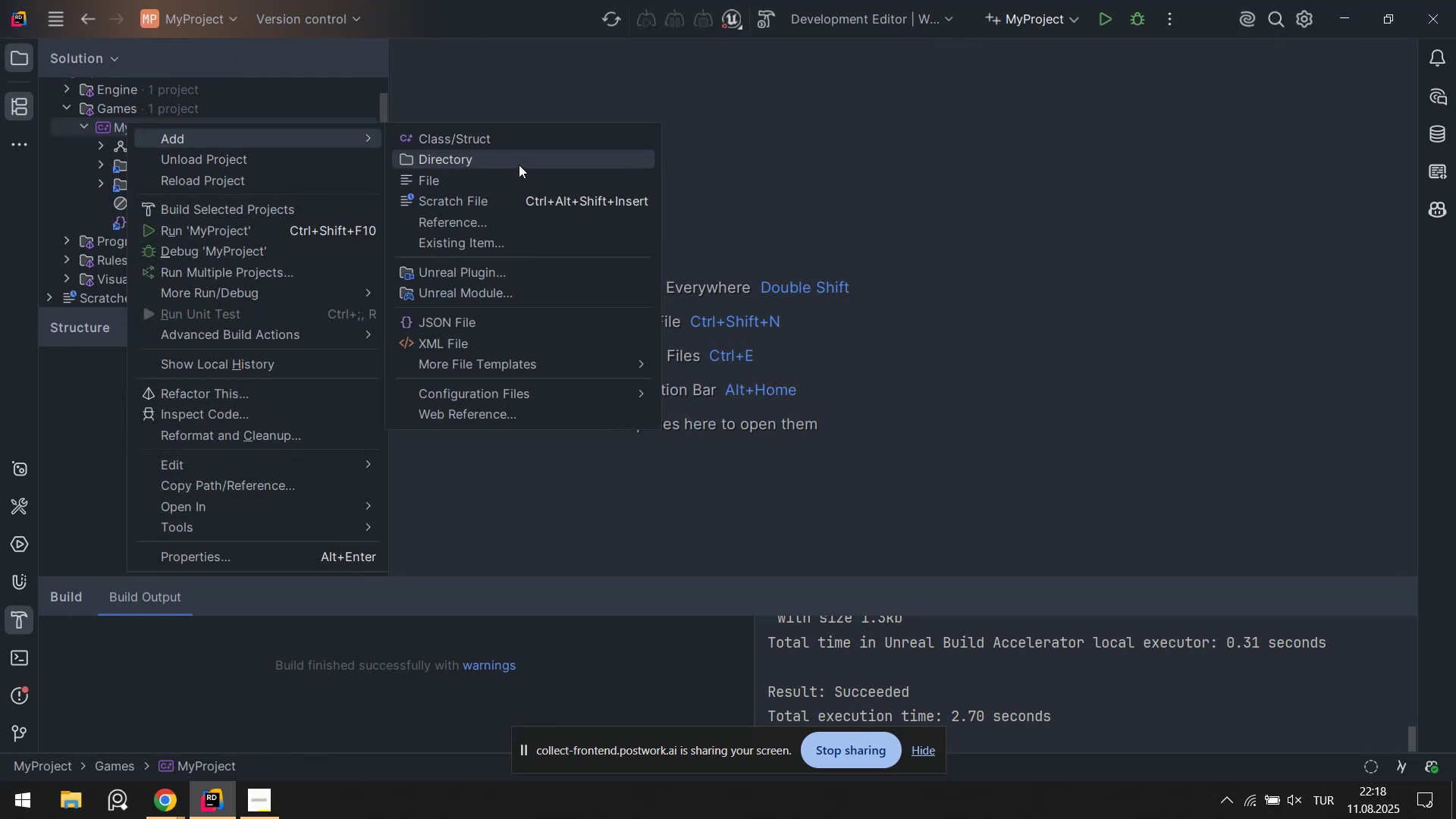 
left_click([516, 162])
 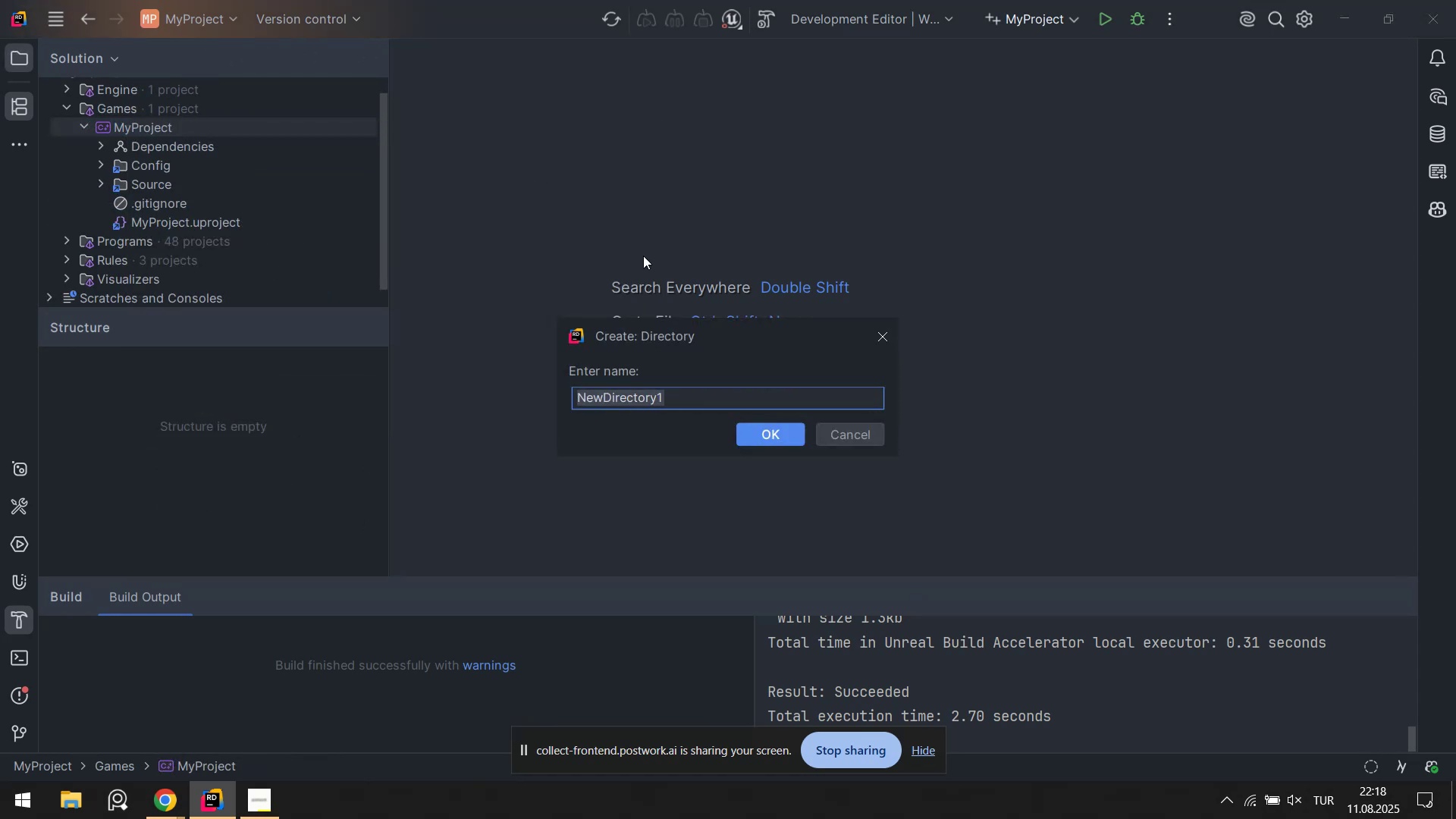 
type(project-docs)
 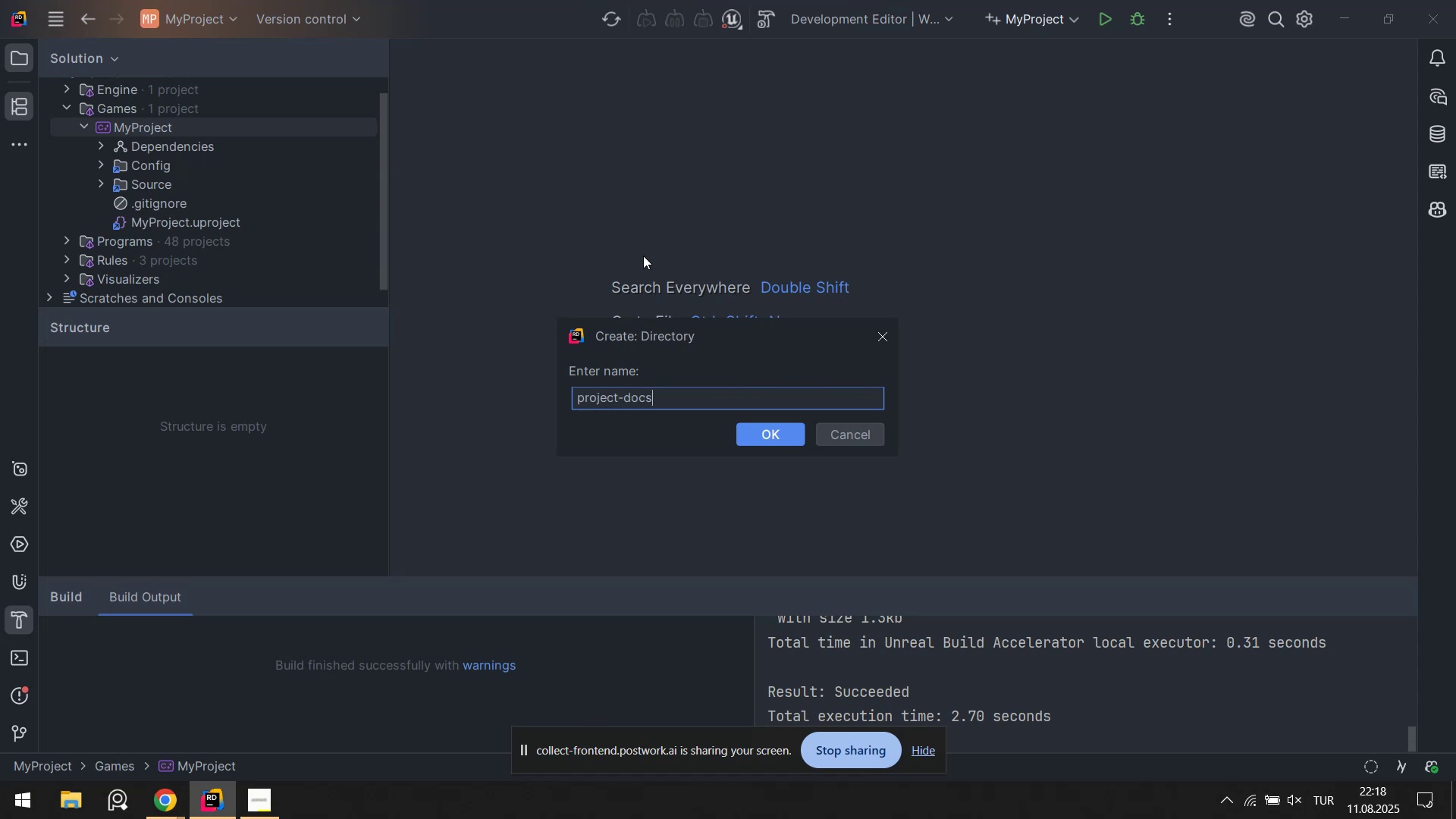 
key(Enter)
 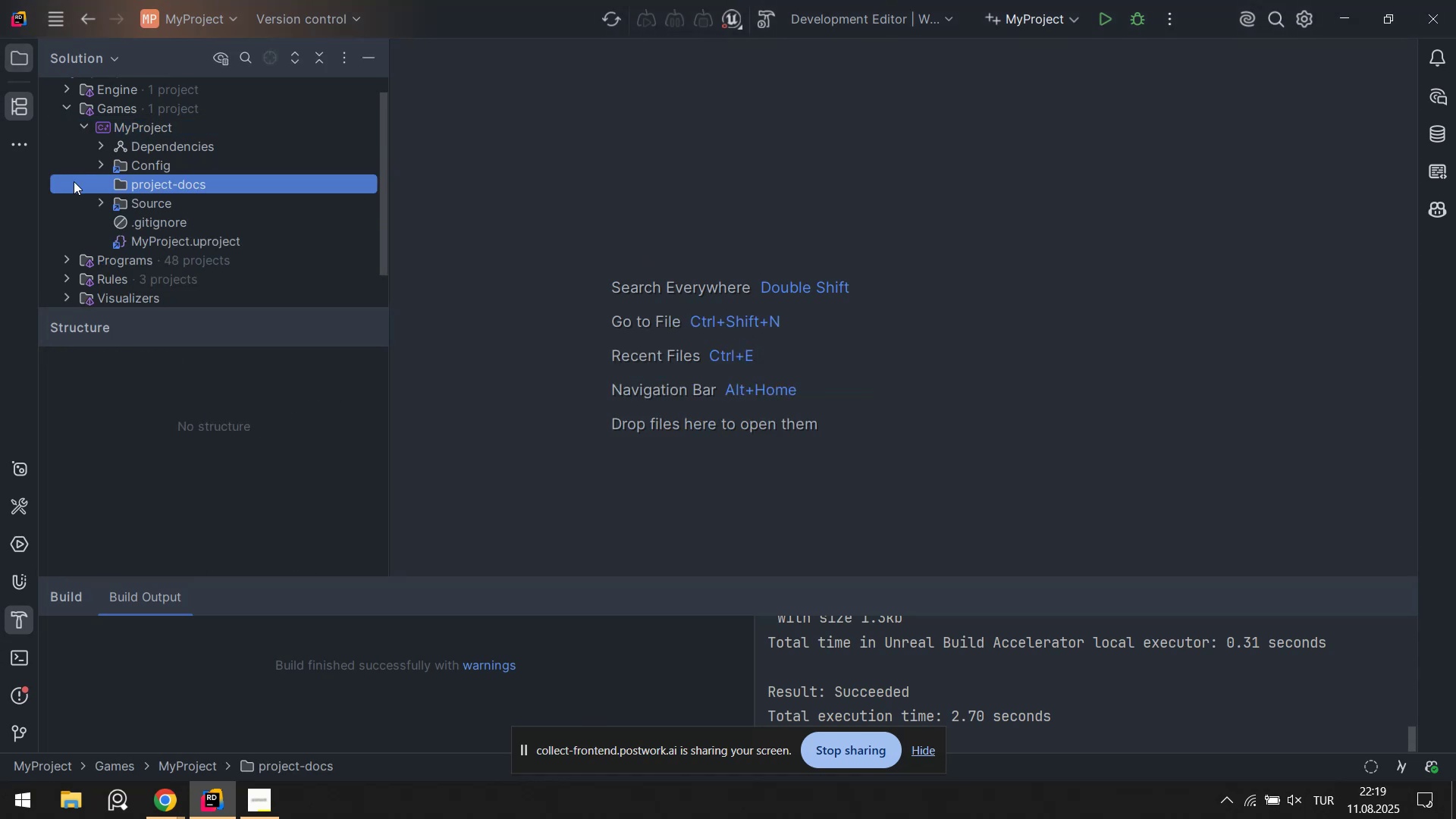 
right_click([143, 185])
 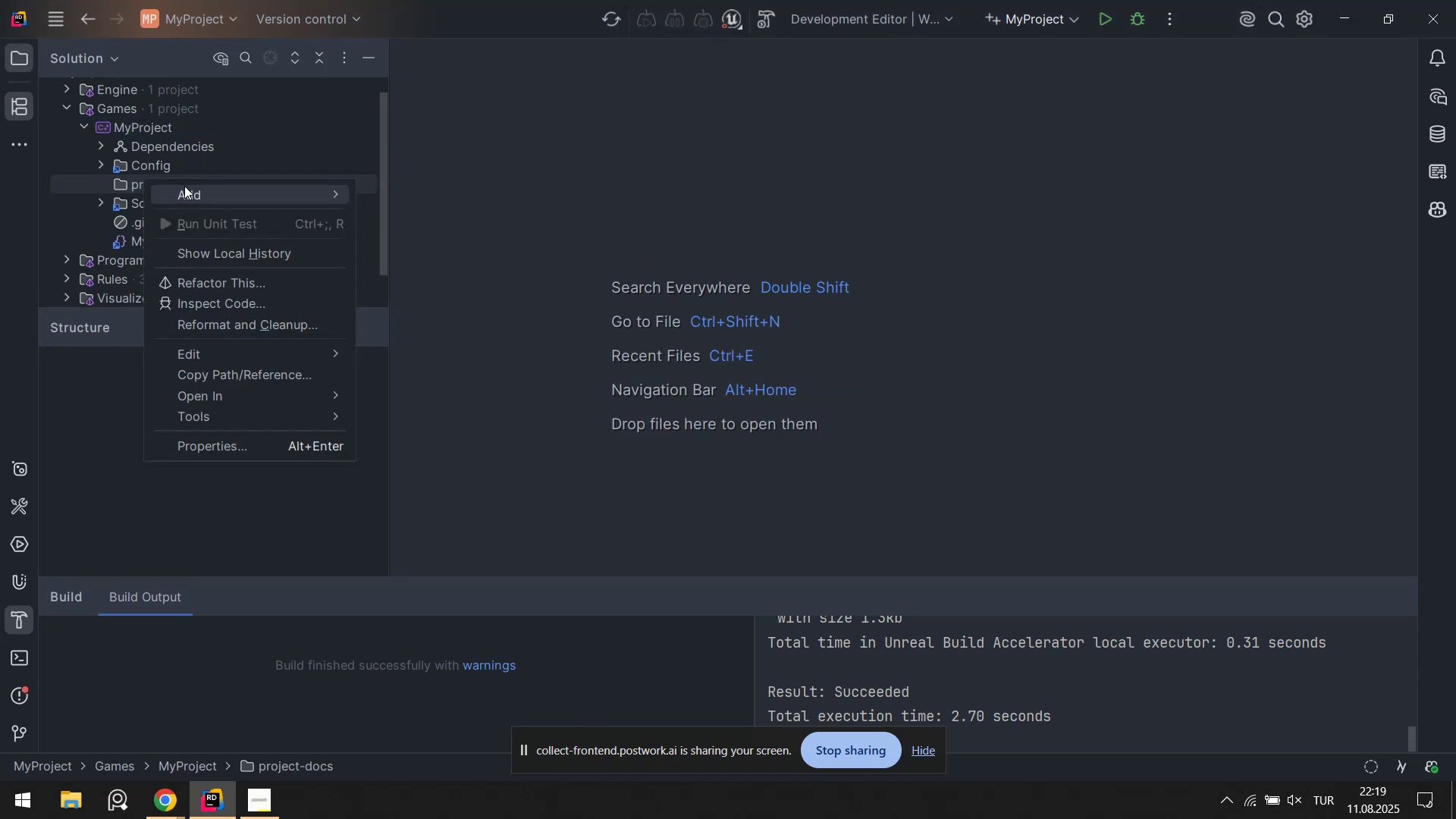 
left_click([188, 187])
 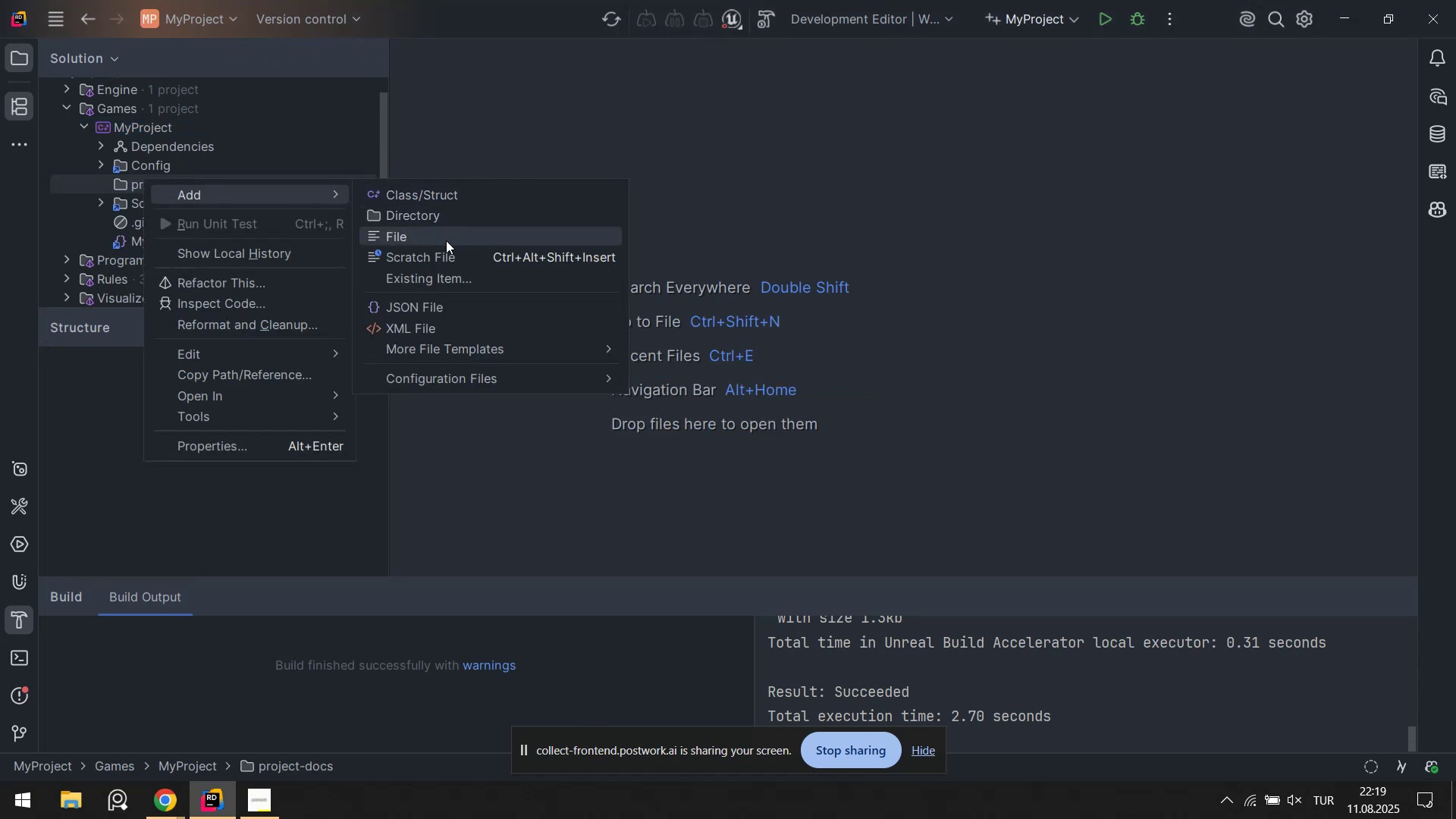 
left_click([446, 240])
 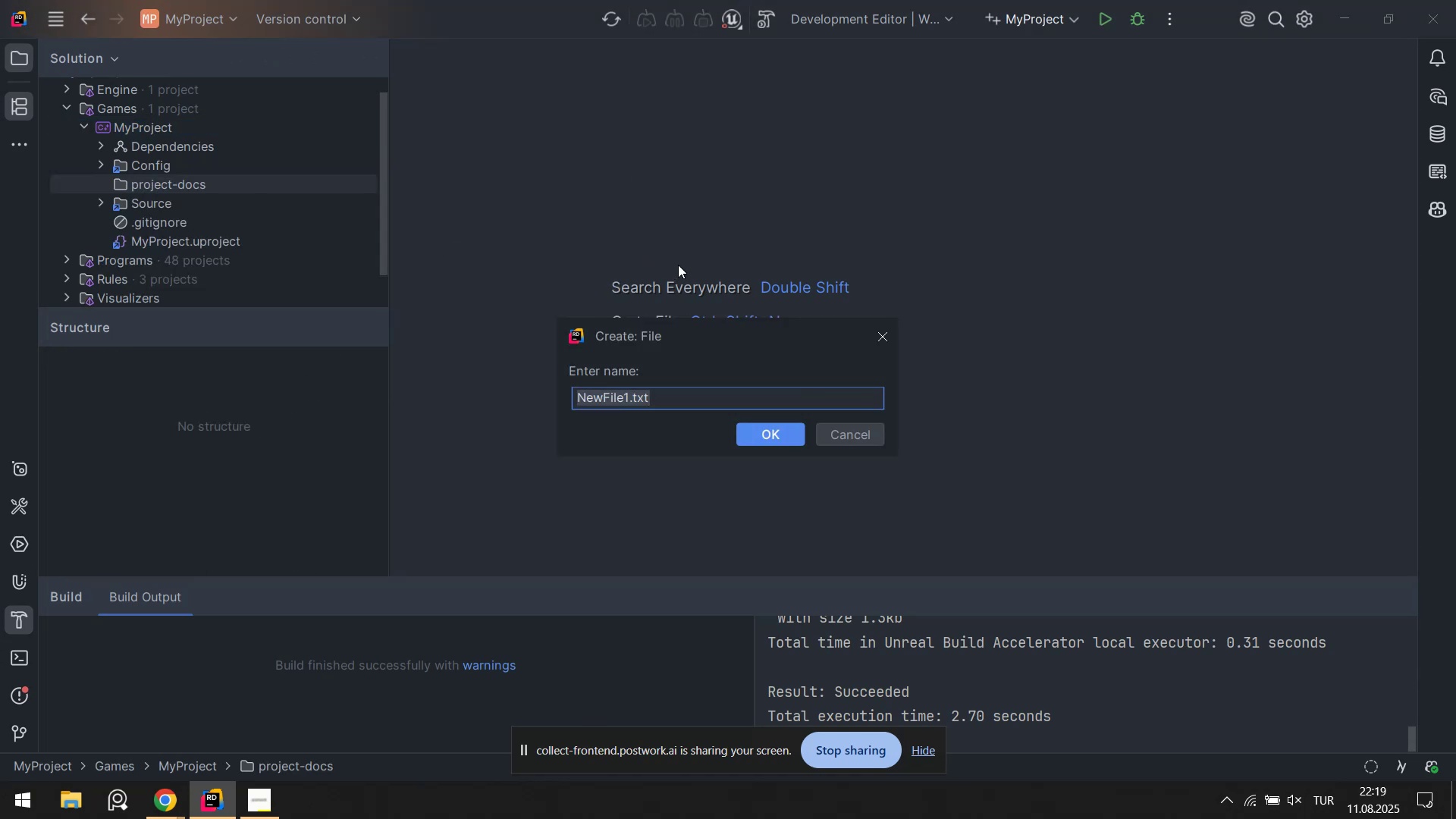 
type(overv'ew.md)
 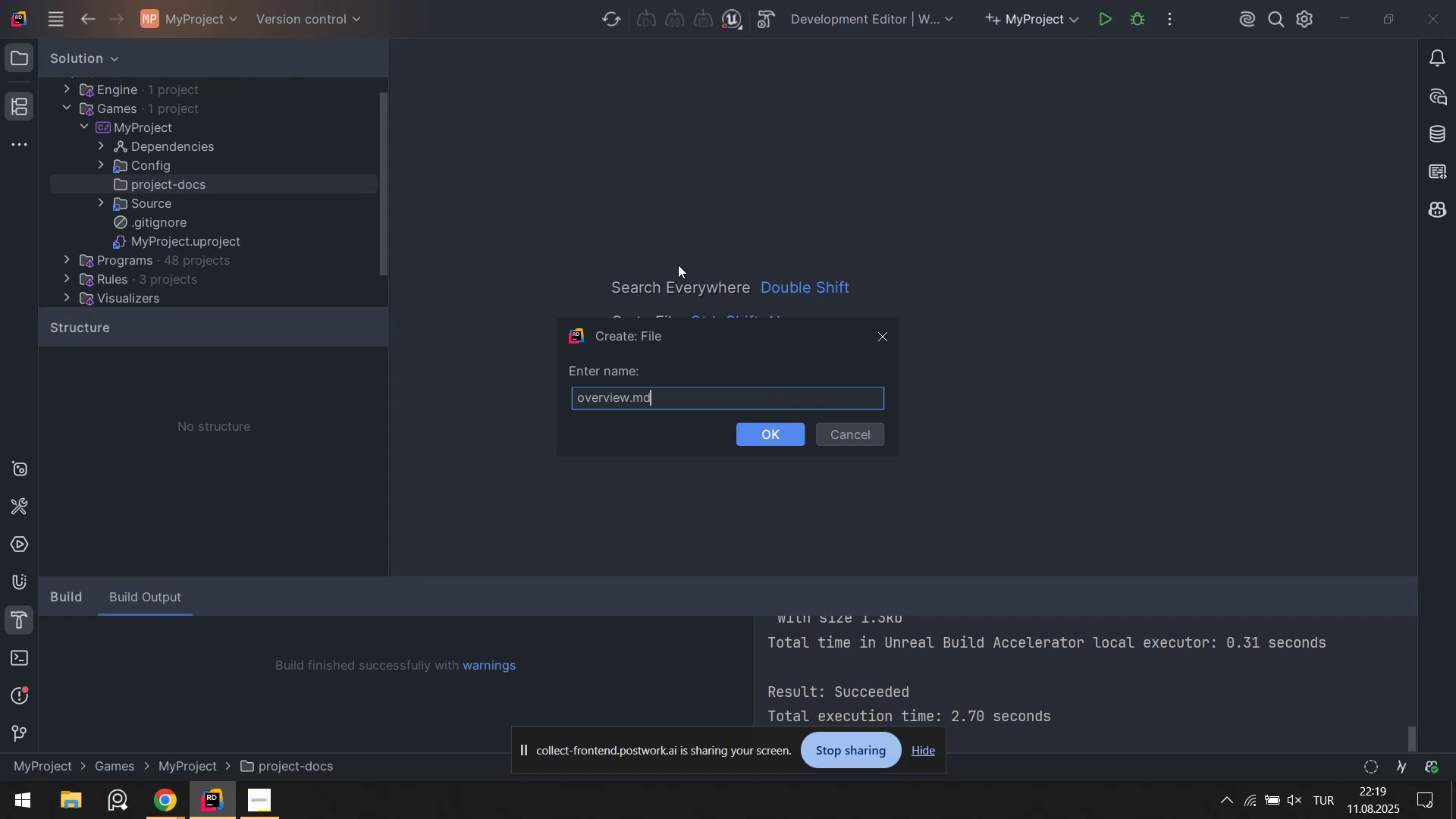 
key(Enter)
 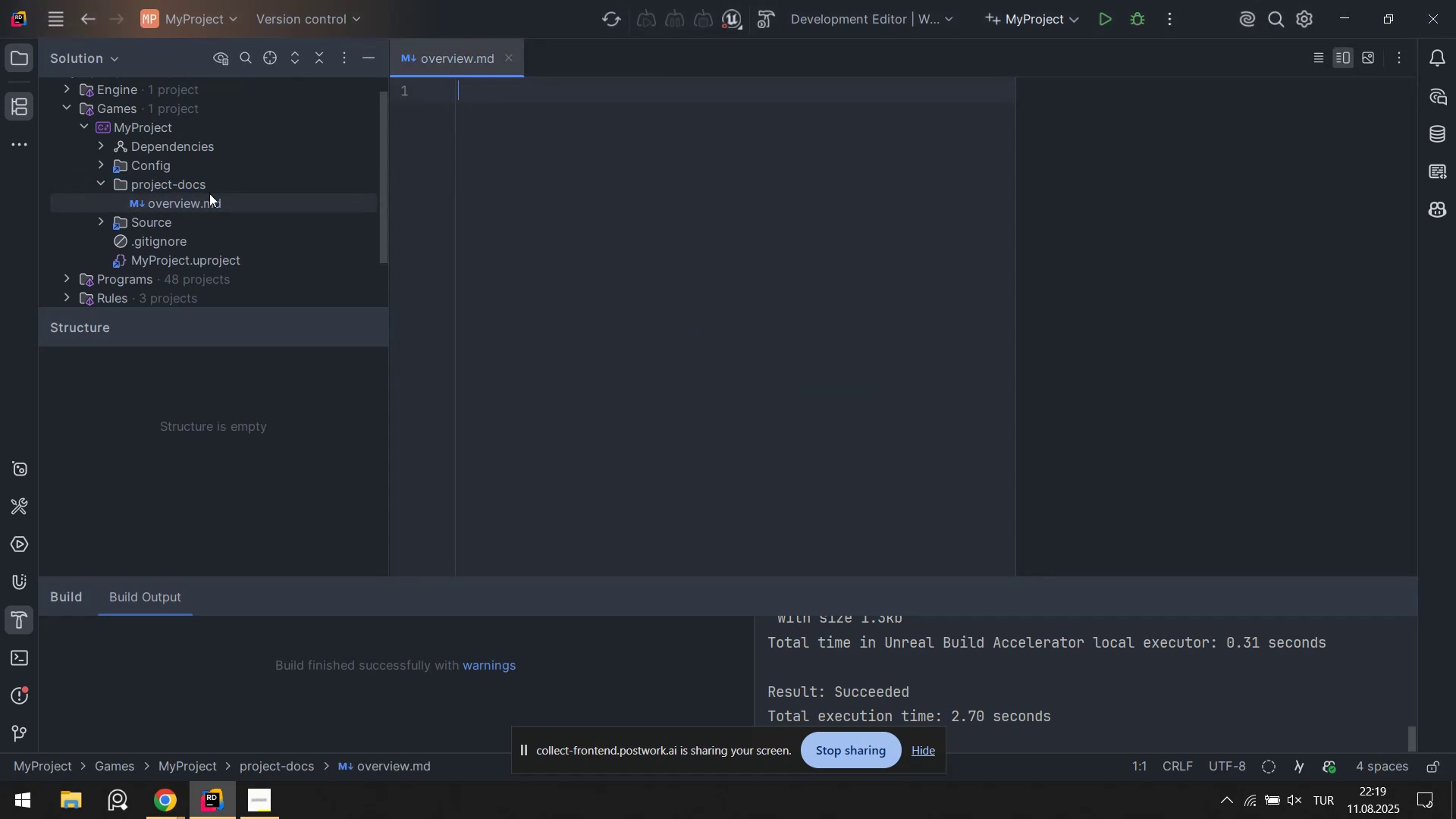 
left_click([567, 108])
 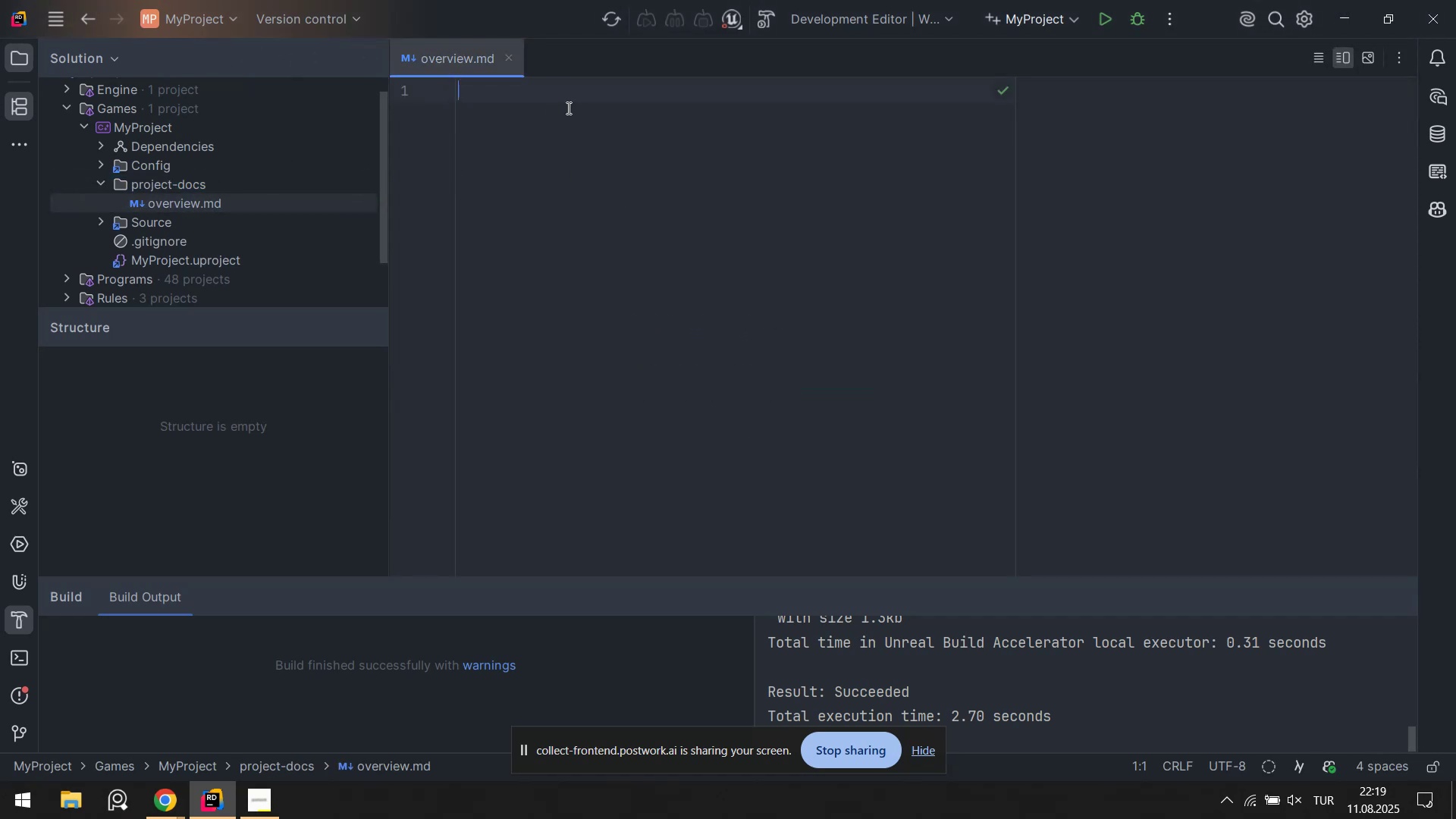 
key(Enter)
 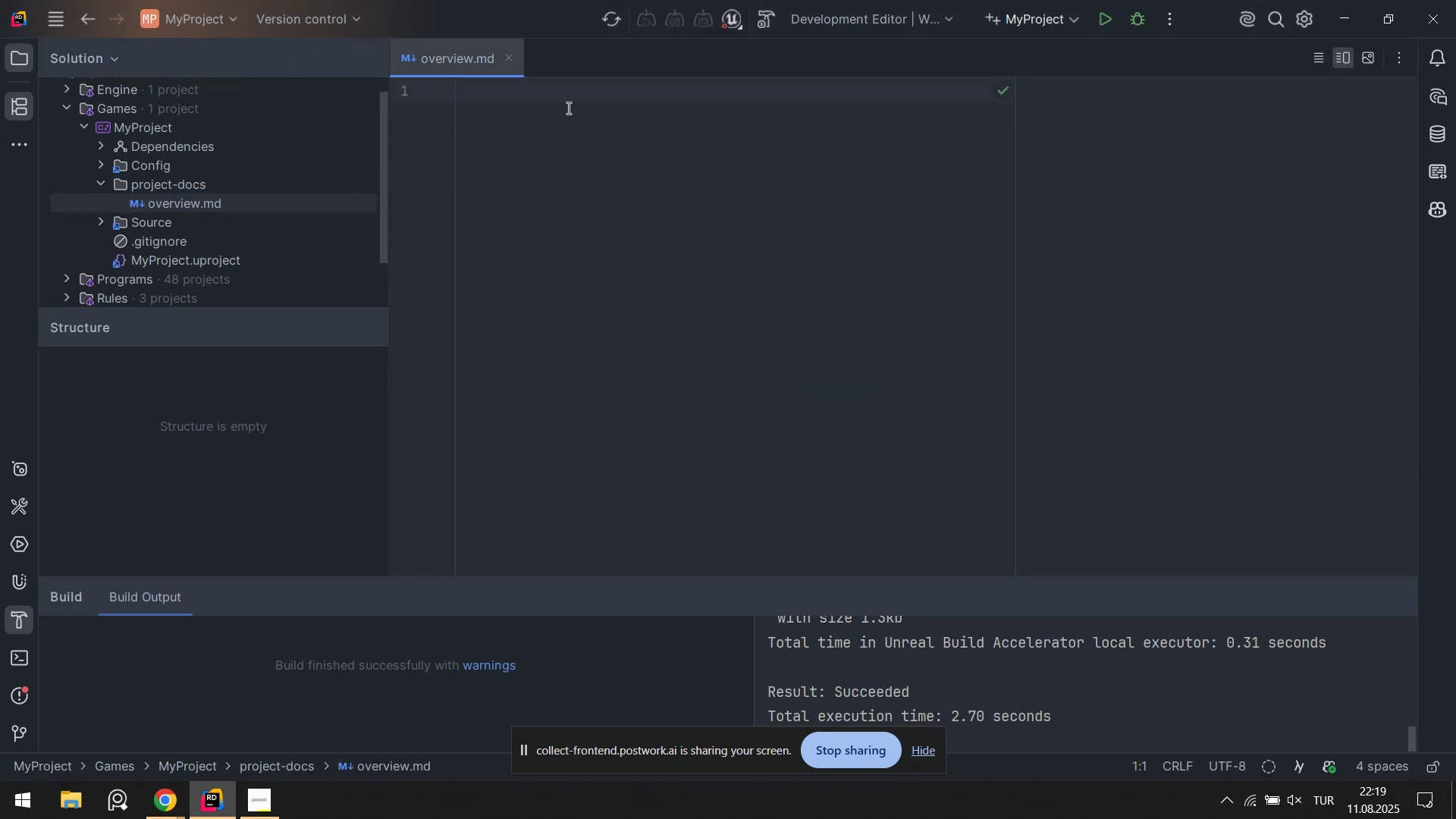 
key(Enter)
 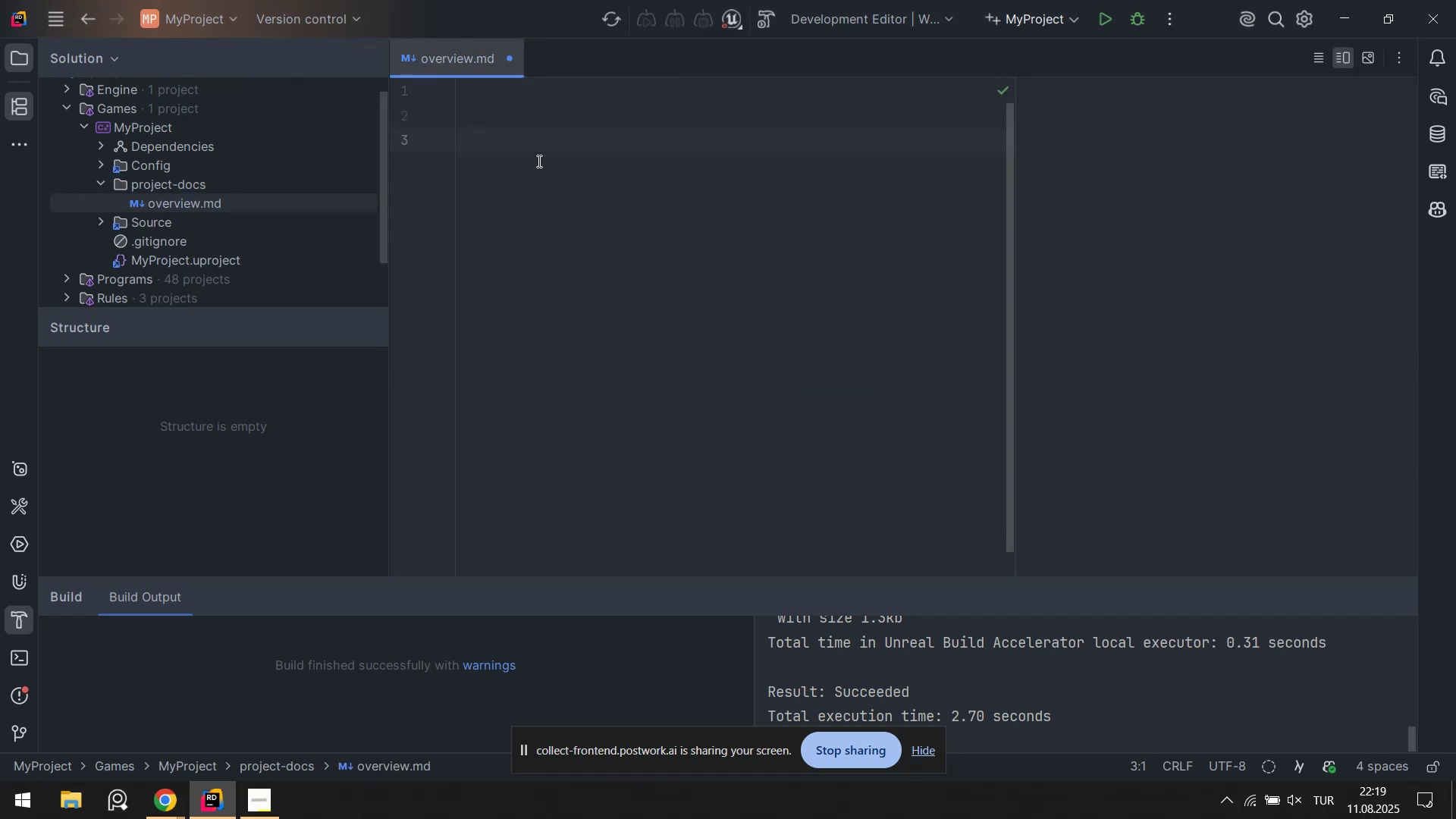 
left_click([532, 123])
 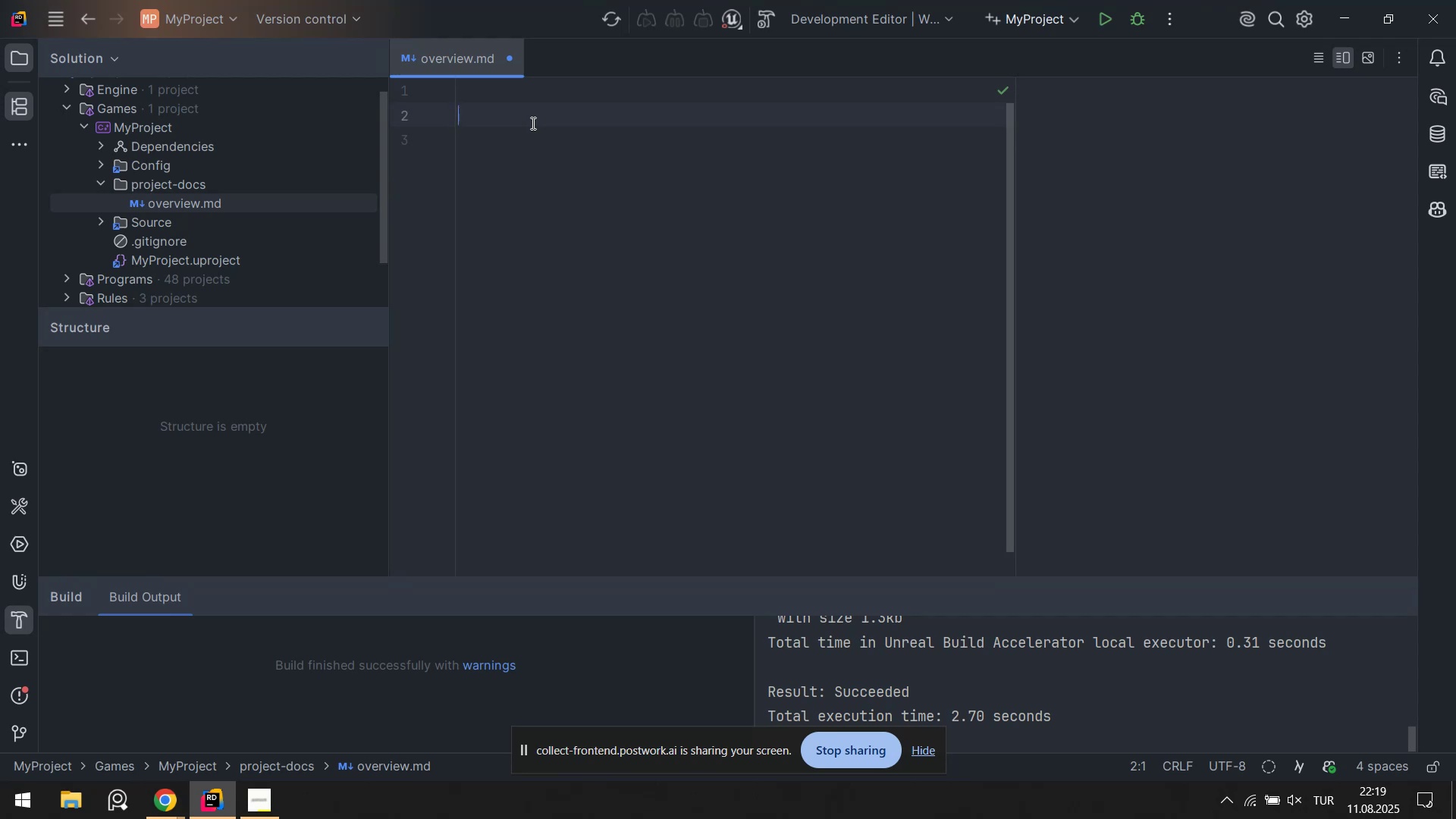 
wait(13.55)
 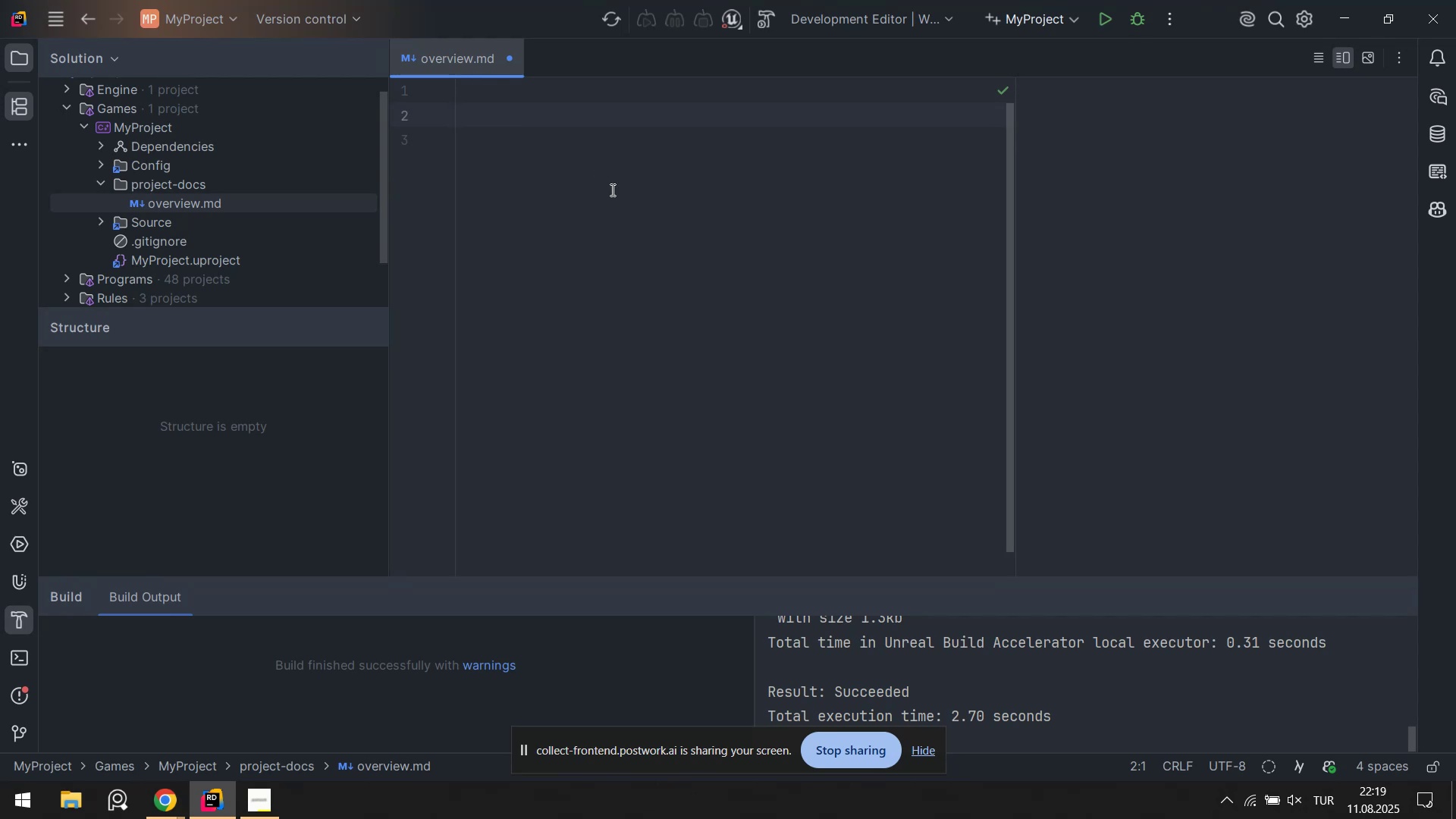 
key(Alt+Control+3)
 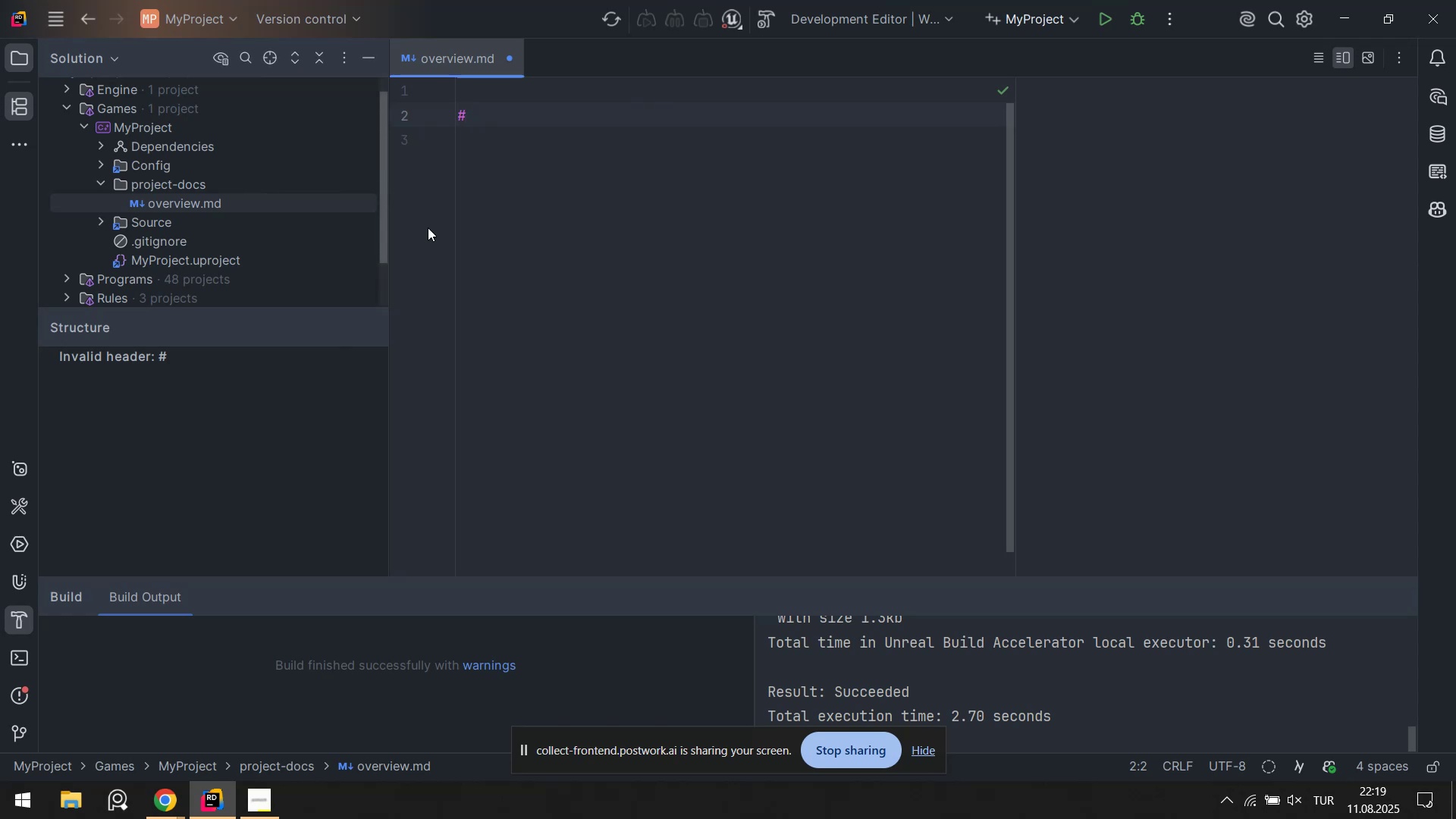 
type( TODO )
key(Backspace)
type( LI)
key(Backspace)
type(T)
key(Backspace)
type(PLAN)
 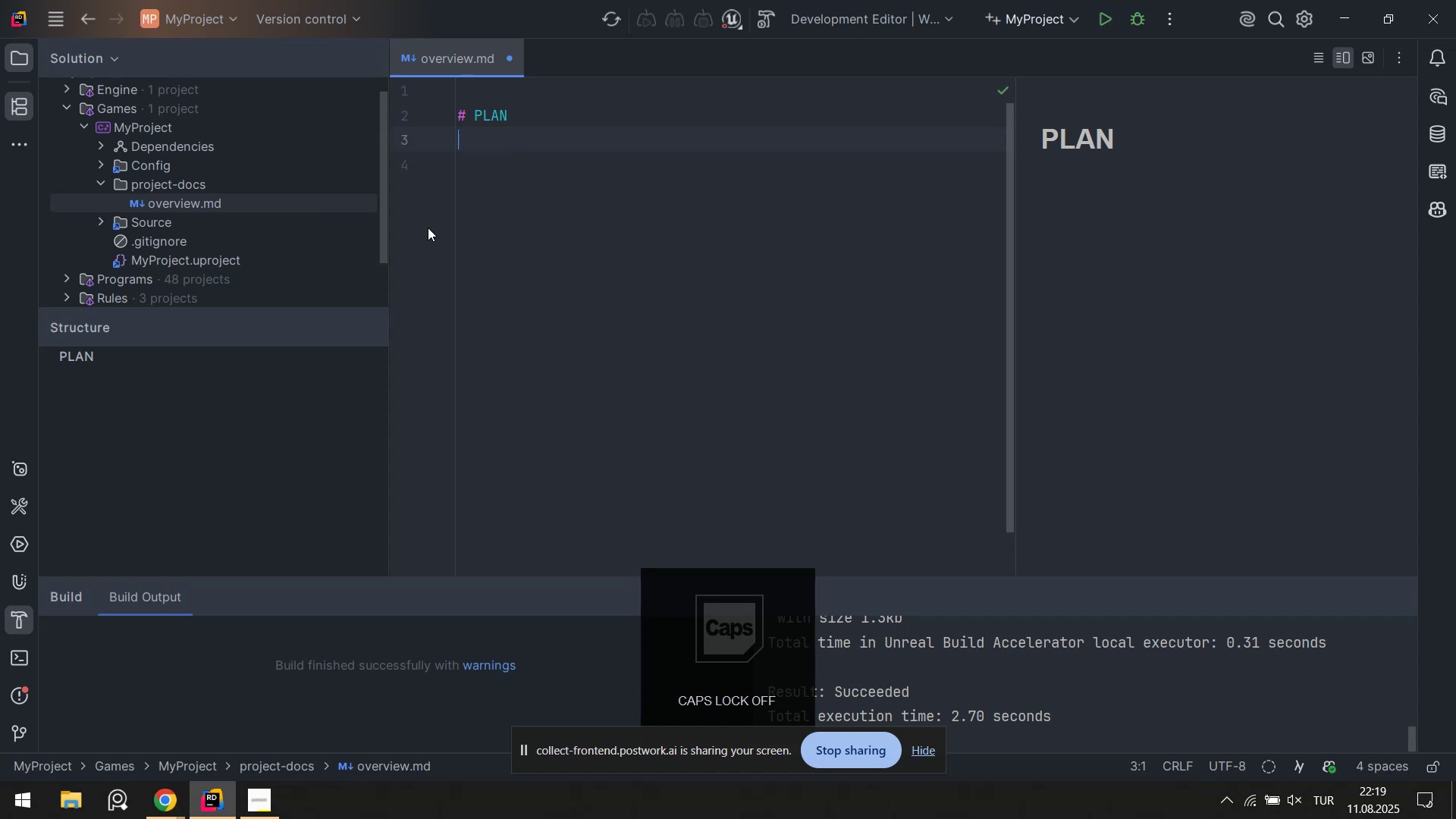 
key(Enter)
 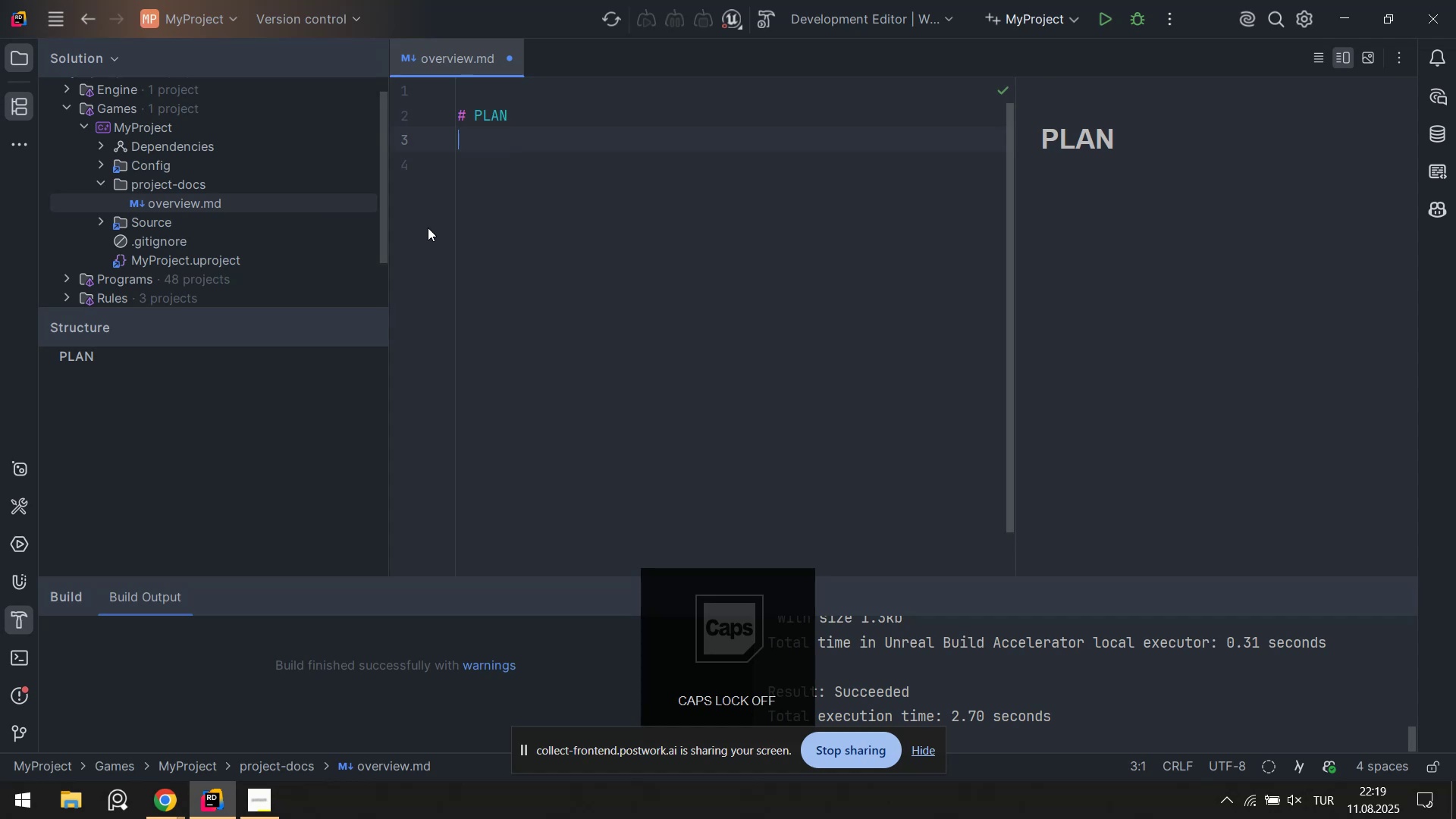 
key(Enter)
 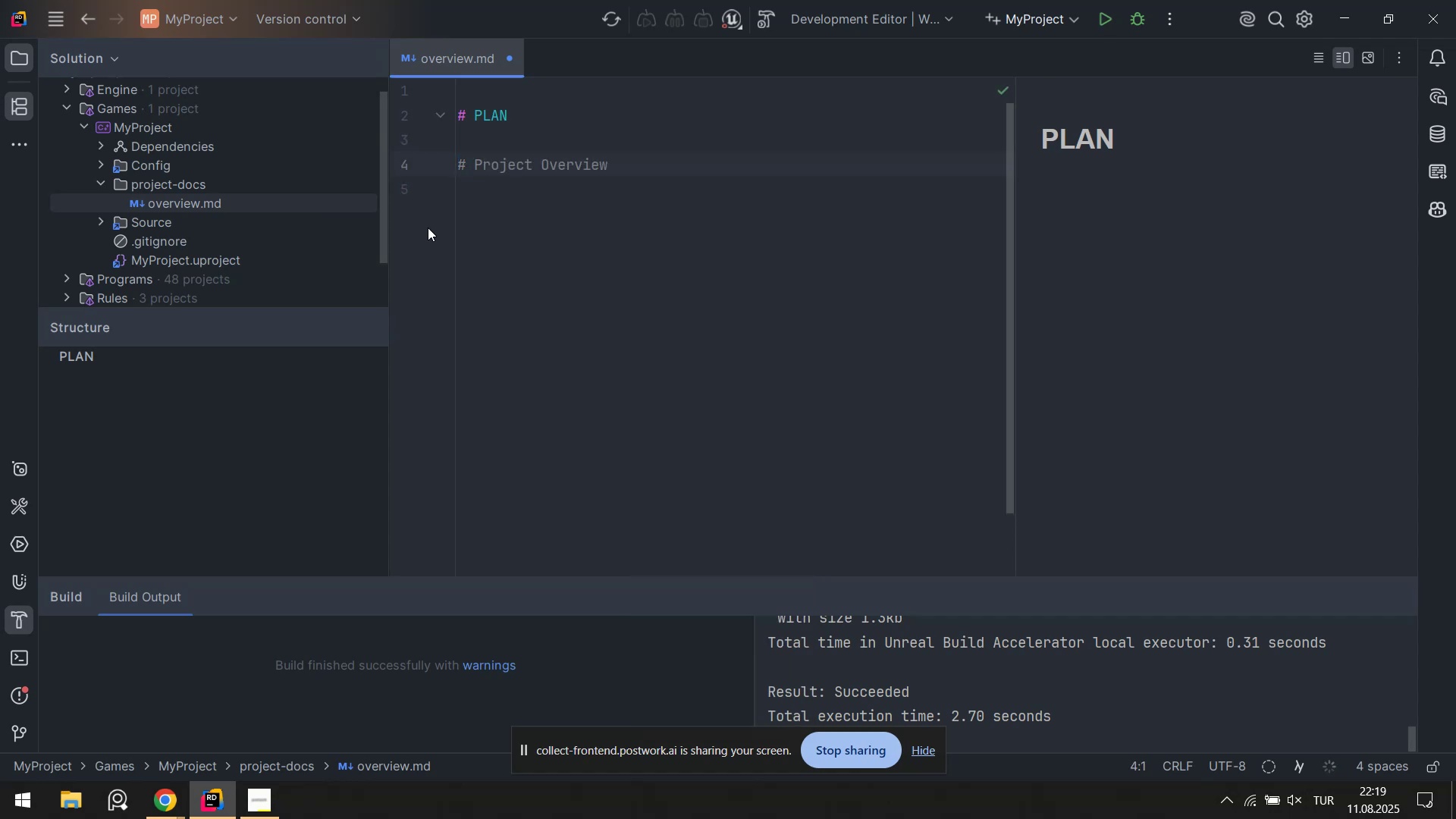 
key(Alt+Control+9)
 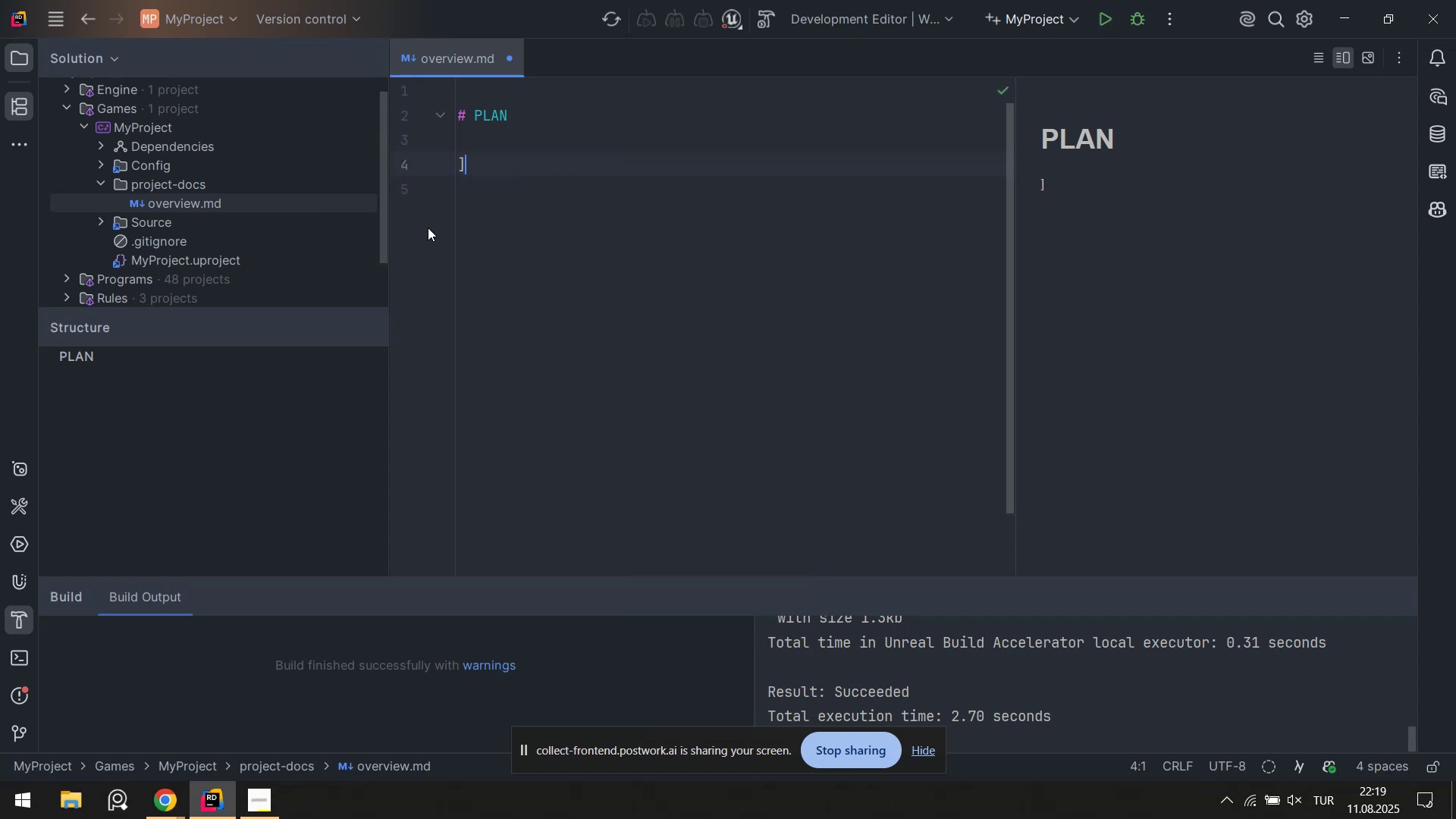 
key(Alt+Control+0)
 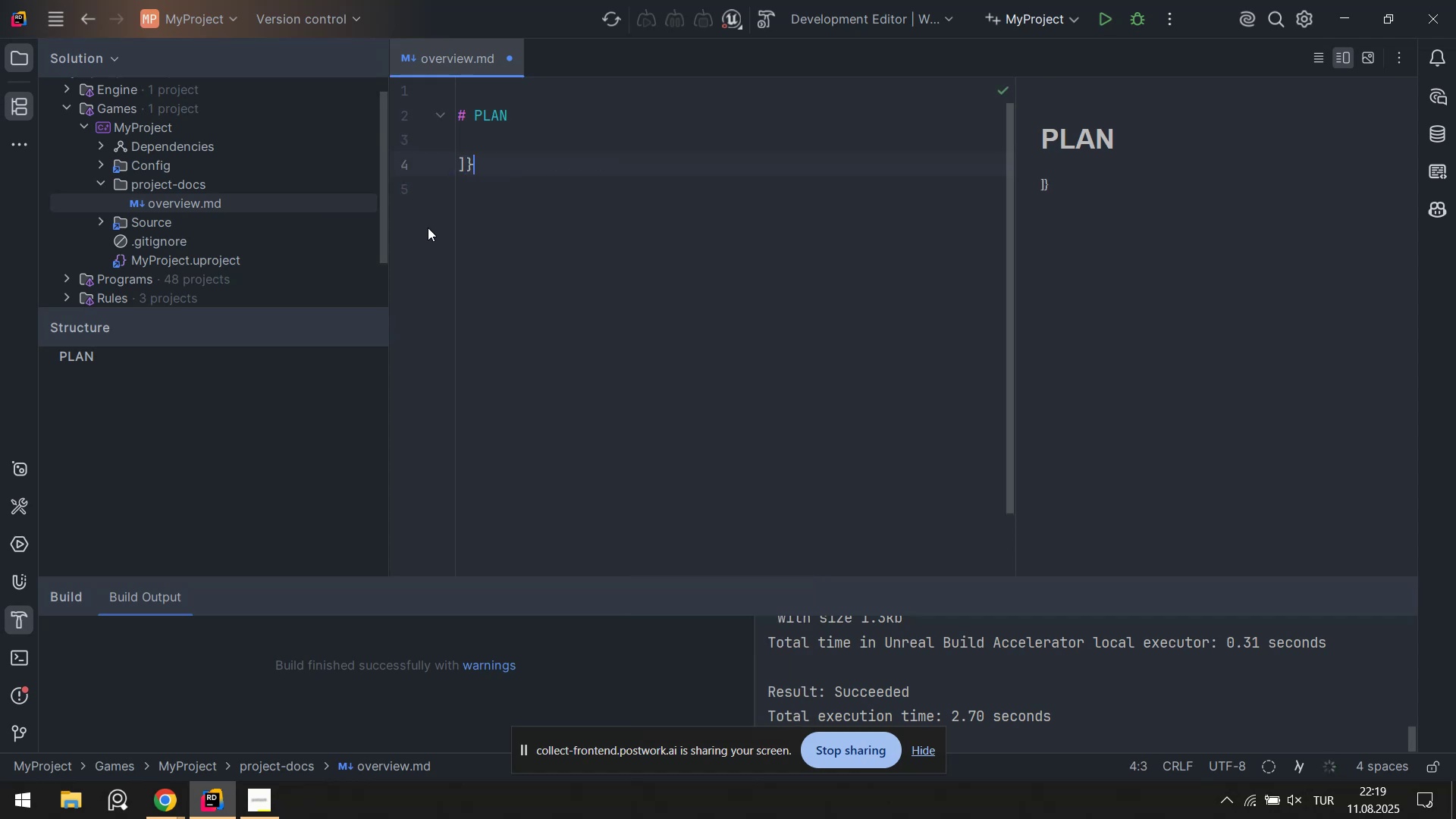 
key(Backspace)
 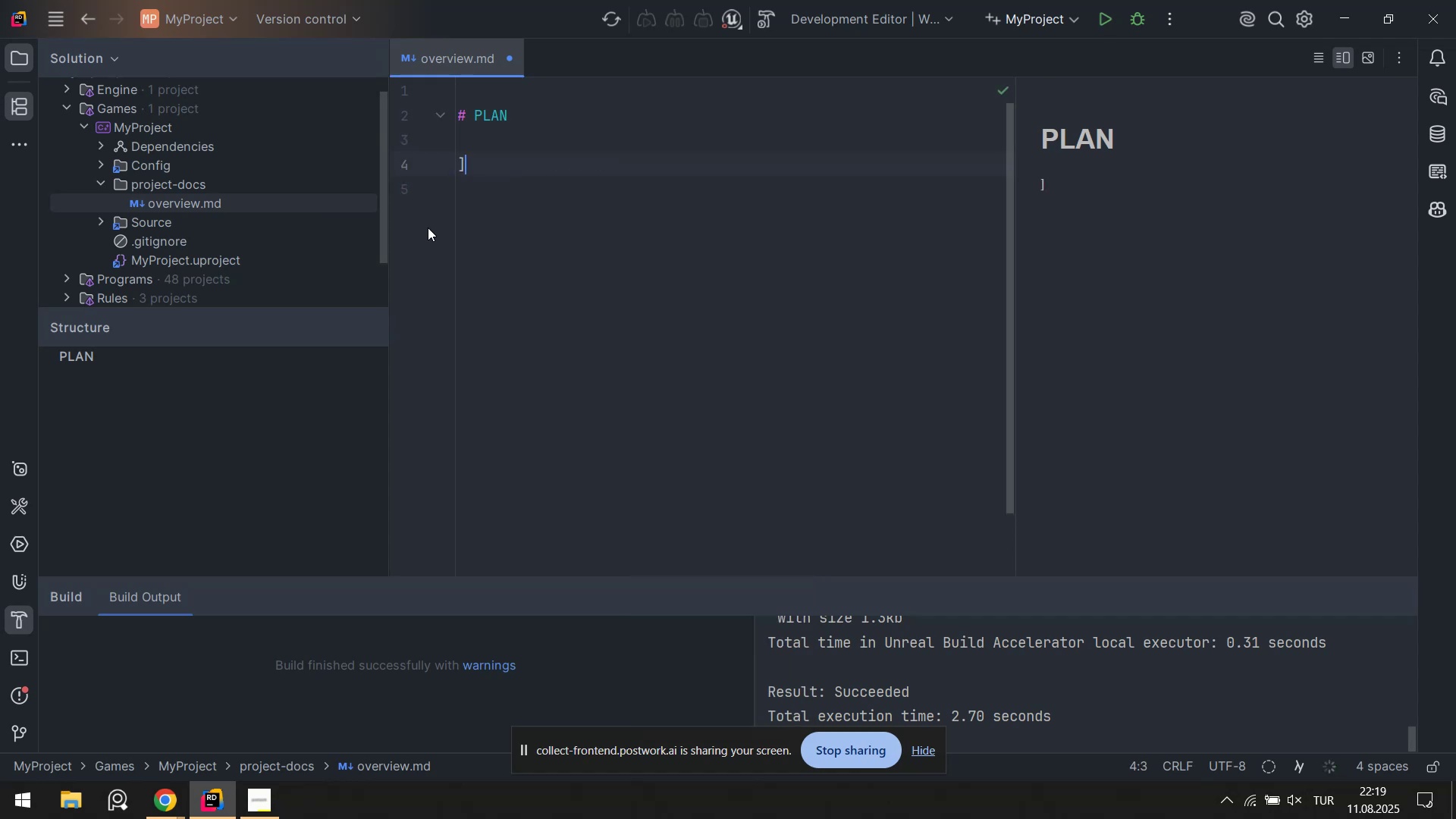 
key(Backspace)
 